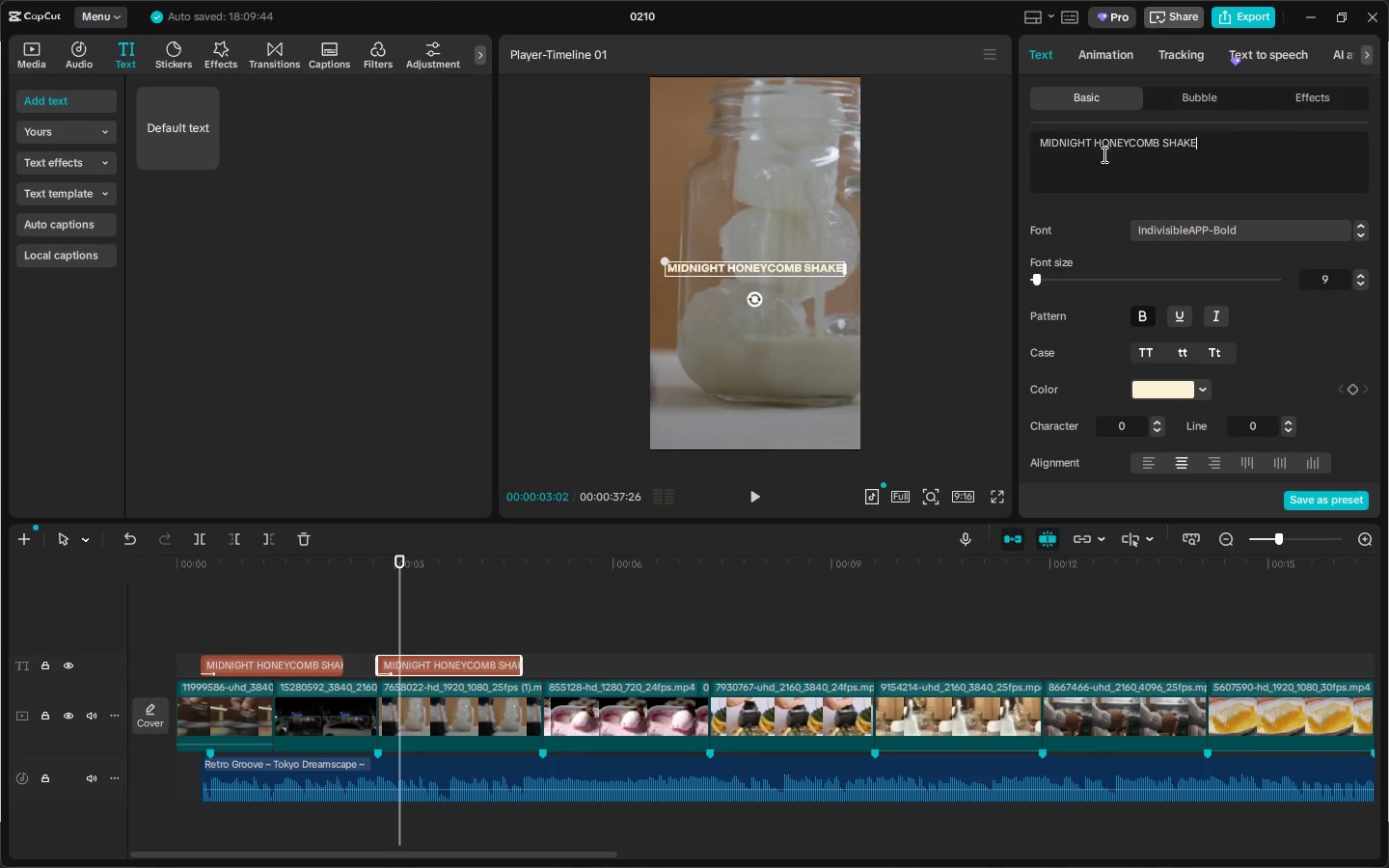 
key(Control+A)
 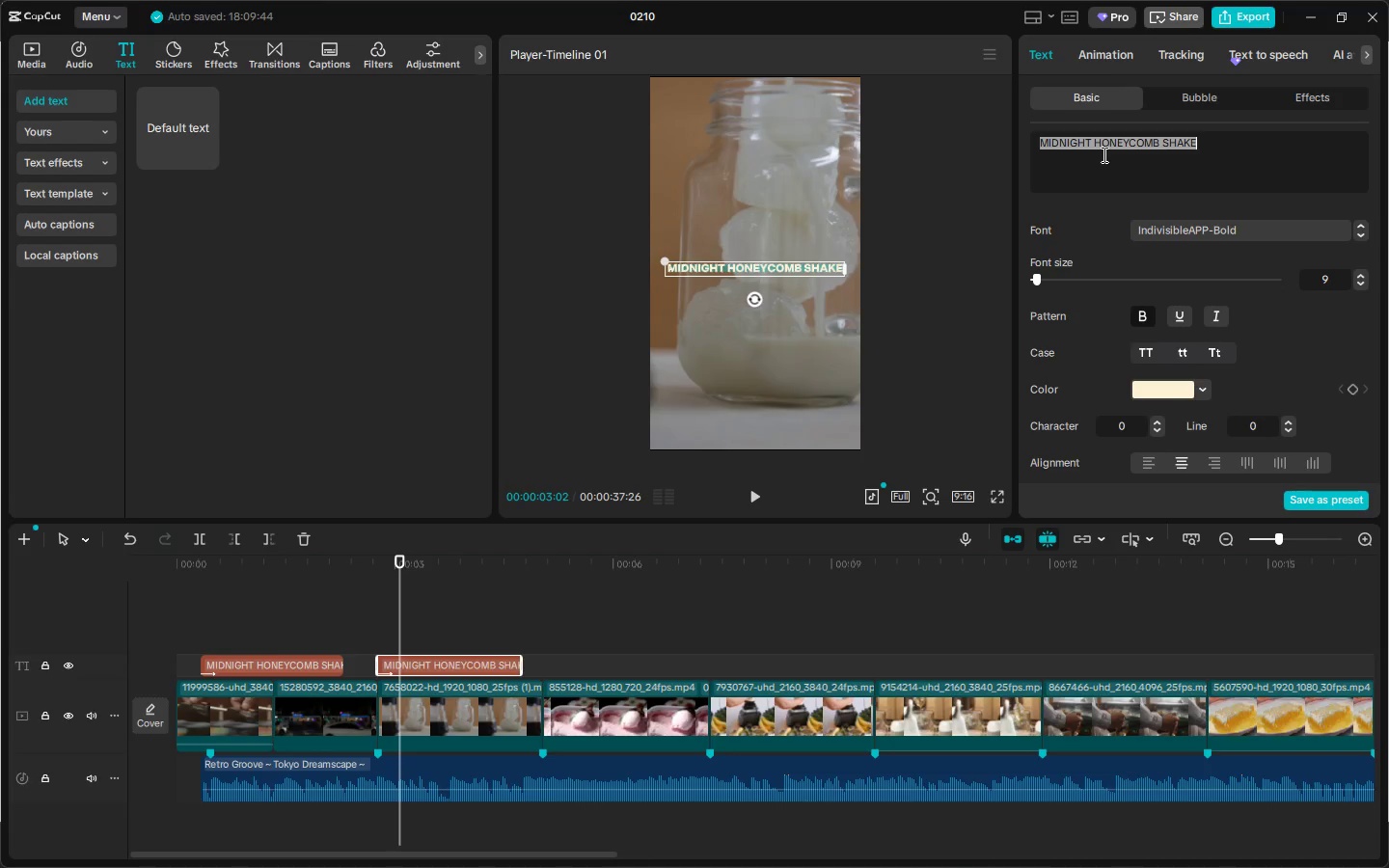 
type(COLD)
key(Backspace)
key(Backspace)
key(Backspace)
key(Backspace)
key(Backspace)
type(D)
key(Backspace)
type(COLD-PRESSED ,M)
key(Backspace)
type(O)
key(Backspace)
type(O)
key(Backspace)
type(ILK)
 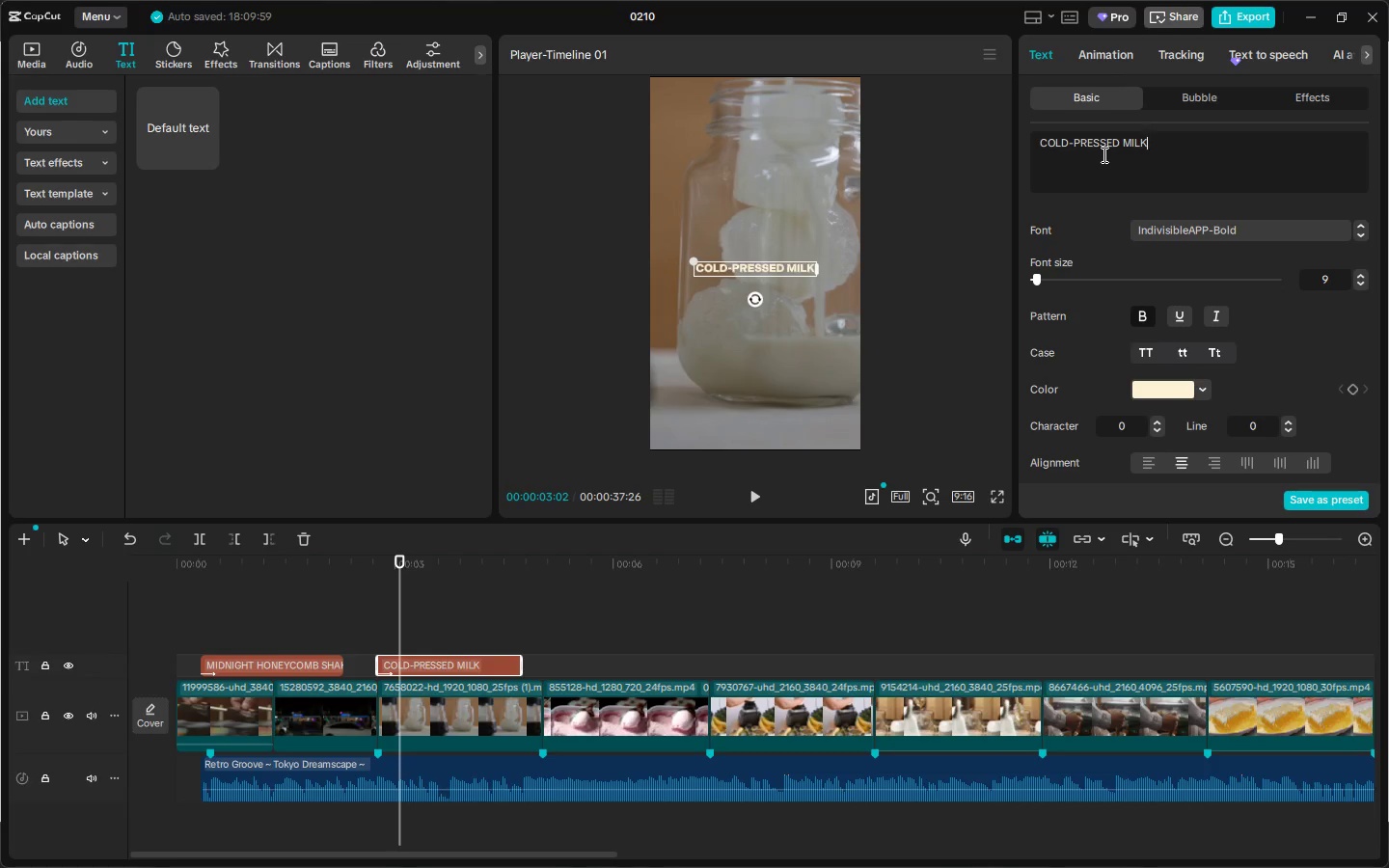 
wait(17.23)
 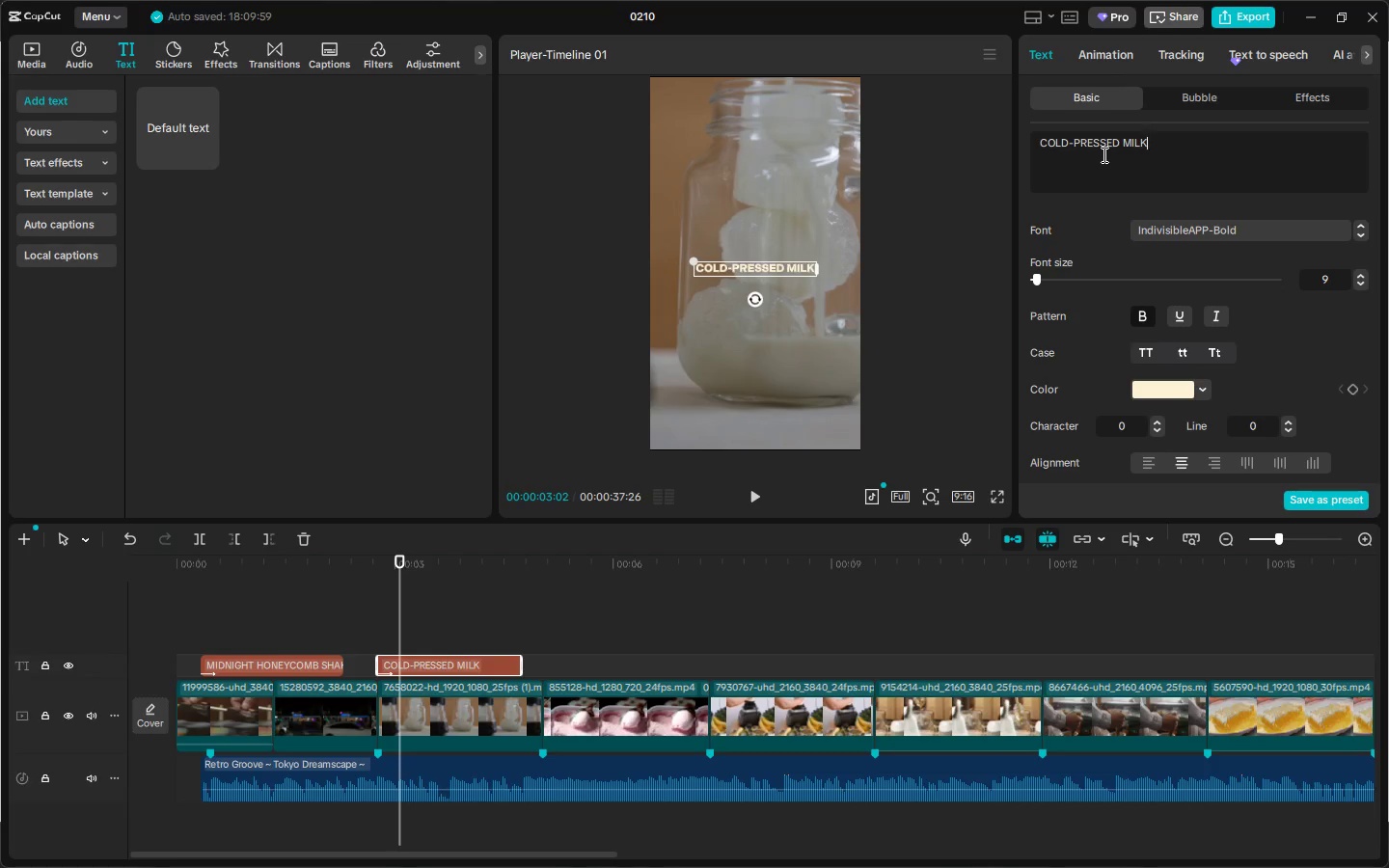 
left_click_drag(start_coordinate=[220, 555], to_coordinate=[114, 563])
 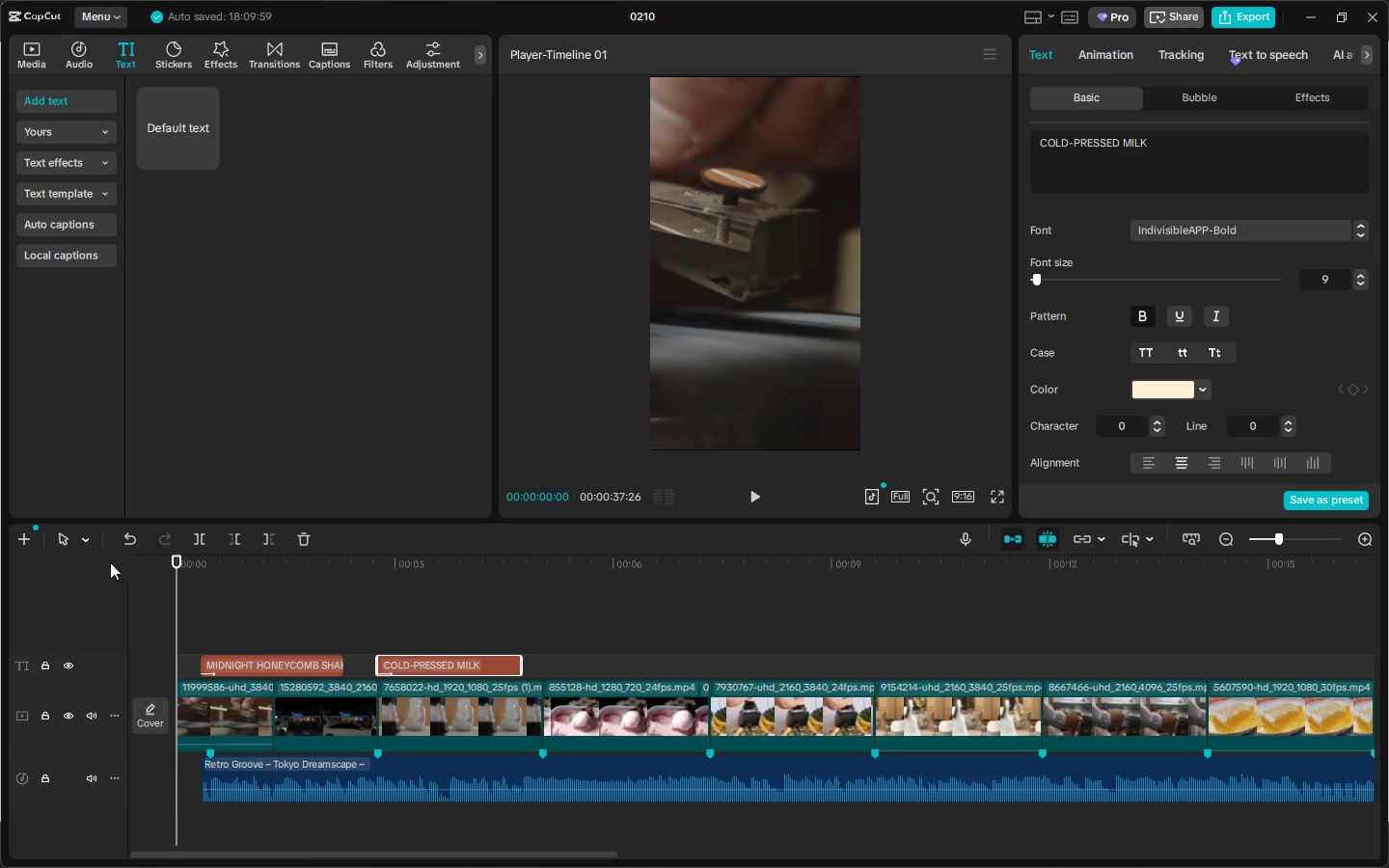 
key(Space)
 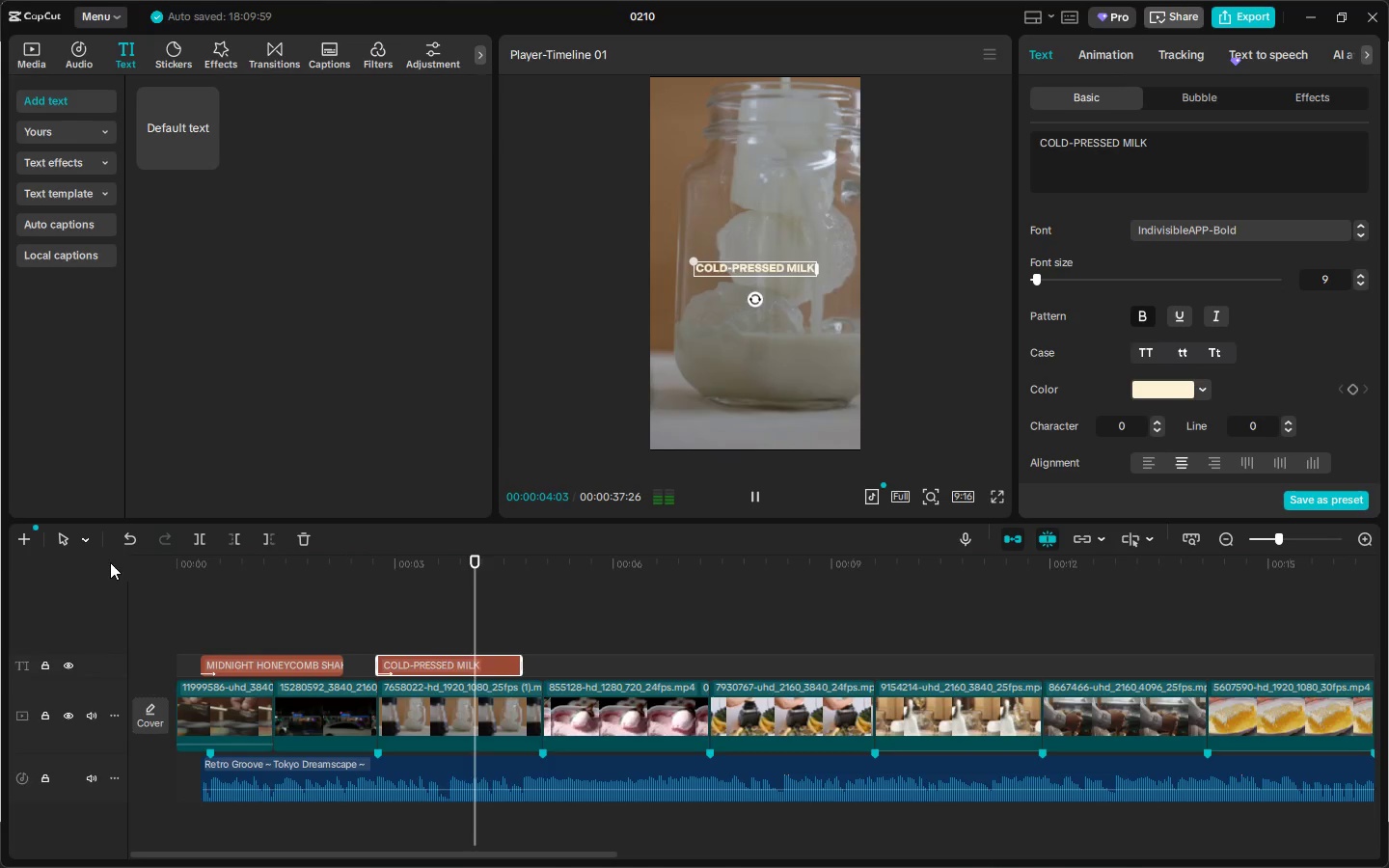 
wait(5.5)
 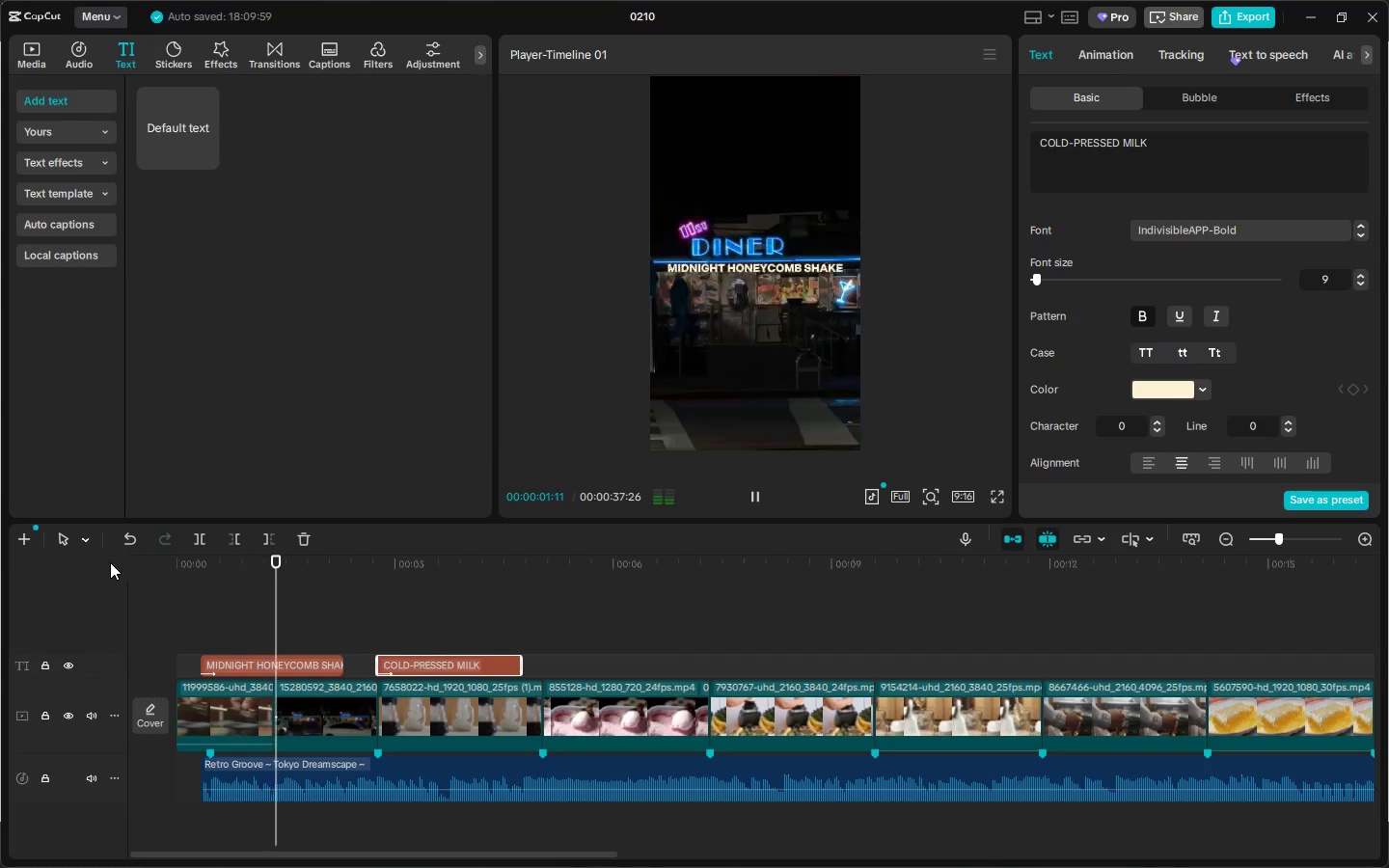 
key(Space)
 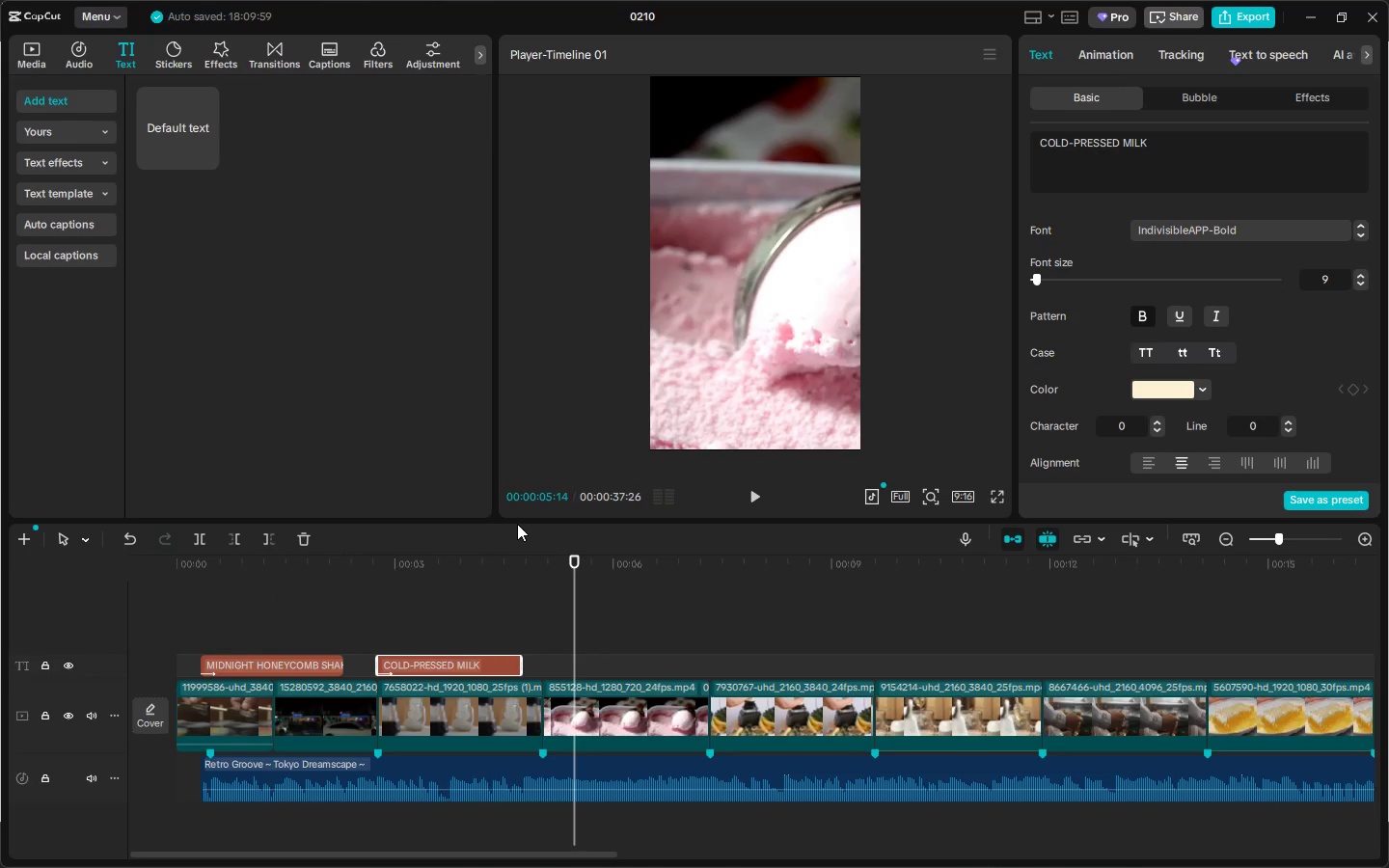 
key(Alt+AltLeft)
 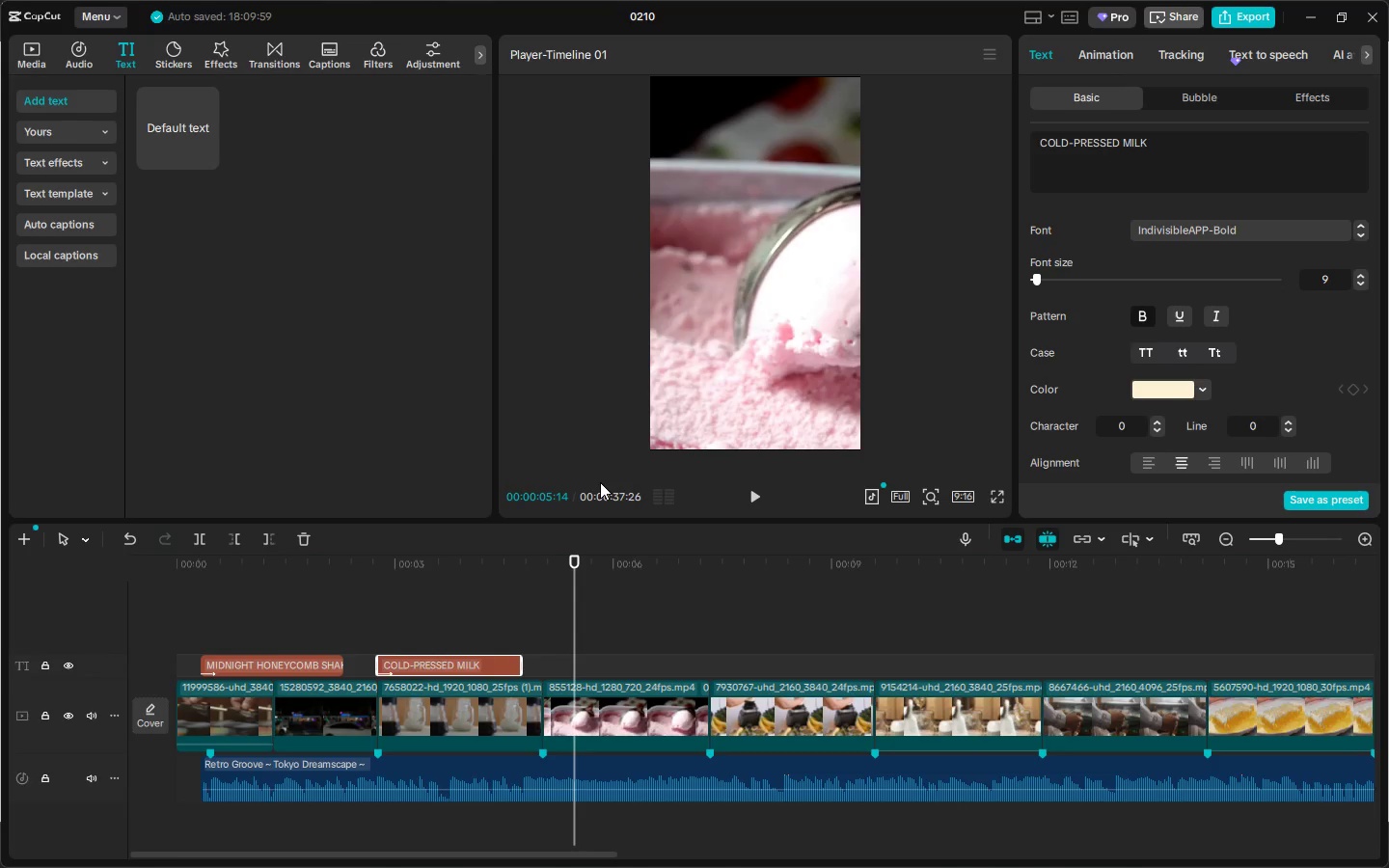 
wait(26.45)
 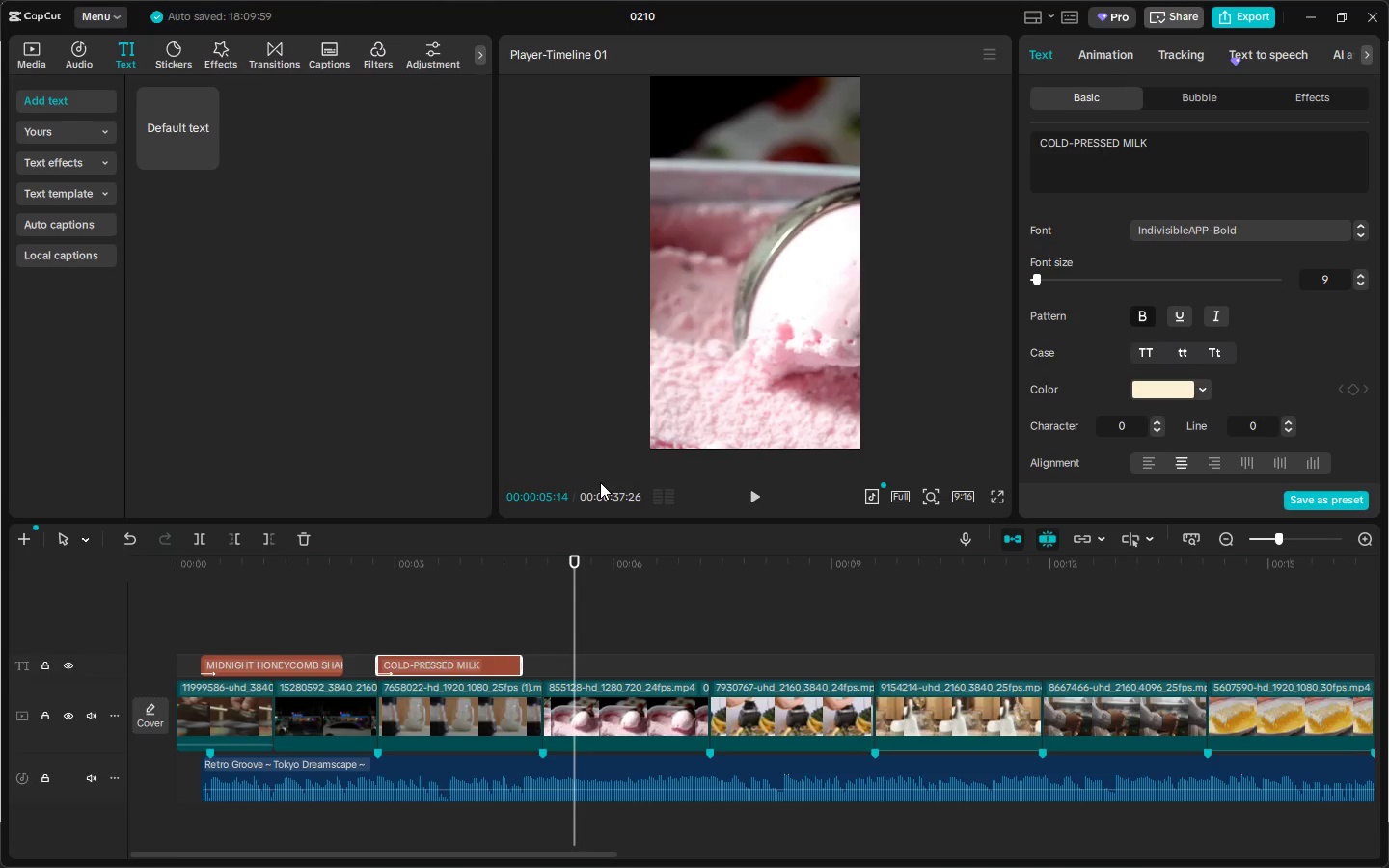 
left_click_drag(start_coordinate=[266, 567], to_coordinate=[112, 573])
 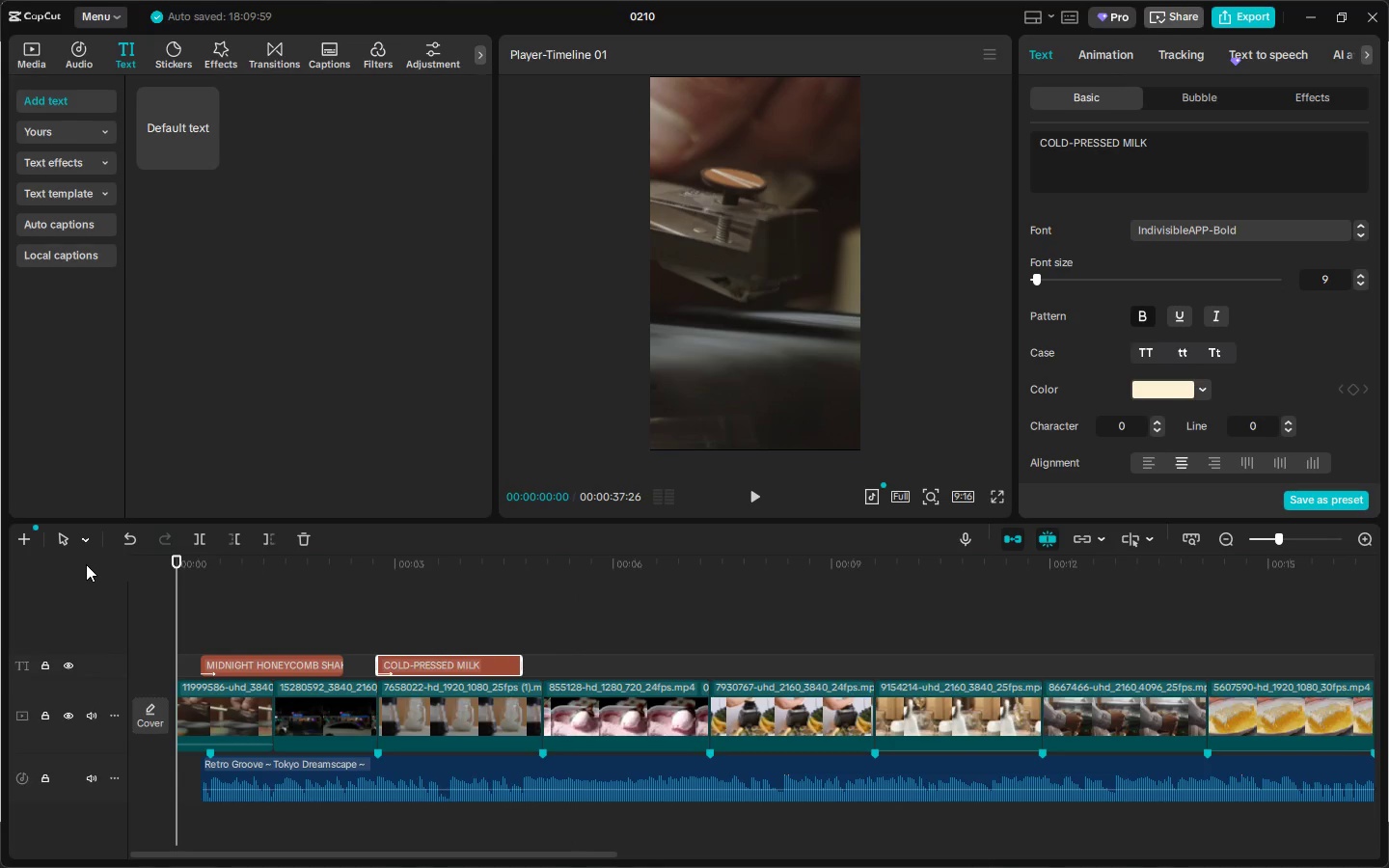 
key(Space)
 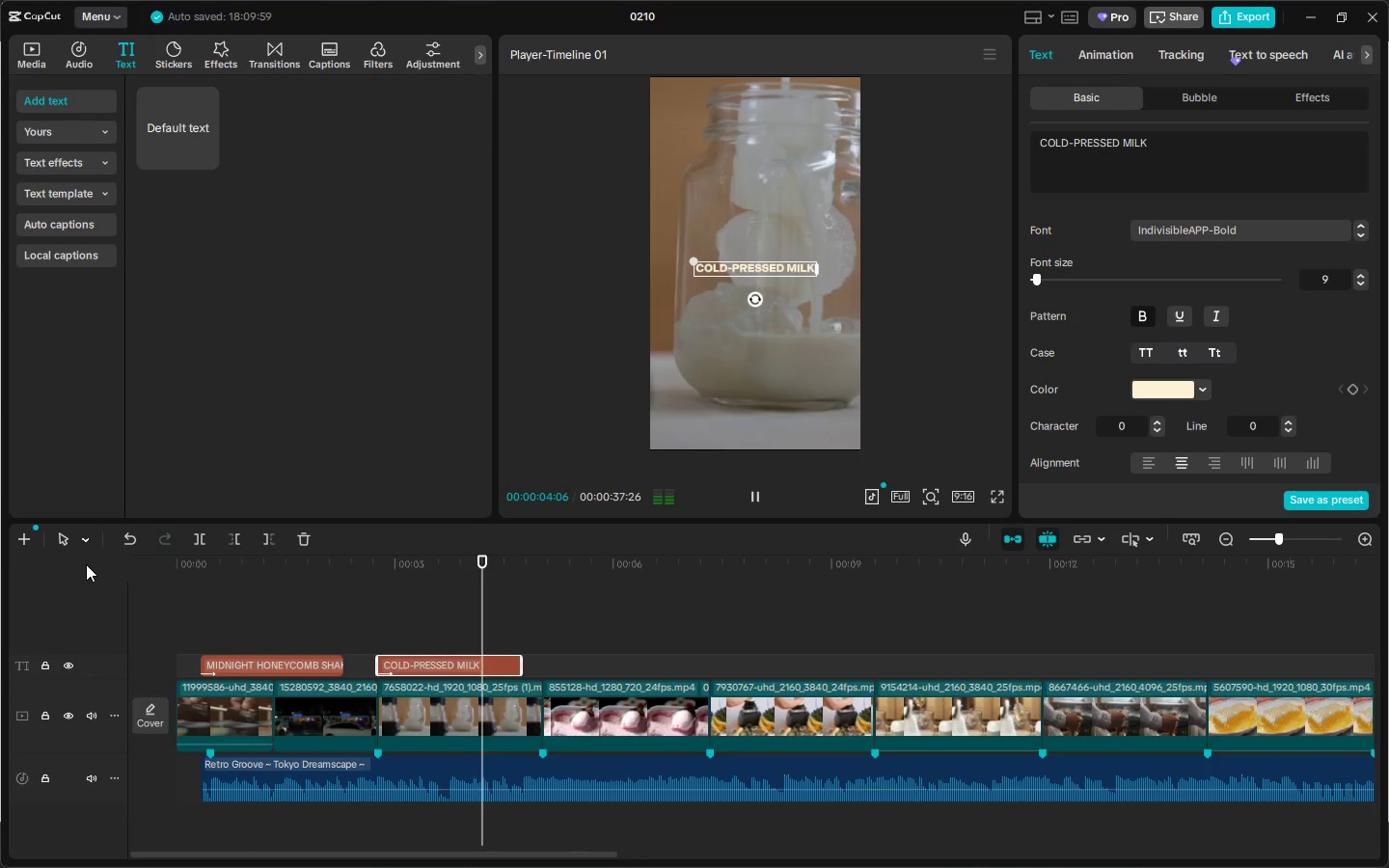 
wait(5.69)
 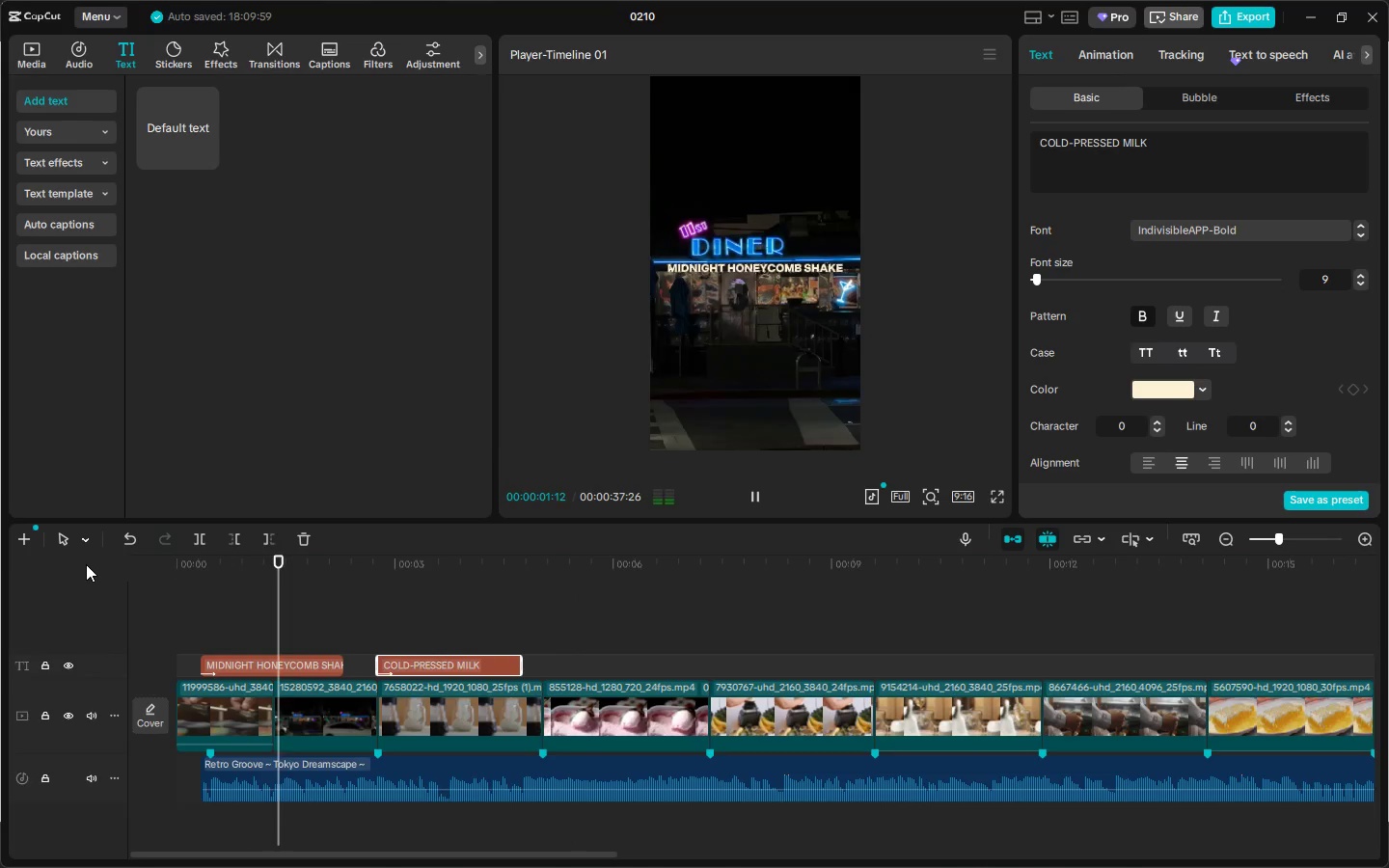 
key(Space)
 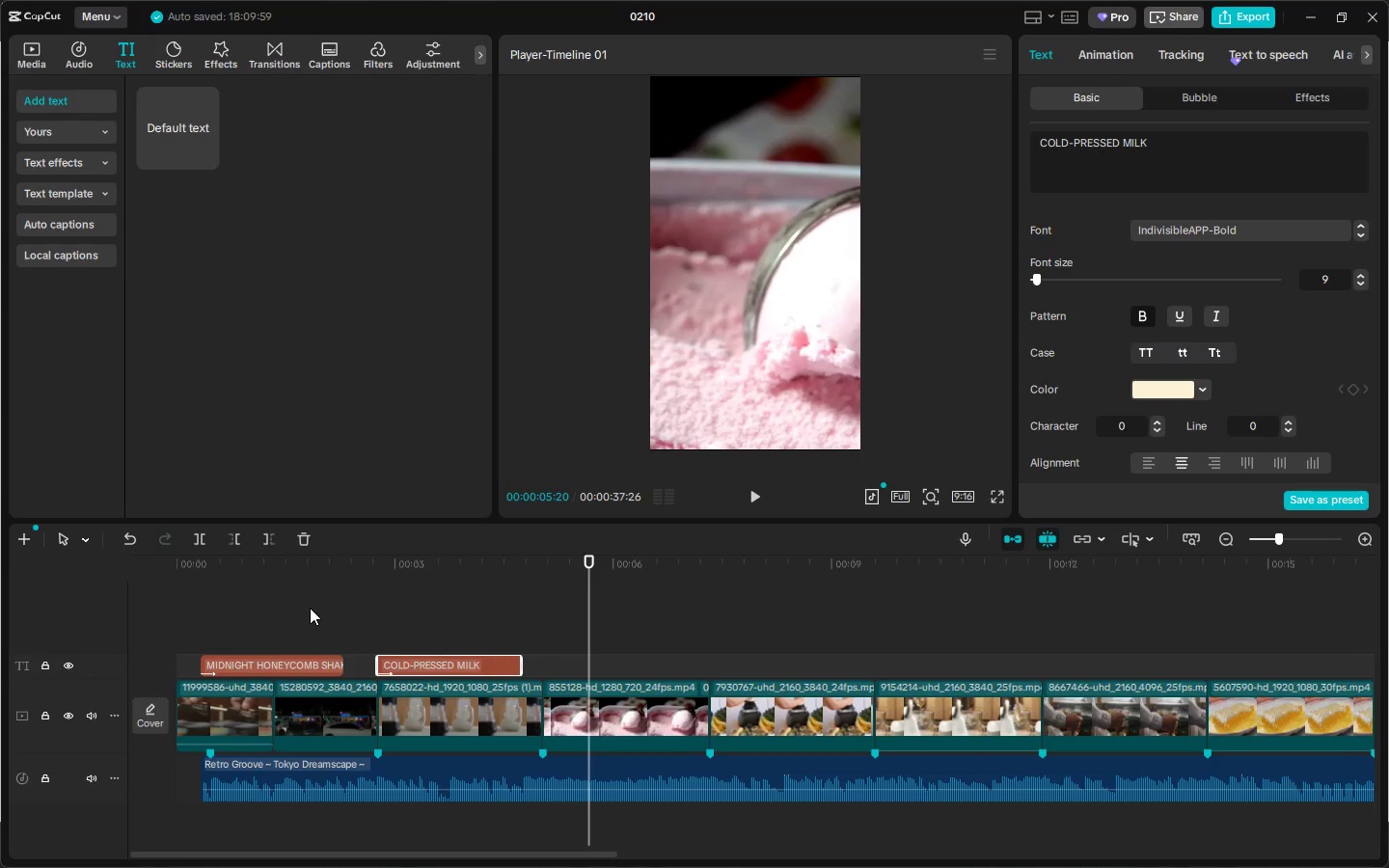 
wait(7.45)
 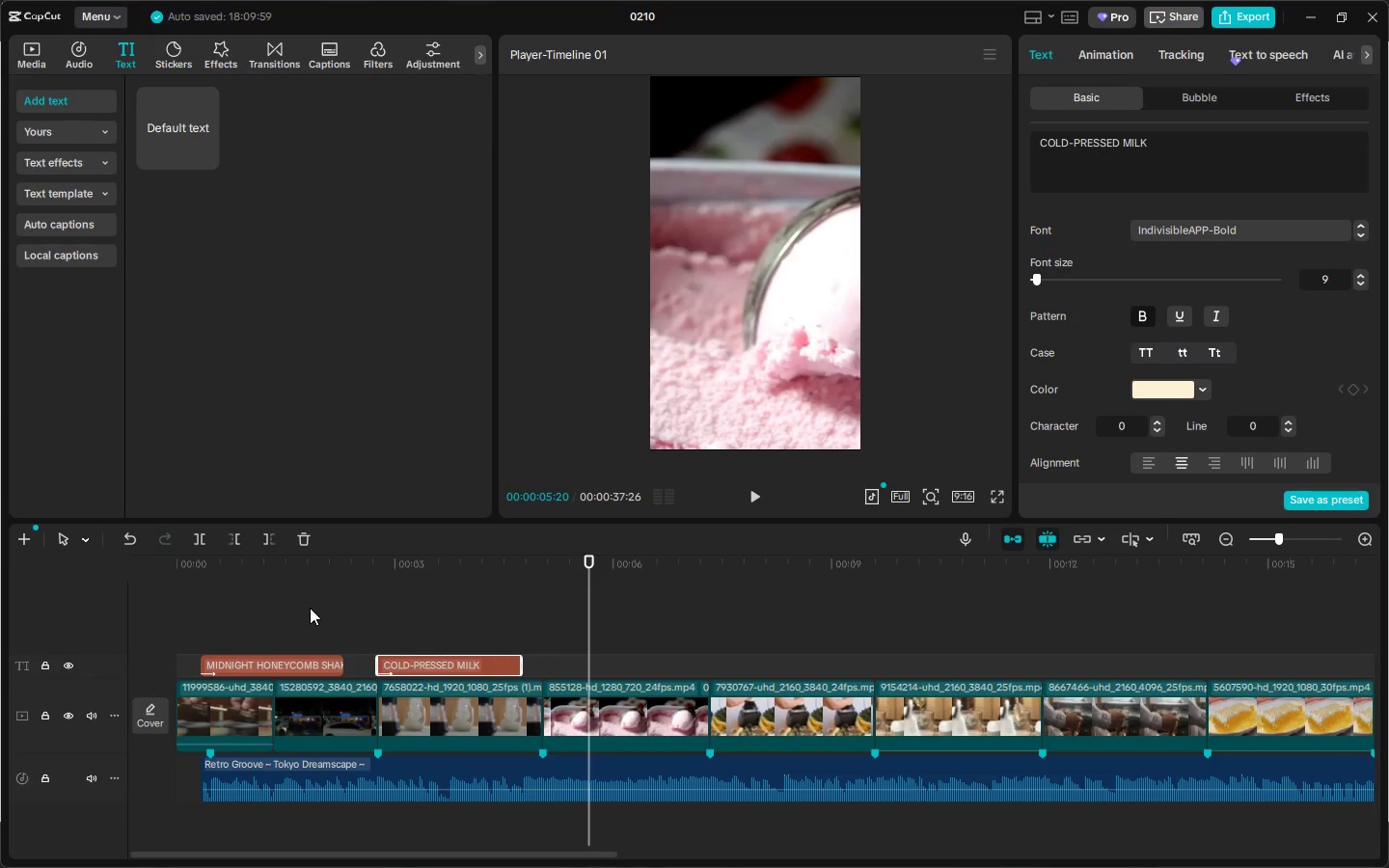 
hold_key(key=AltLeft, duration=1.5)
left_click_drag(start_coordinate=[444, 671], to_coordinate=[611, 680])
 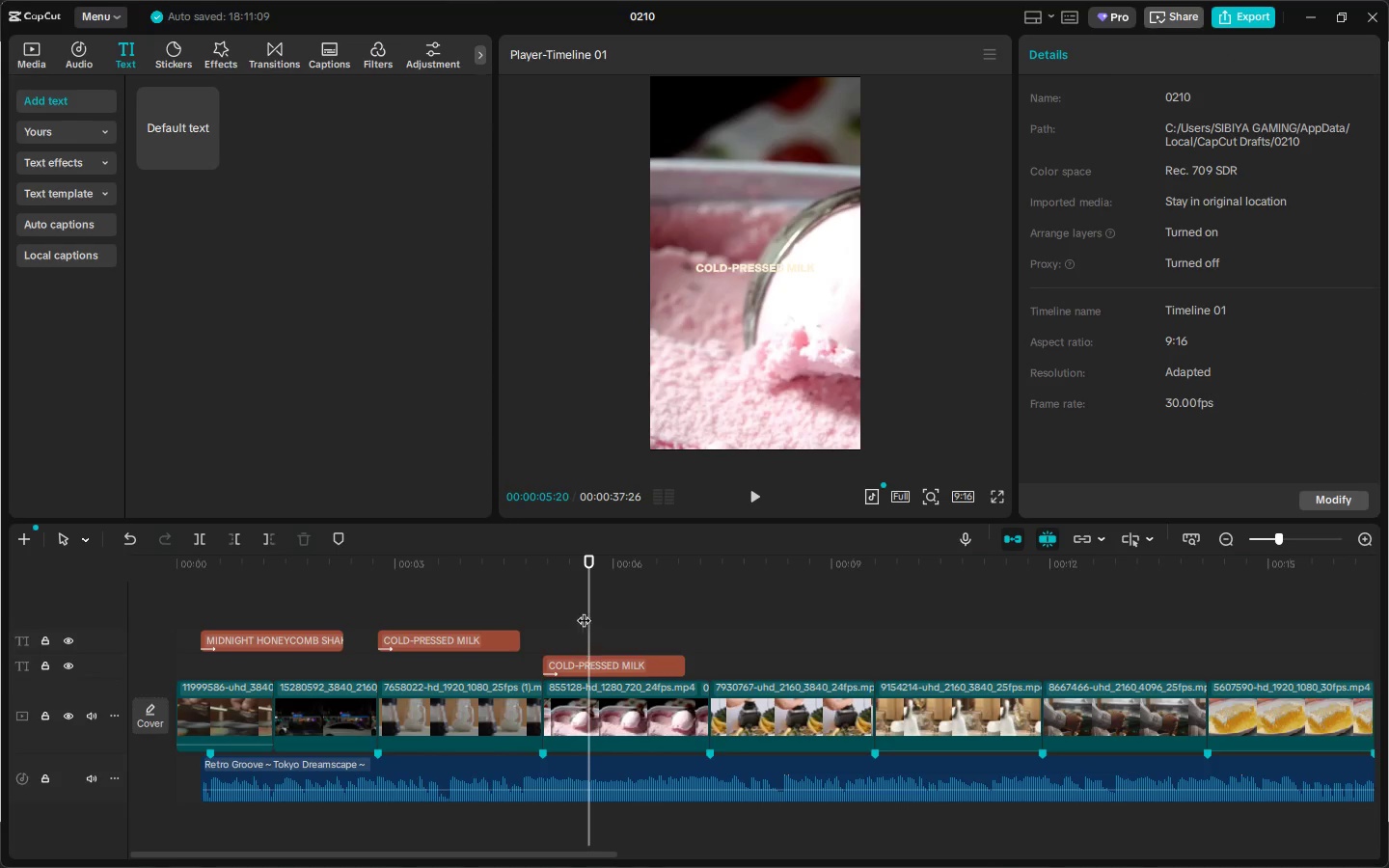 
key(Alt+AltLeft)
 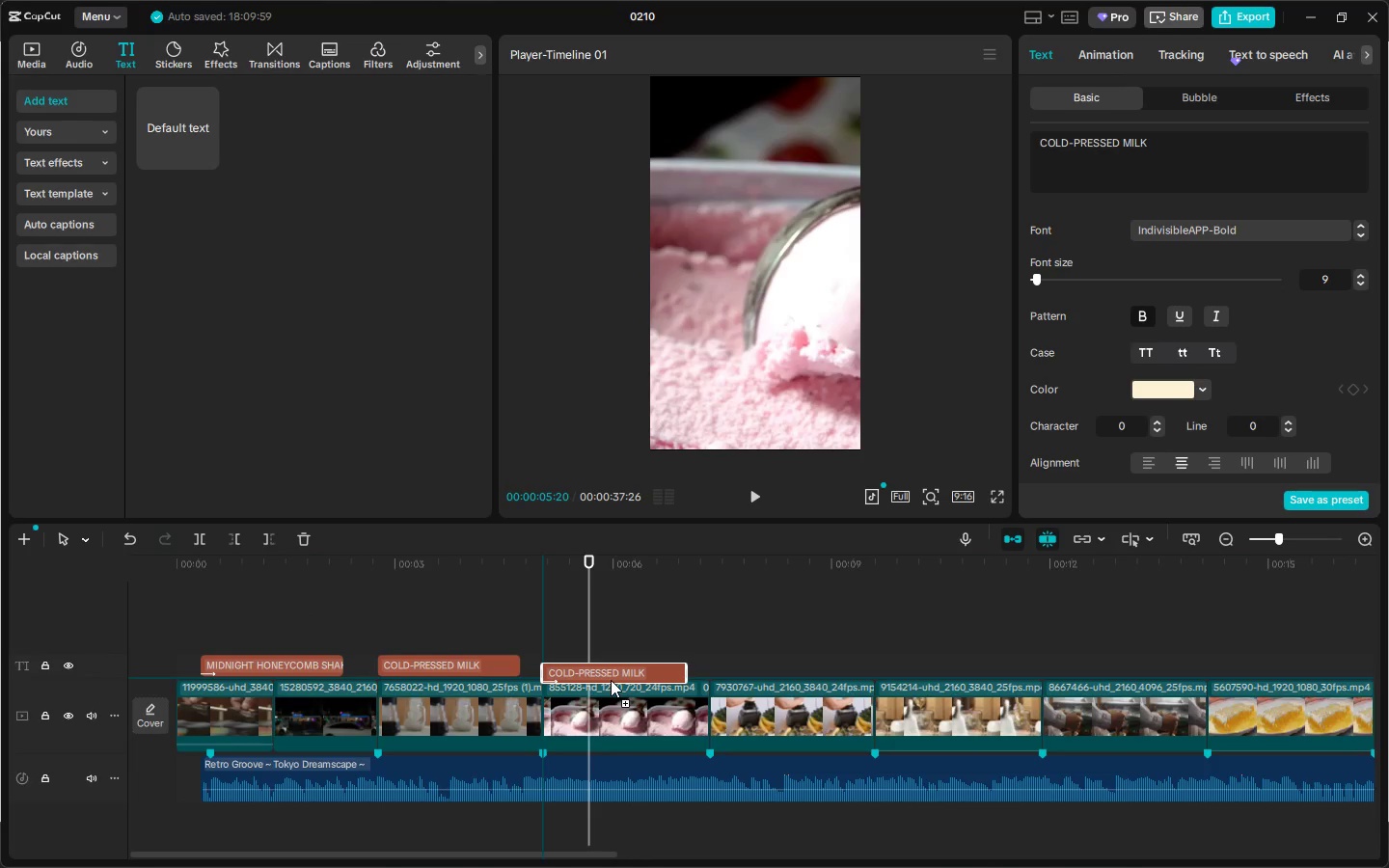 
key(Alt+AltLeft)
 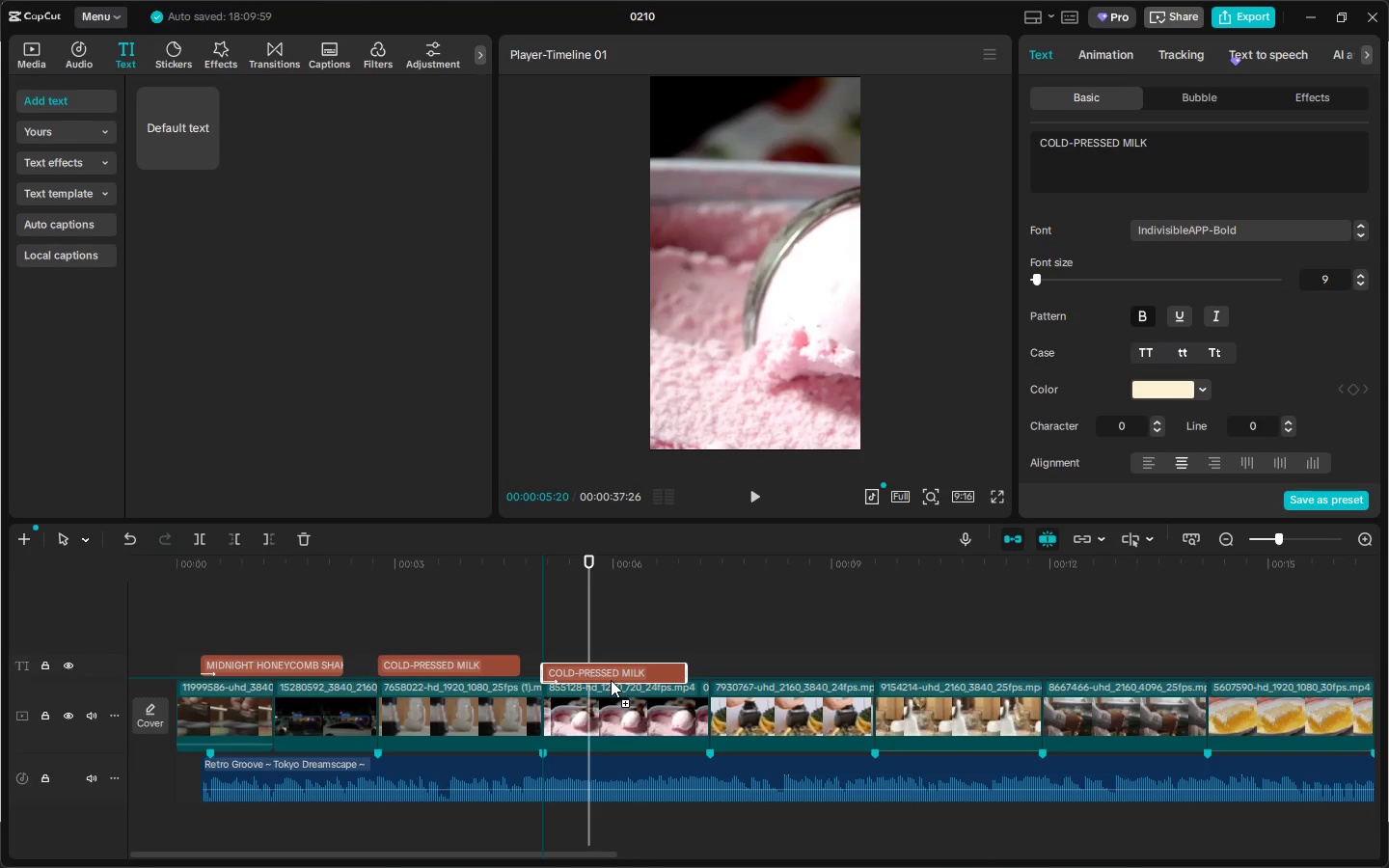 
key(Alt+AltLeft)
 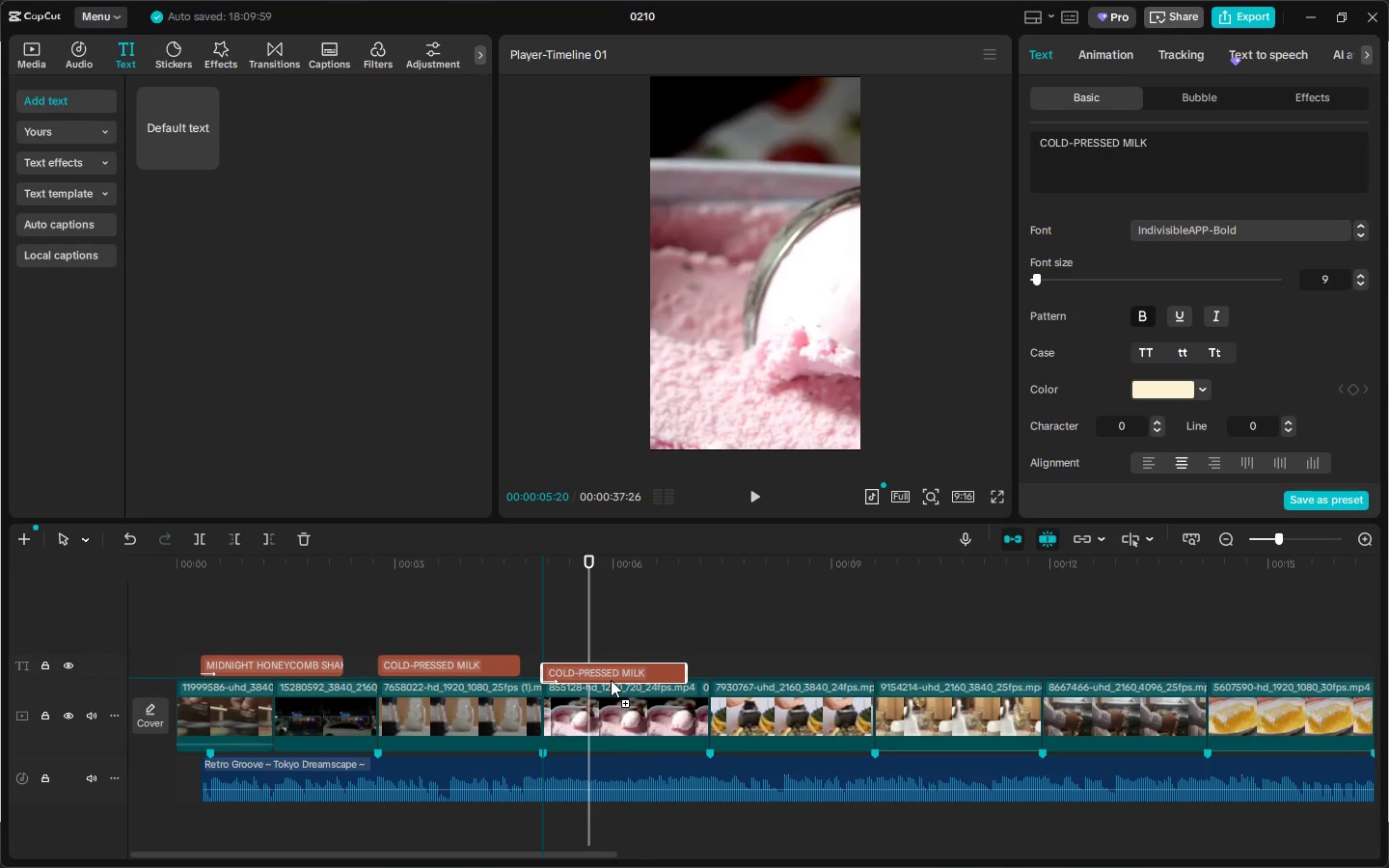 
key(Alt+AltLeft)
 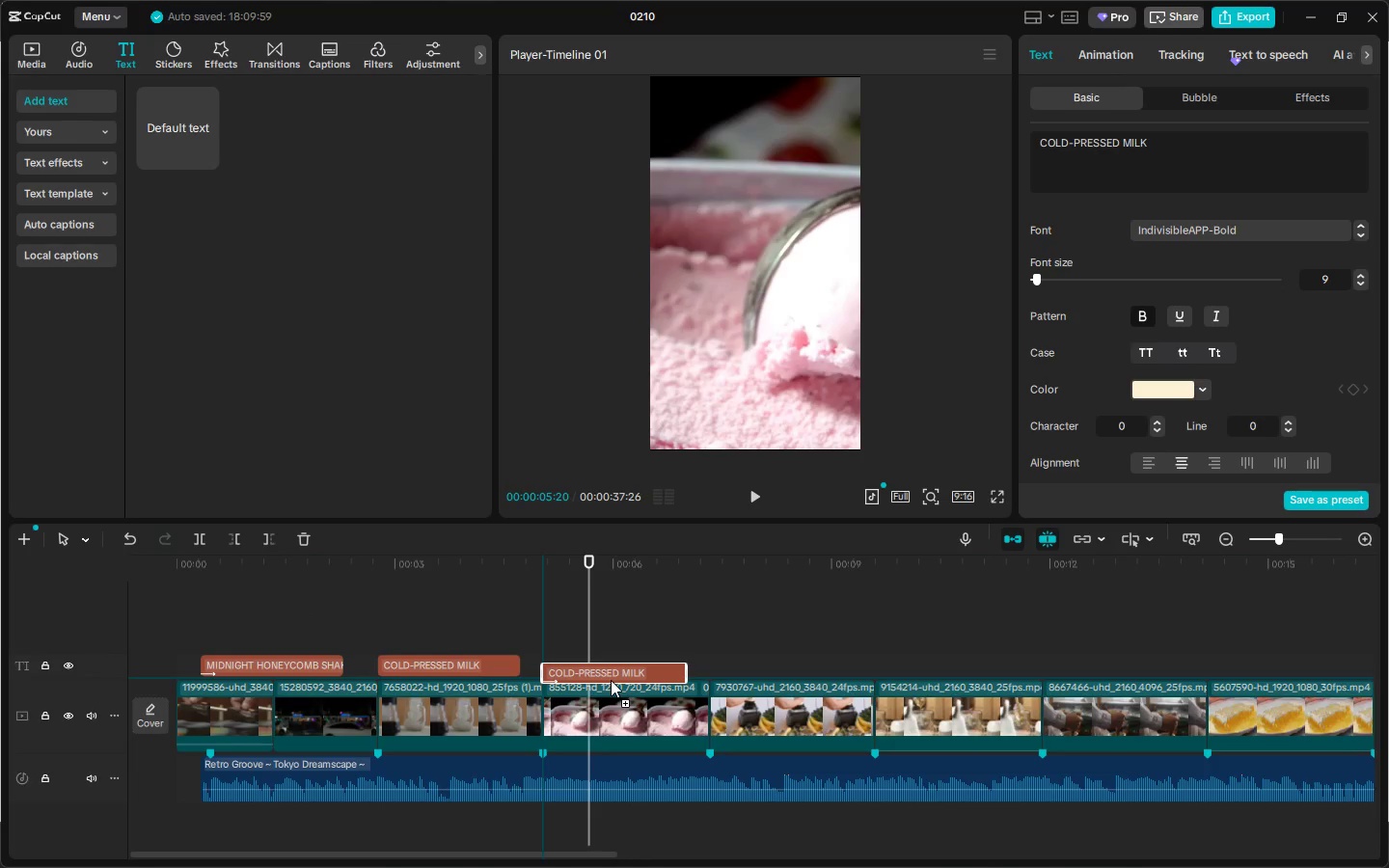 
key(Alt+AltLeft)
 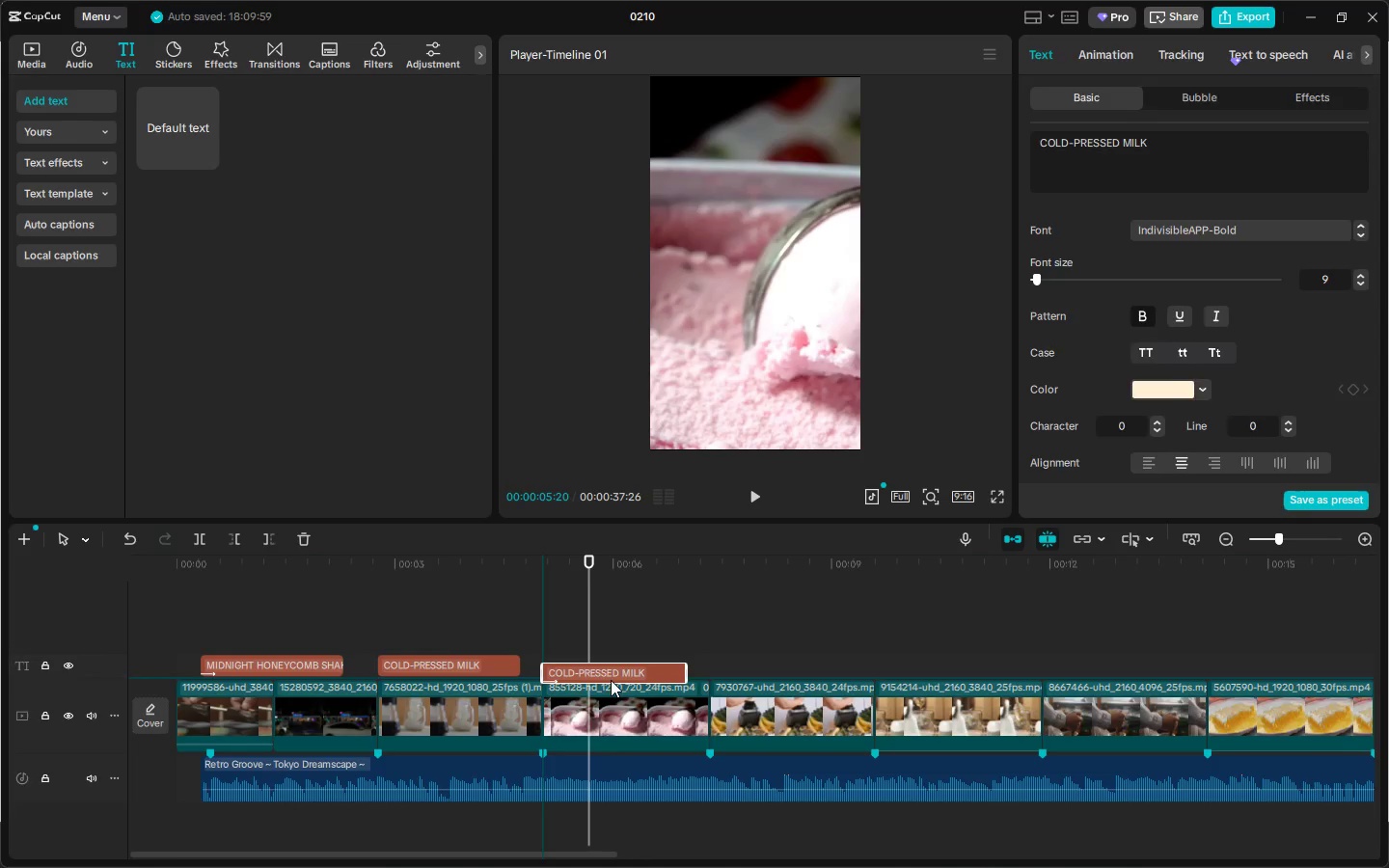 
key(Alt+AltLeft)
 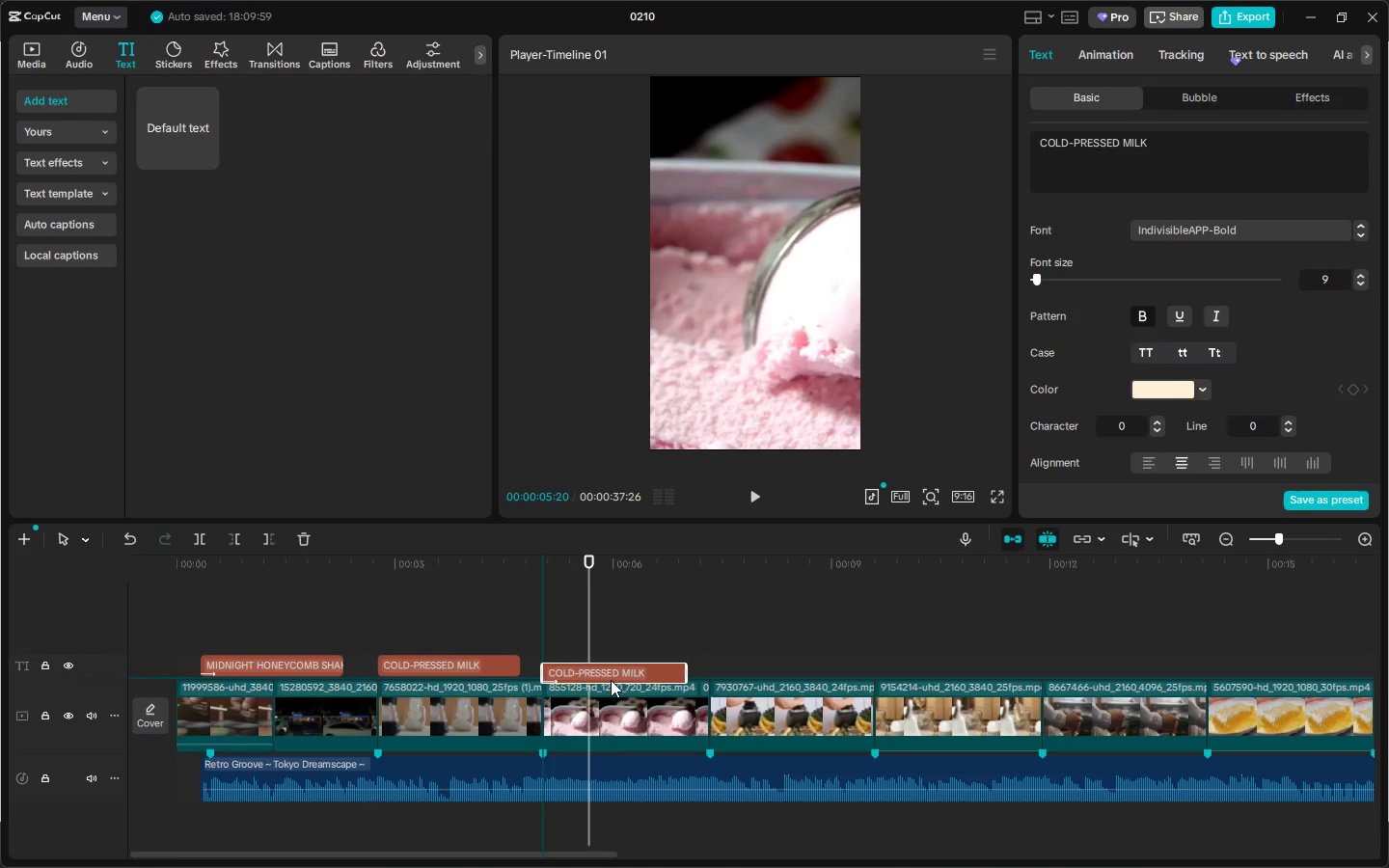 
key(Alt+AltLeft)
 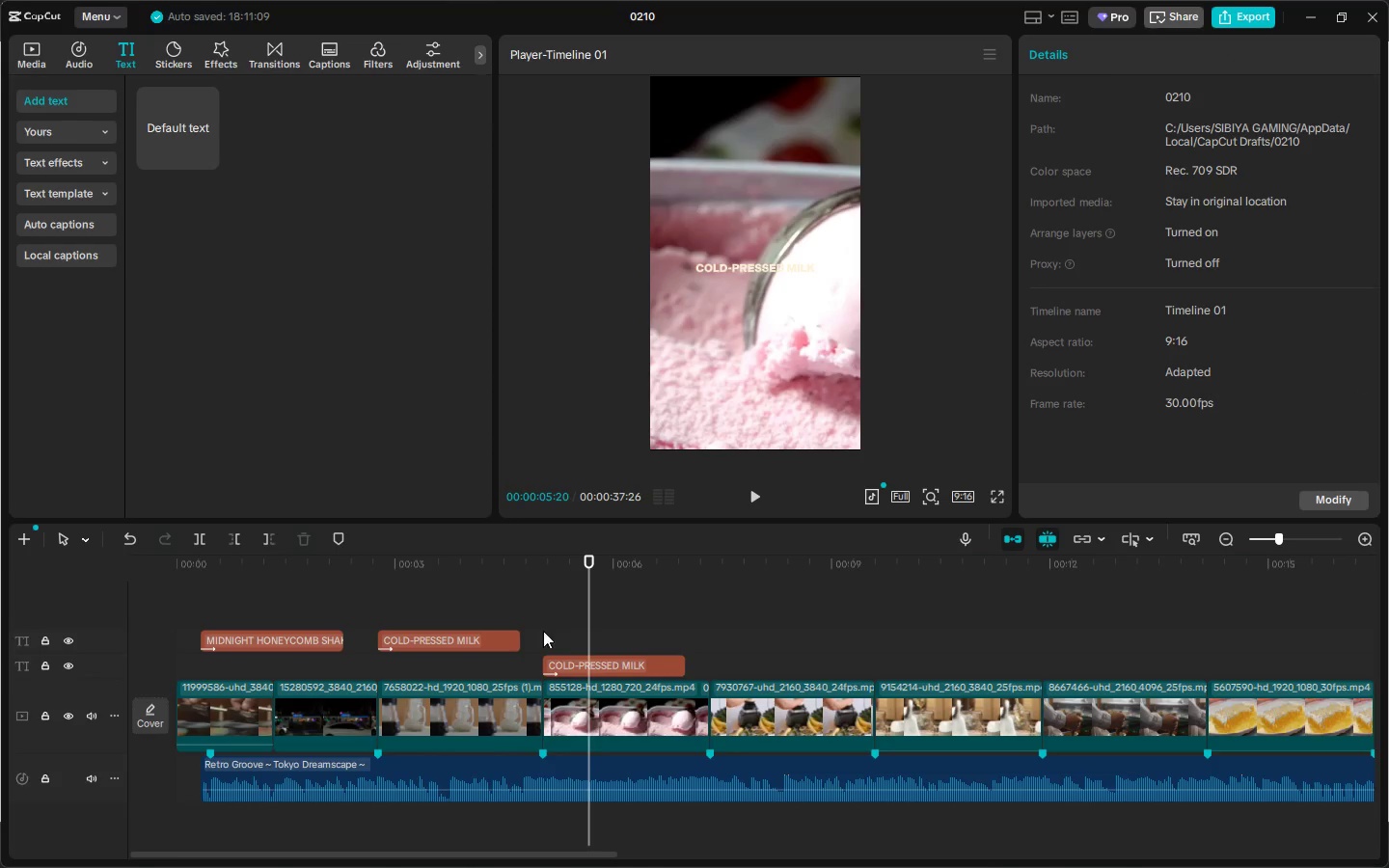 
key(Control+ControlLeft)
 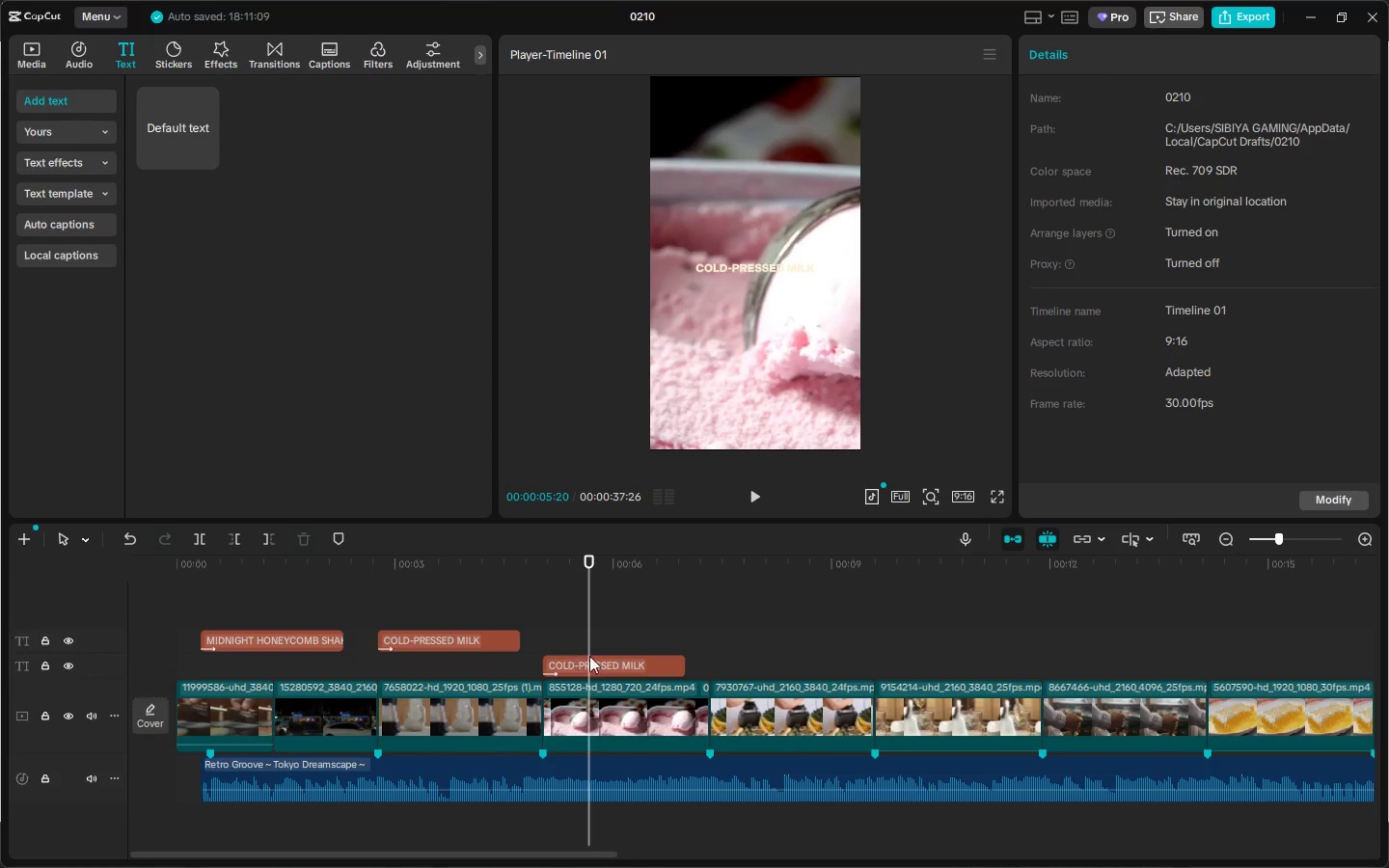 
key(Control+Z)
 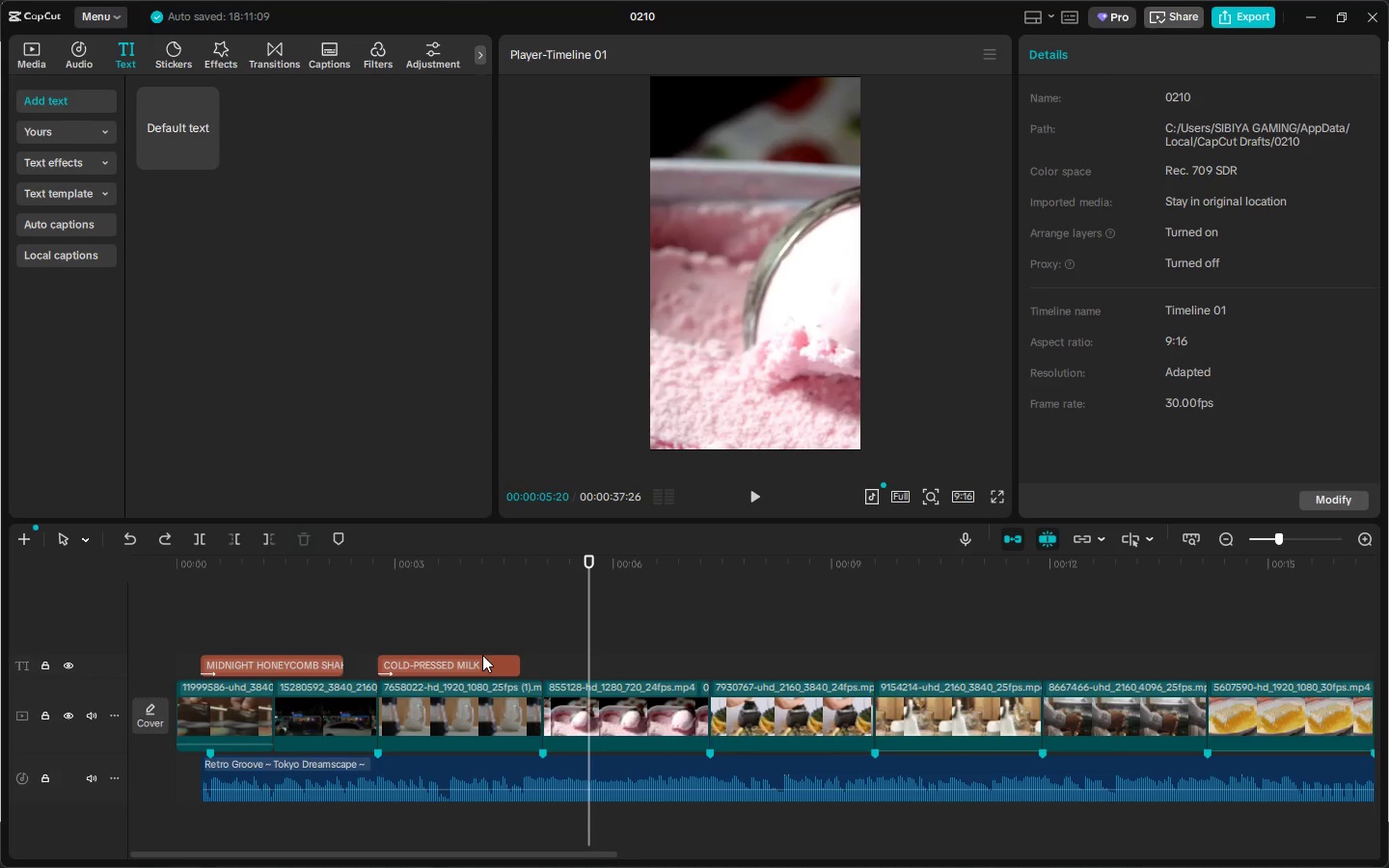 
hold_key(key=AltLeft, duration=1.38)
left_click_drag(start_coordinate=[484, 658], to_coordinate=[647, 662])
 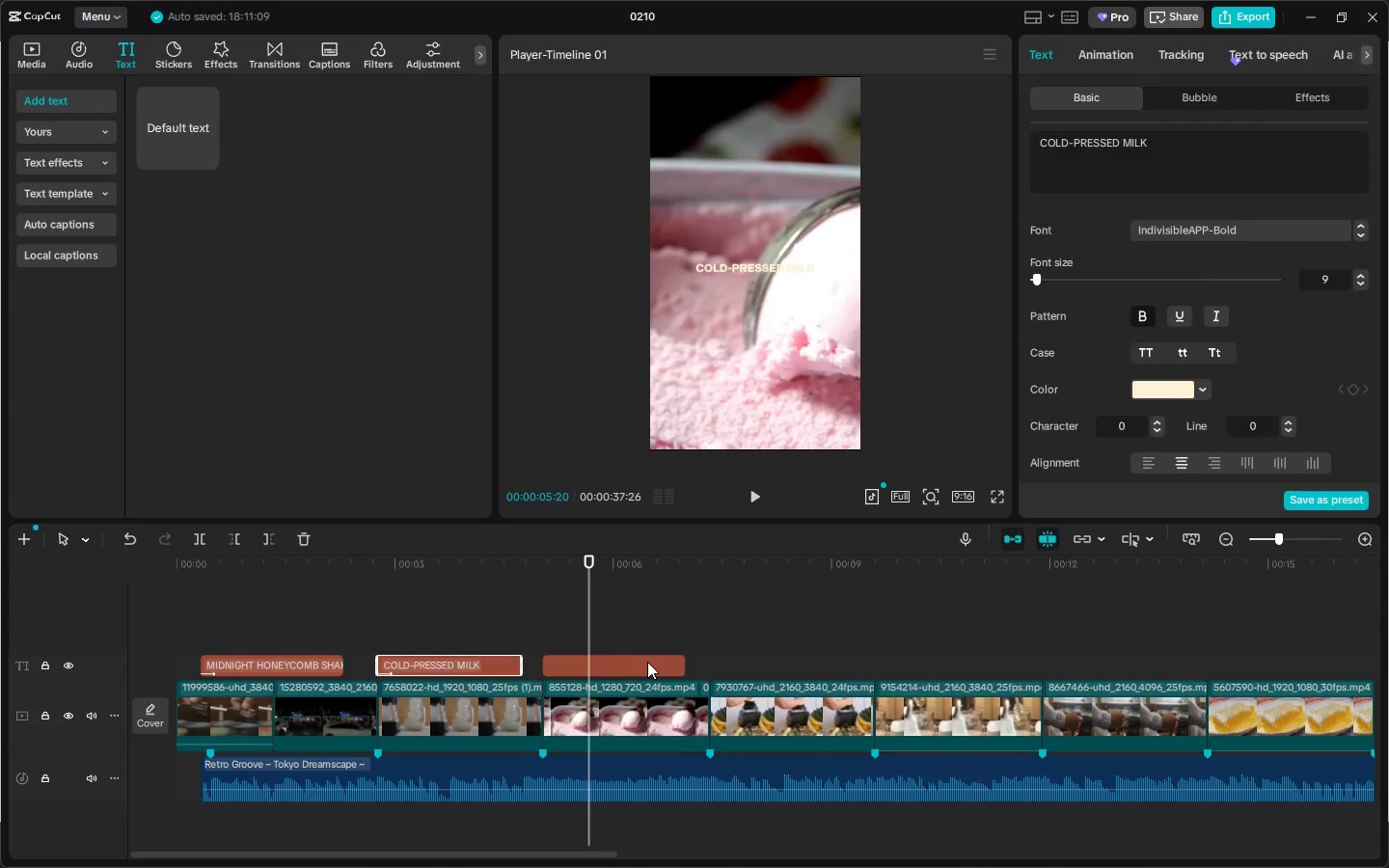 
left_click([613, 665])
 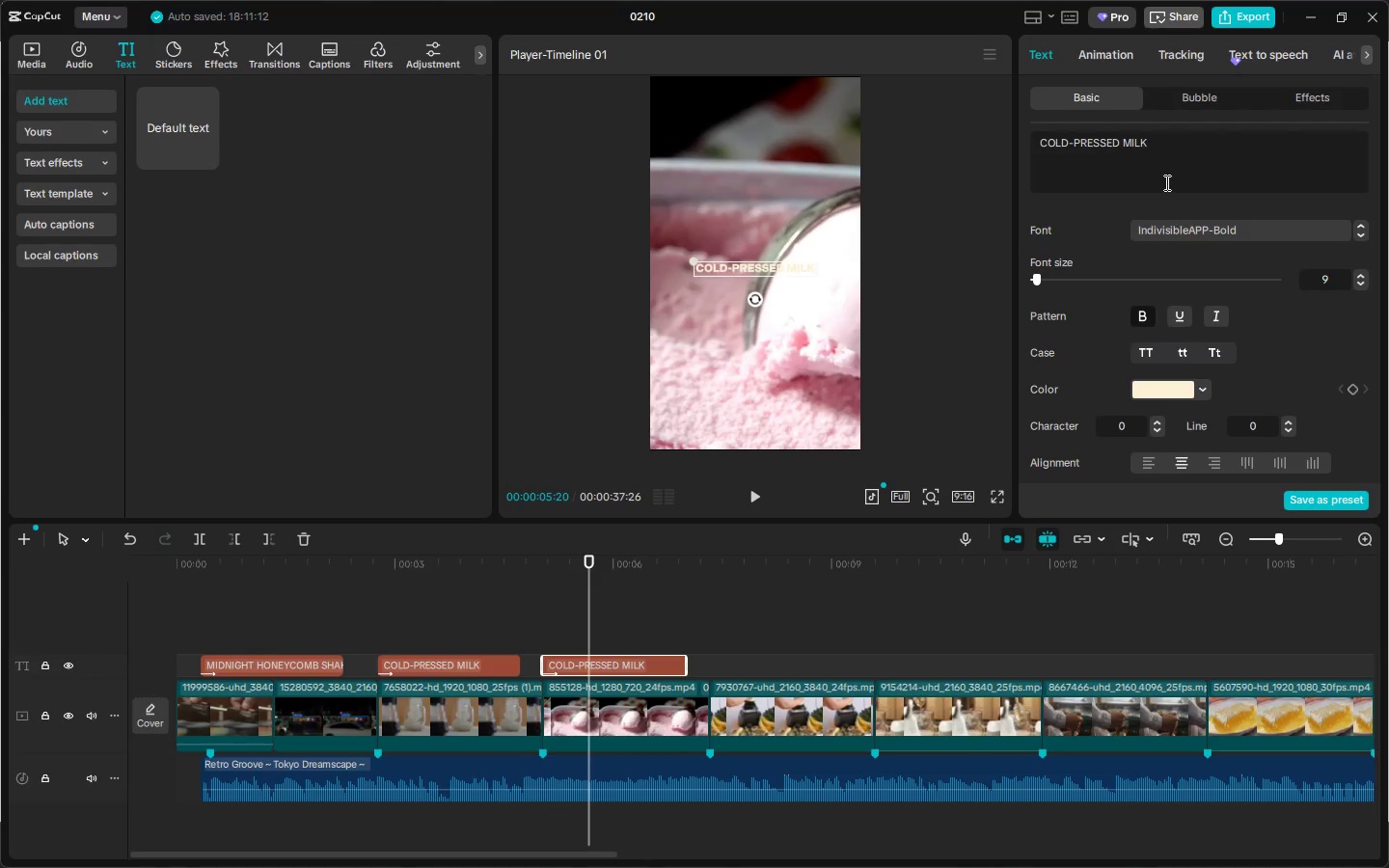 
left_click_drag(start_coordinate=[1164, 168], to_coordinate=[958, 166])
 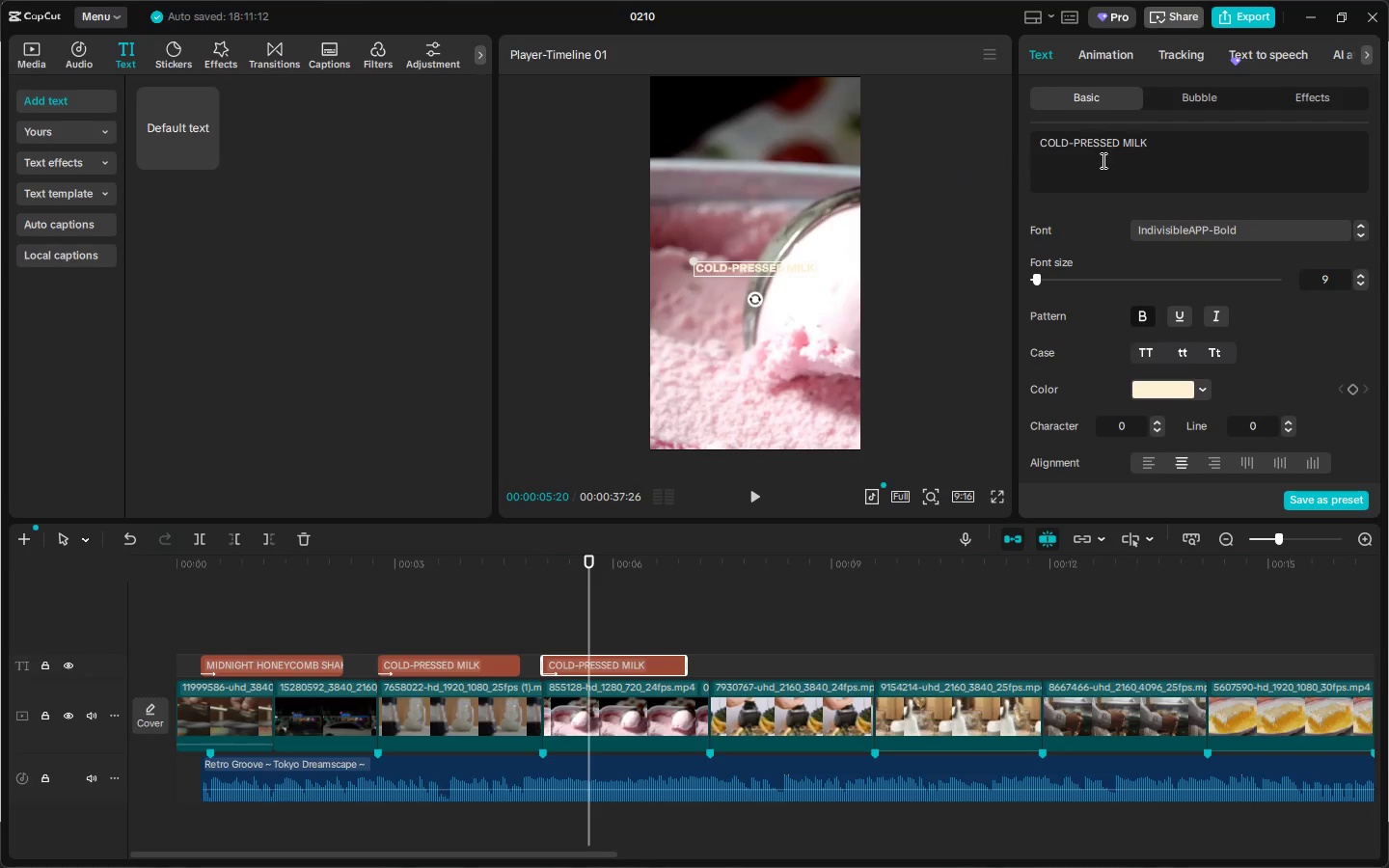 
key(Control+ControlLeft)
 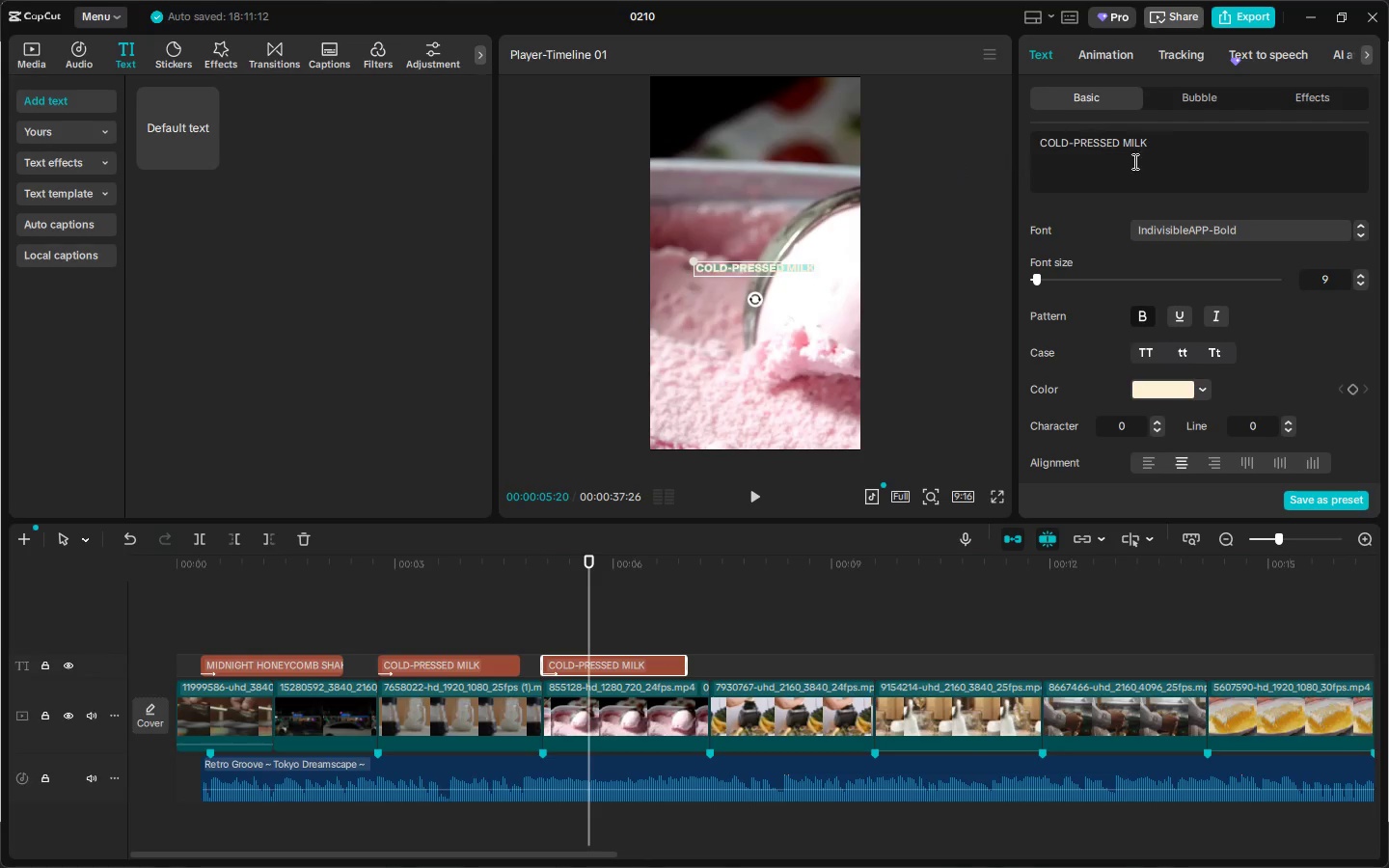 
key(Control+A)
 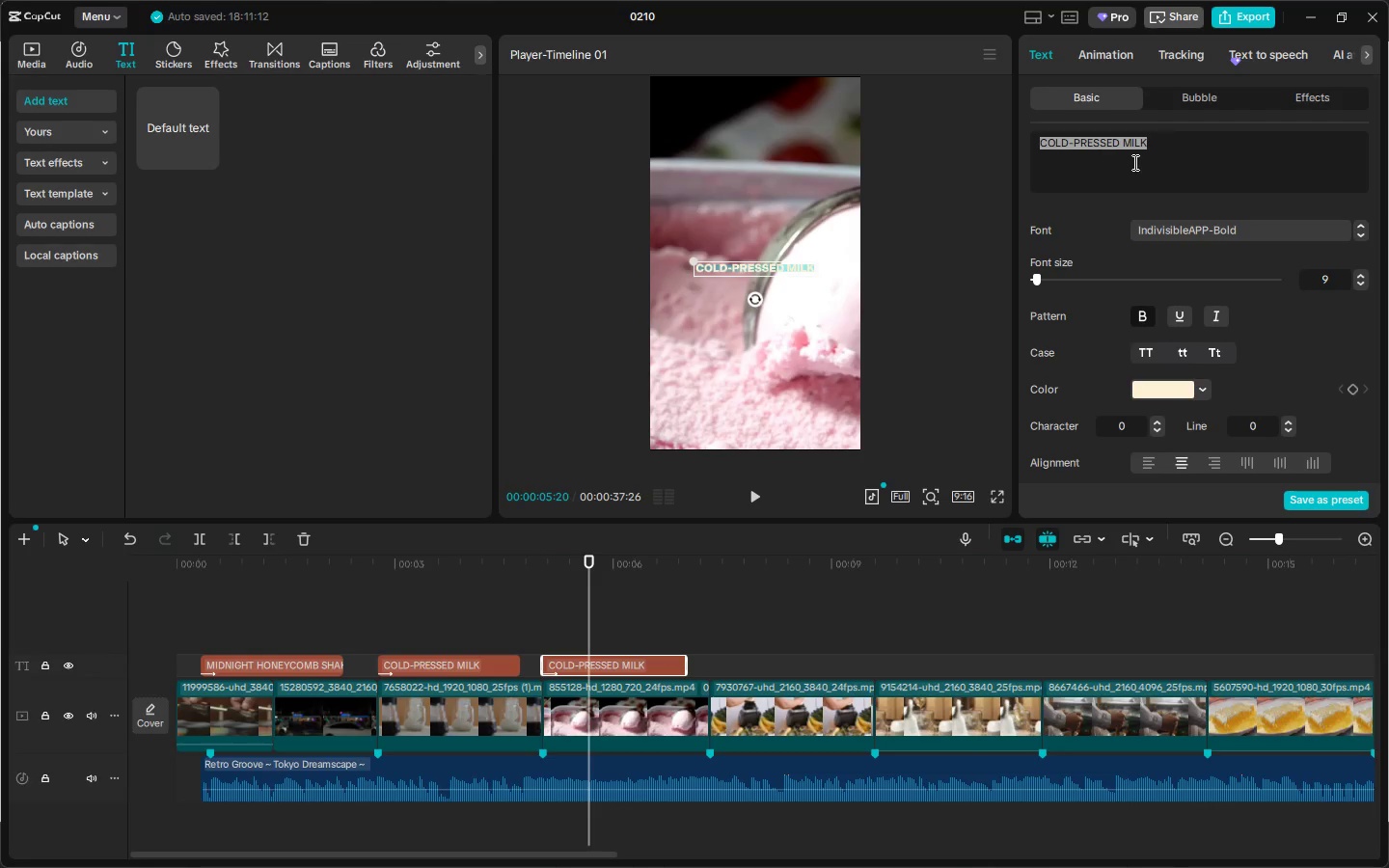 
type(VANILLA BEAN ICE)
 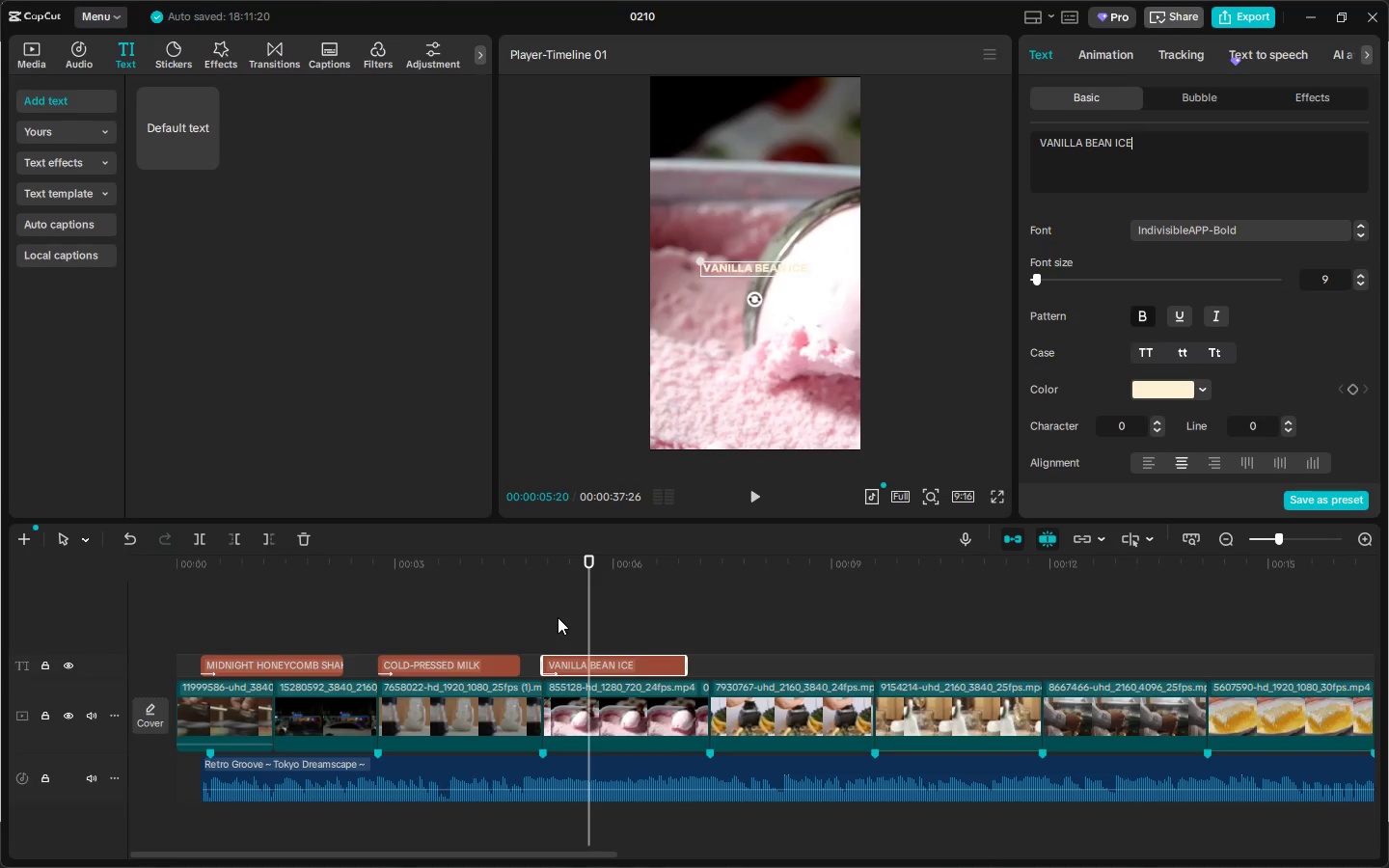 
wait(6.97)
 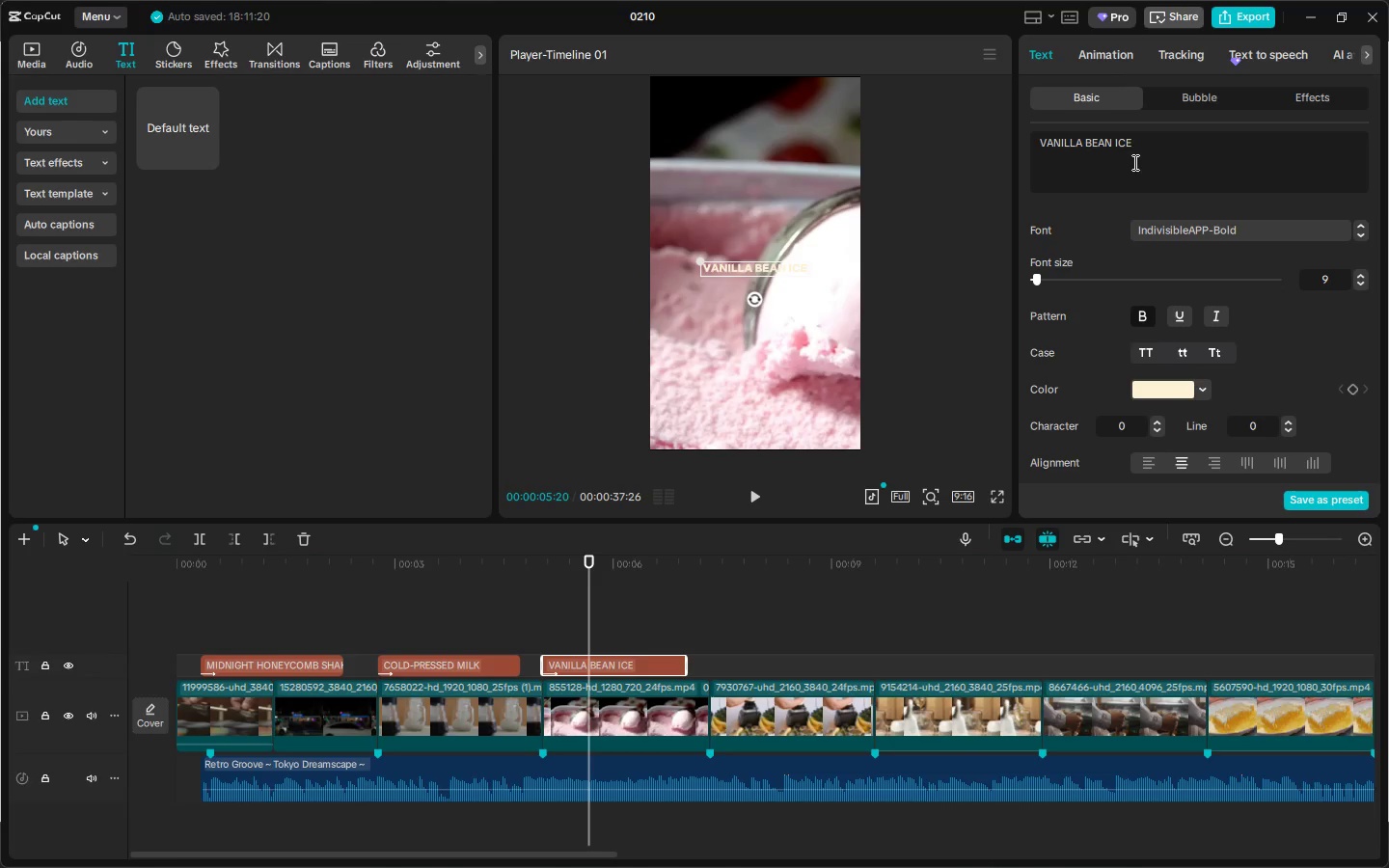 
type( CREAM)
 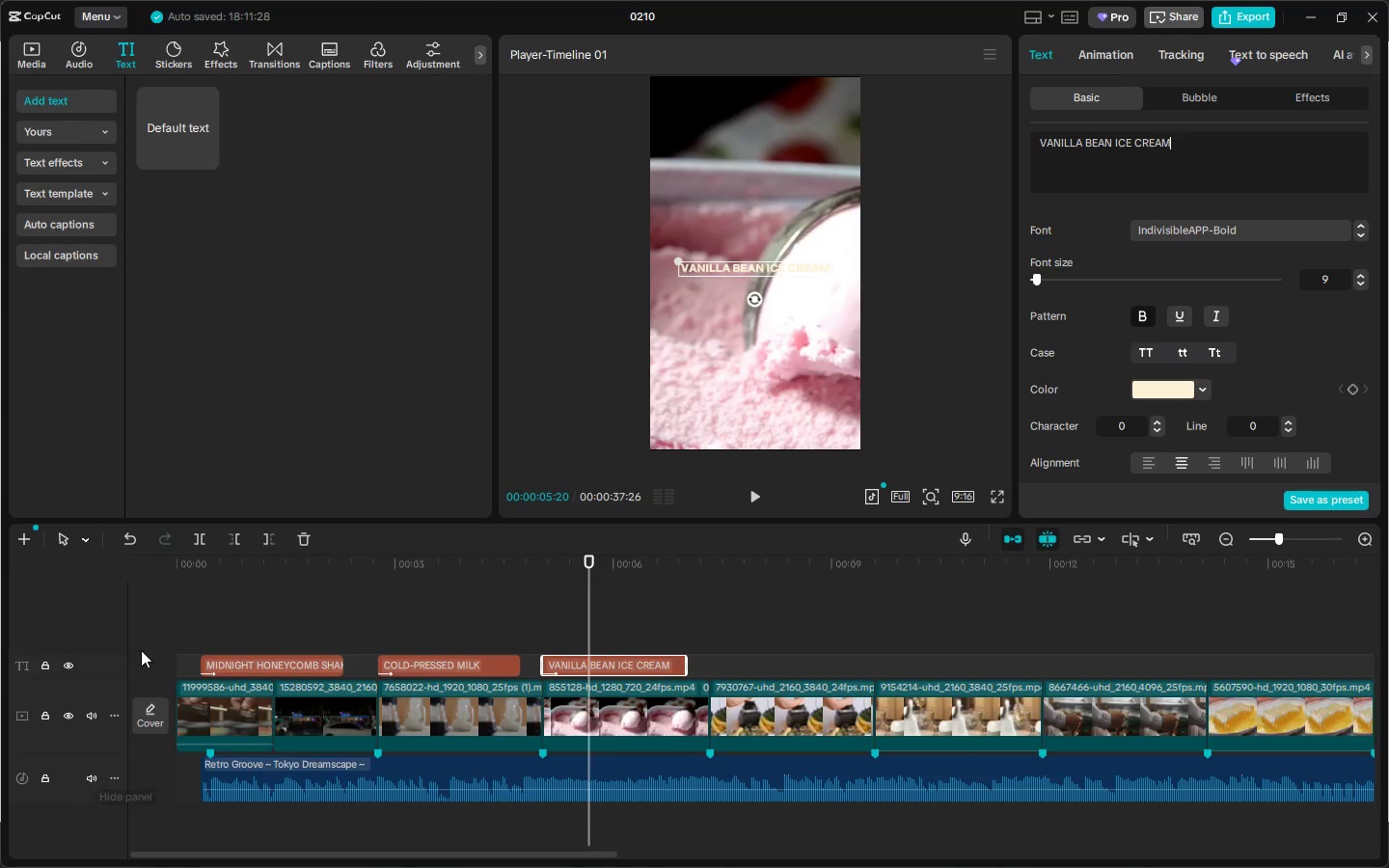 
left_click([195, 575])
 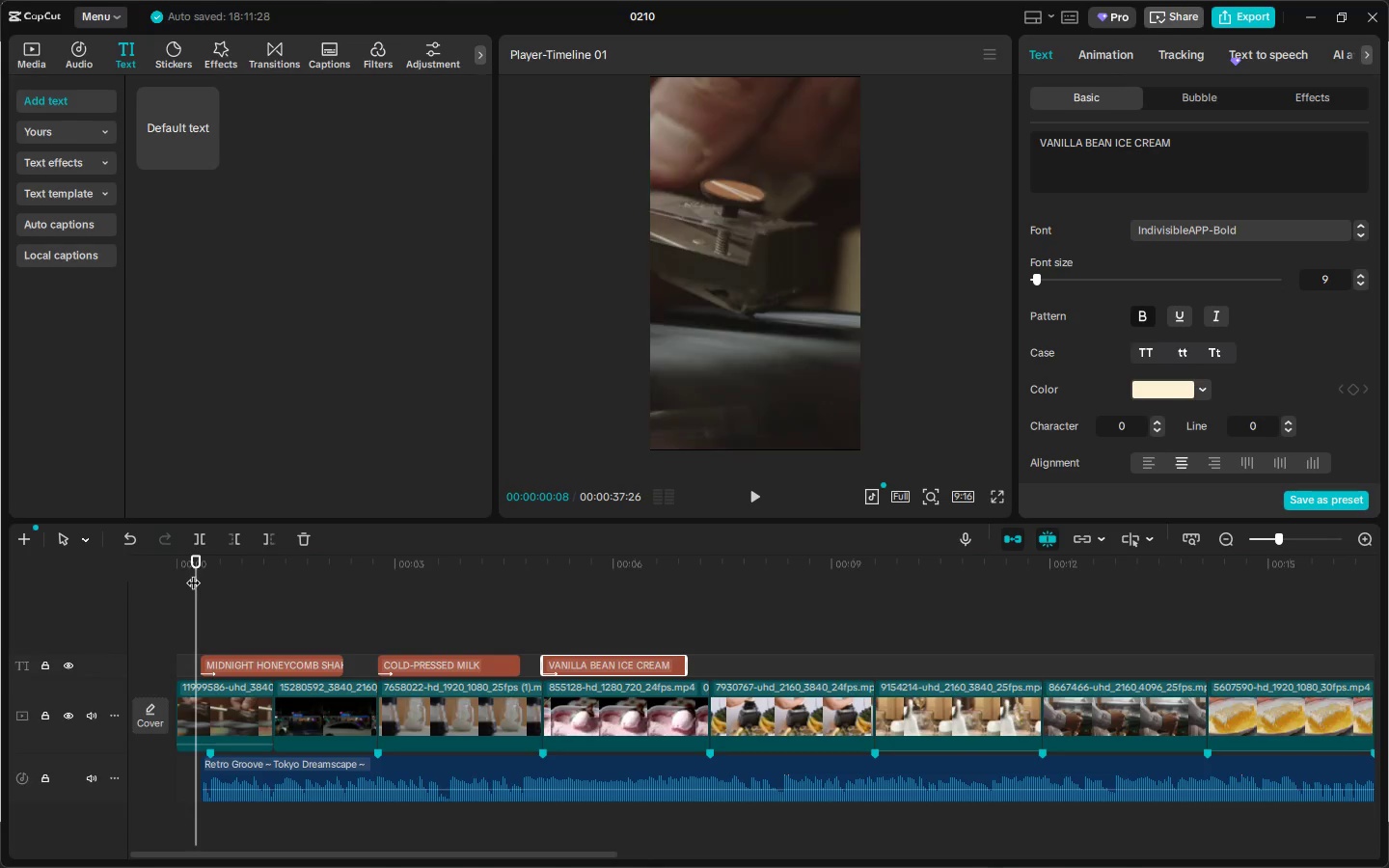 
left_click_drag(start_coordinate=[191, 572], to_coordinate=[142, 575])
 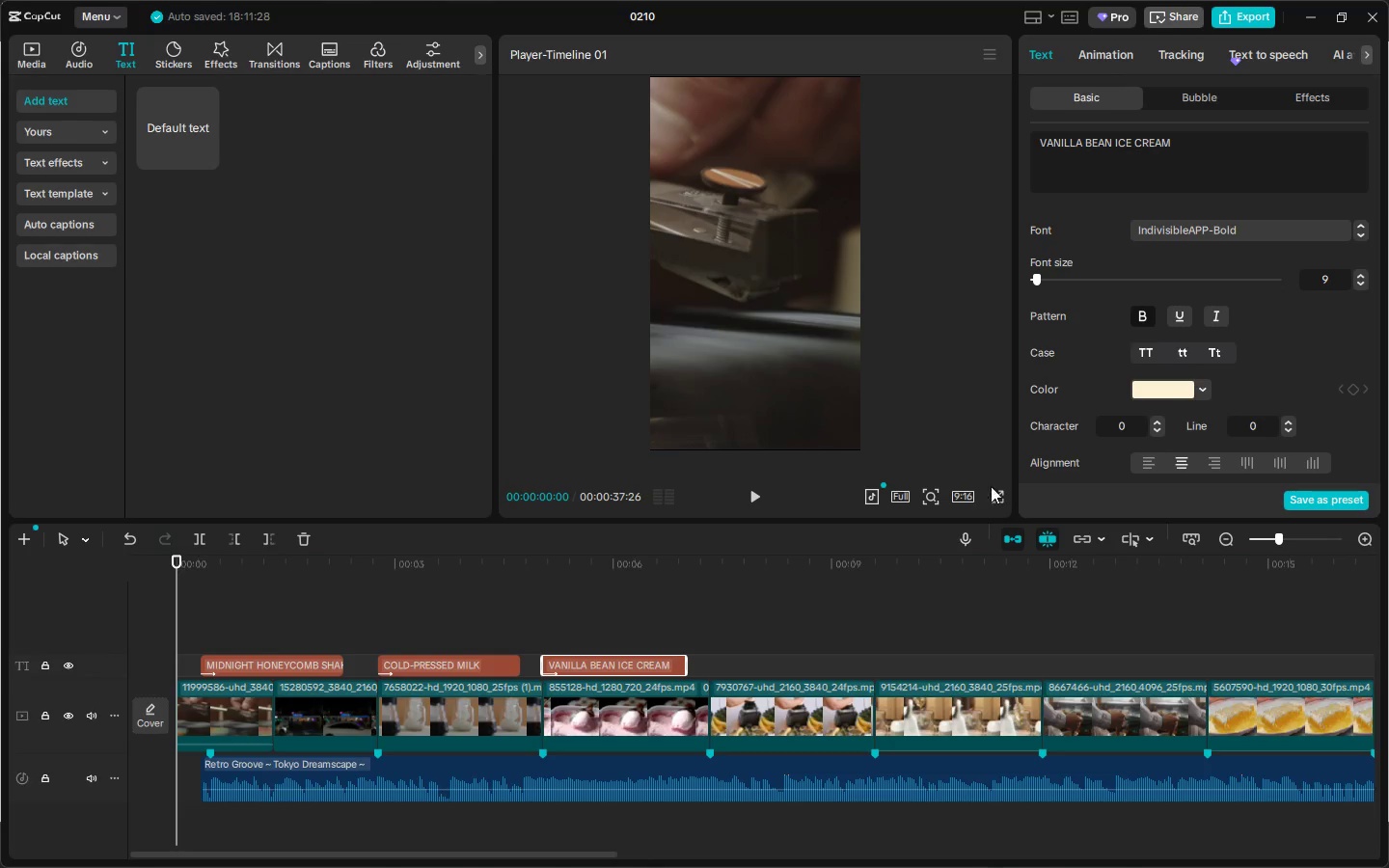 
left_click_drag(start_coordinate=[1001, 486], to_coordinate=[1005, 495])
 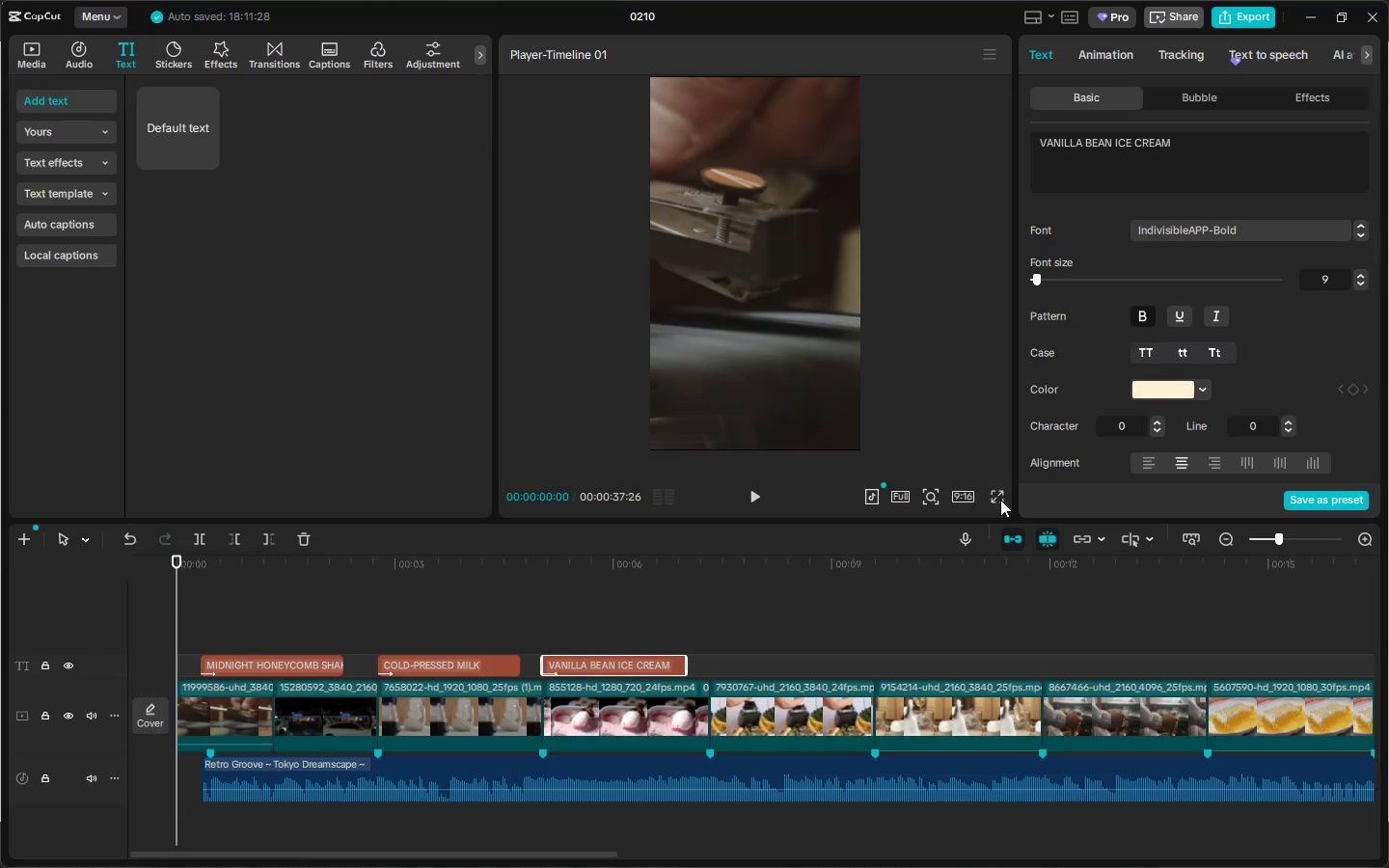 
left_click([1000, 500])
 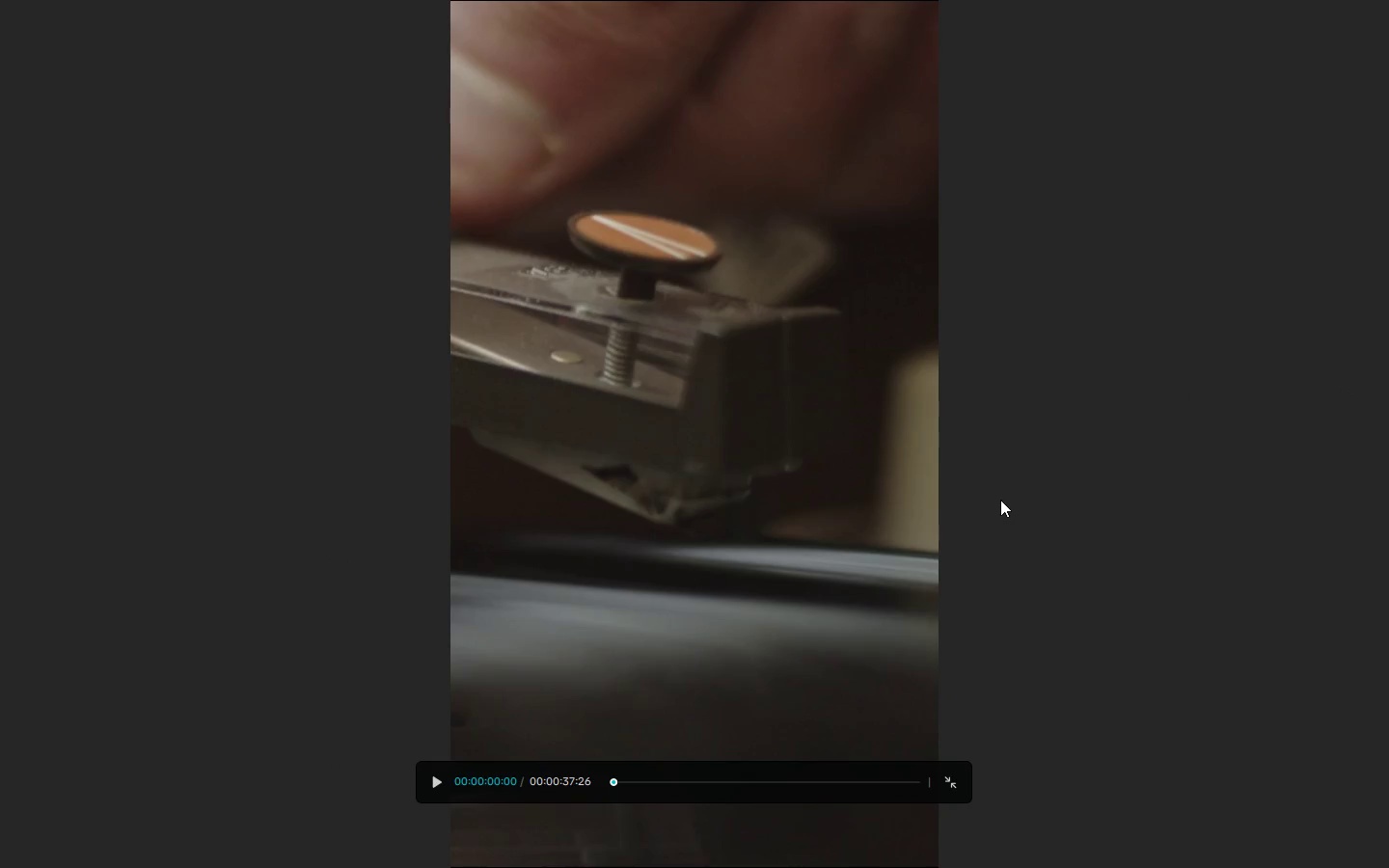 
key(Space)
 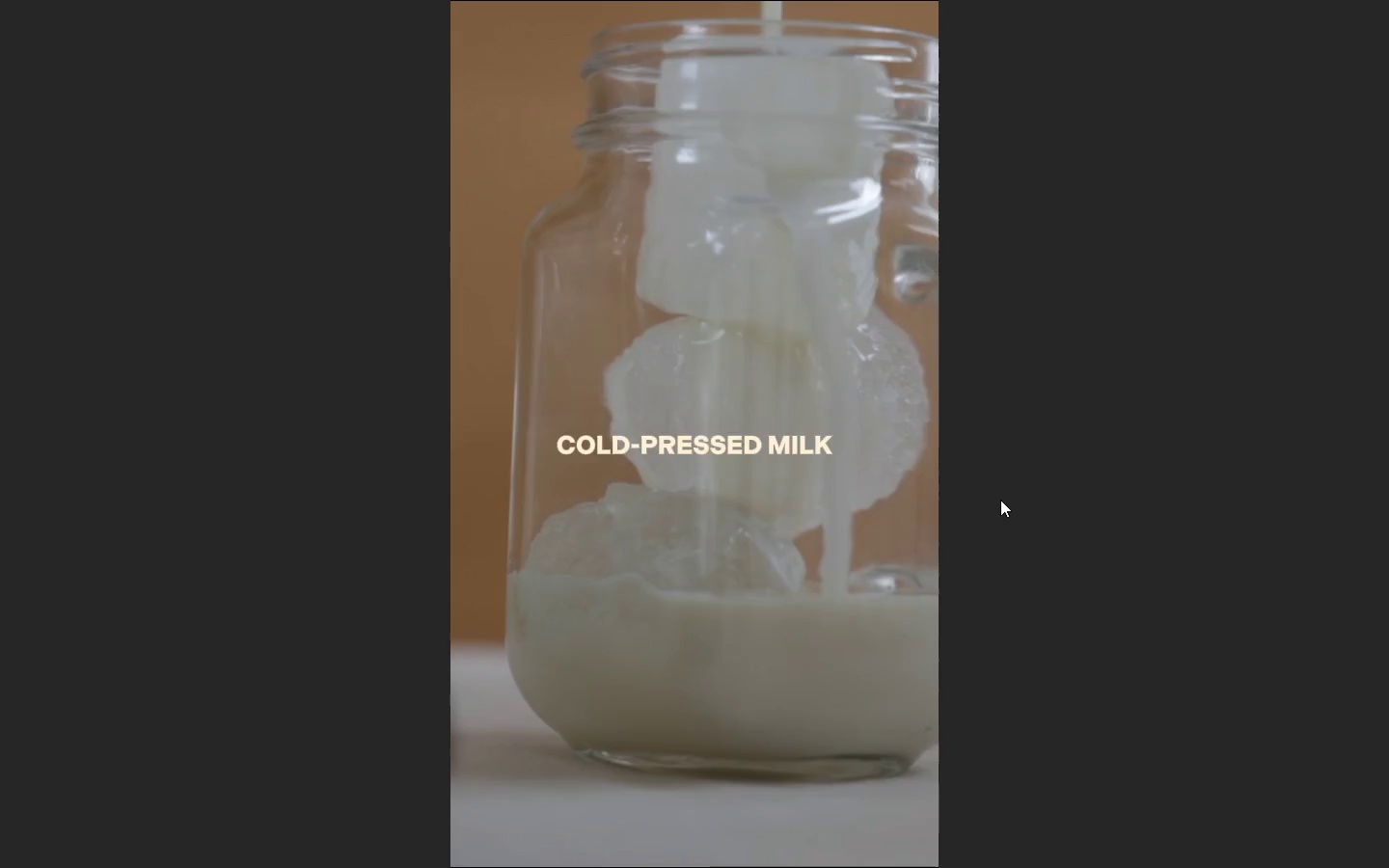 
wait(9.7)
 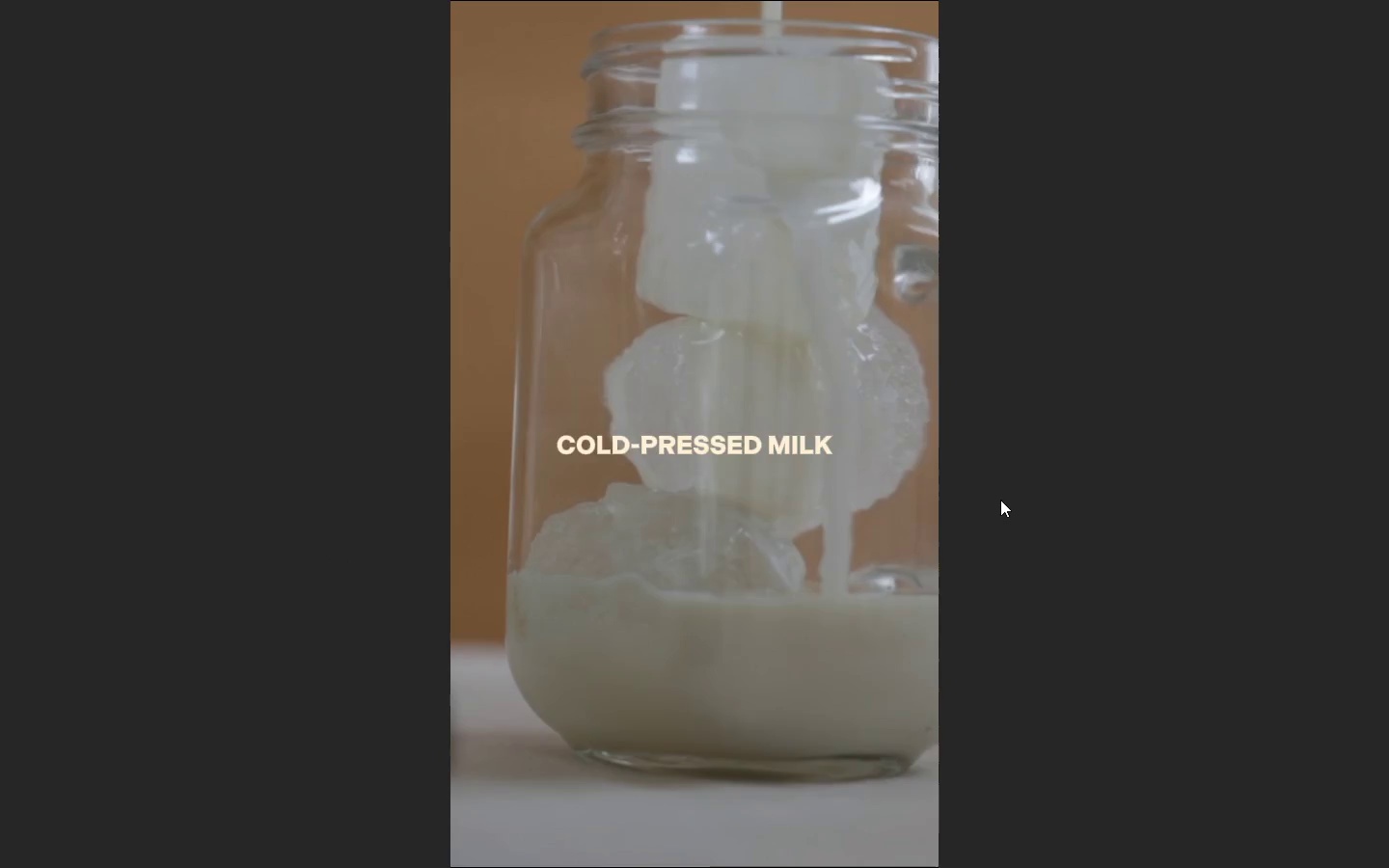 
key(Space)
 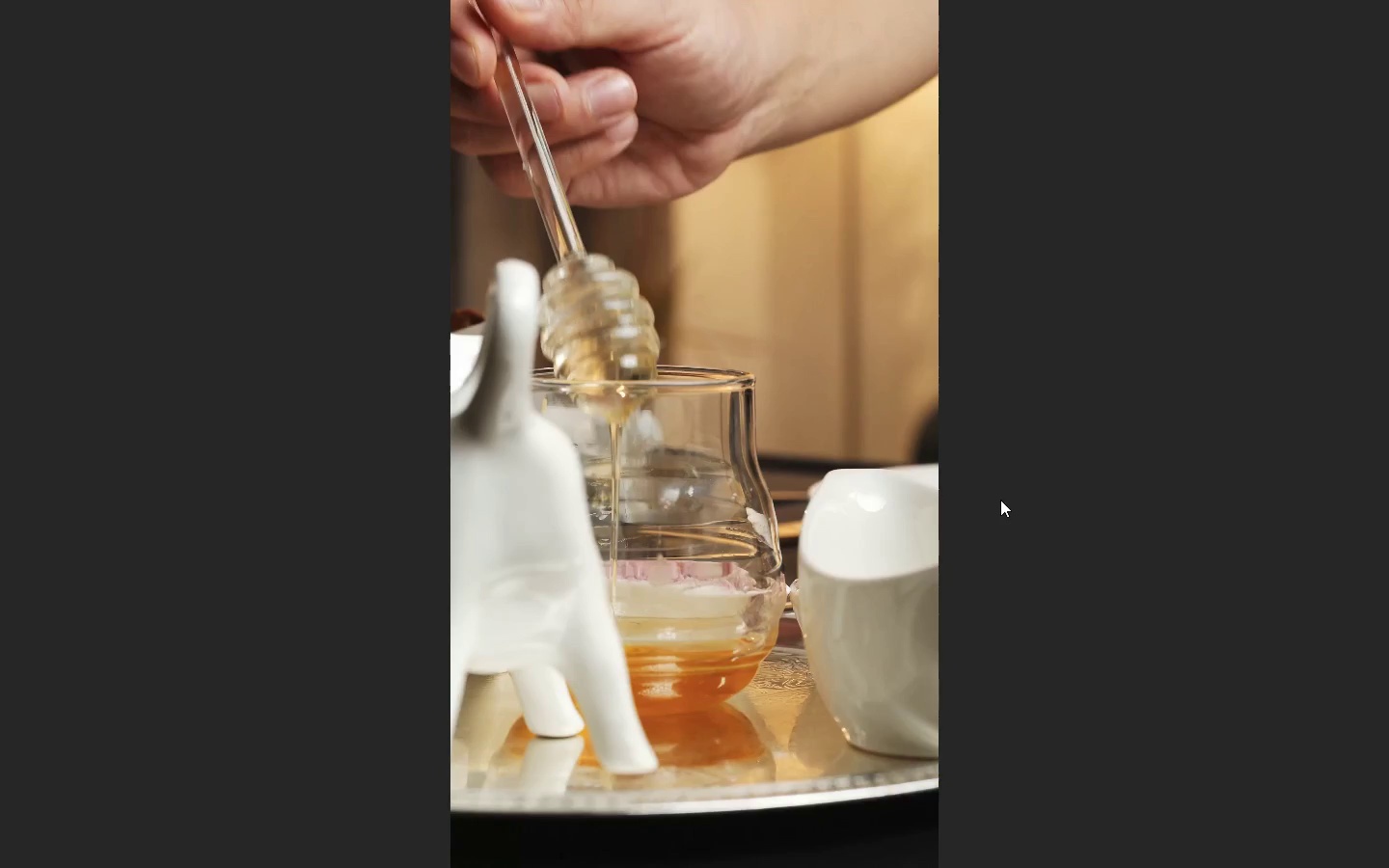 
wait(5.2)
 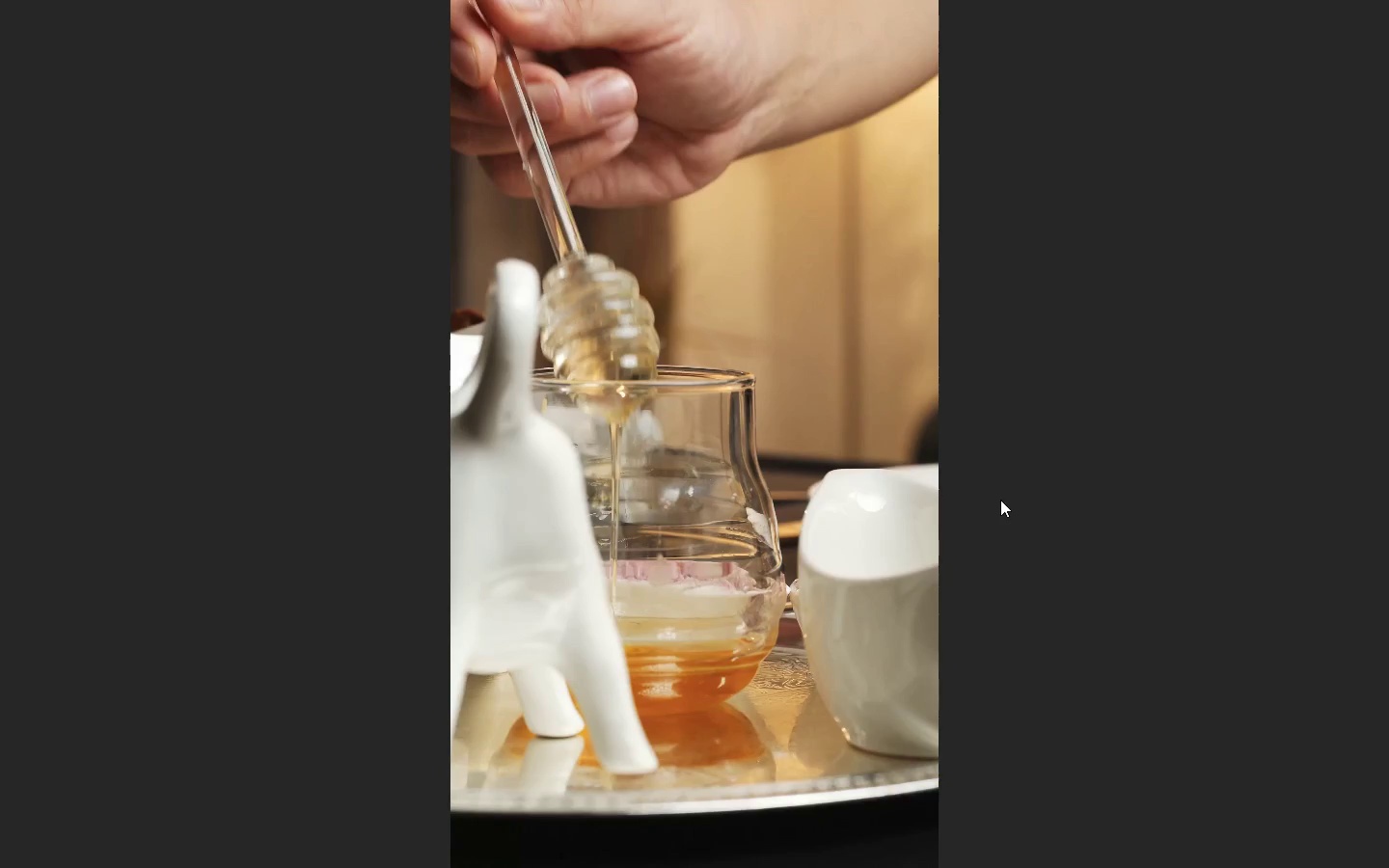 
key(Escape)
 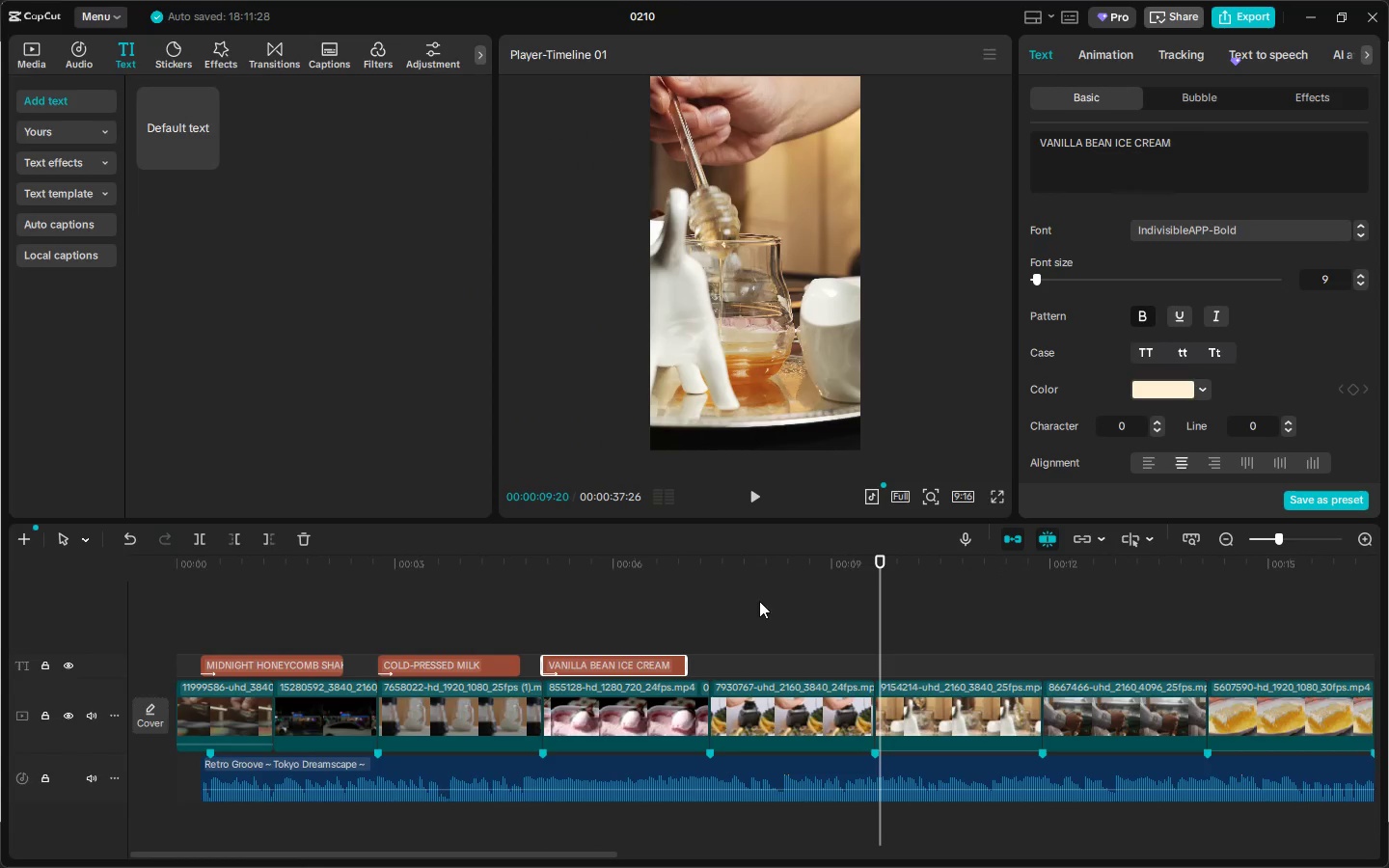 
left_click_drag(start_coordinate=[786, 572], to_coordinate=[986, 600])
 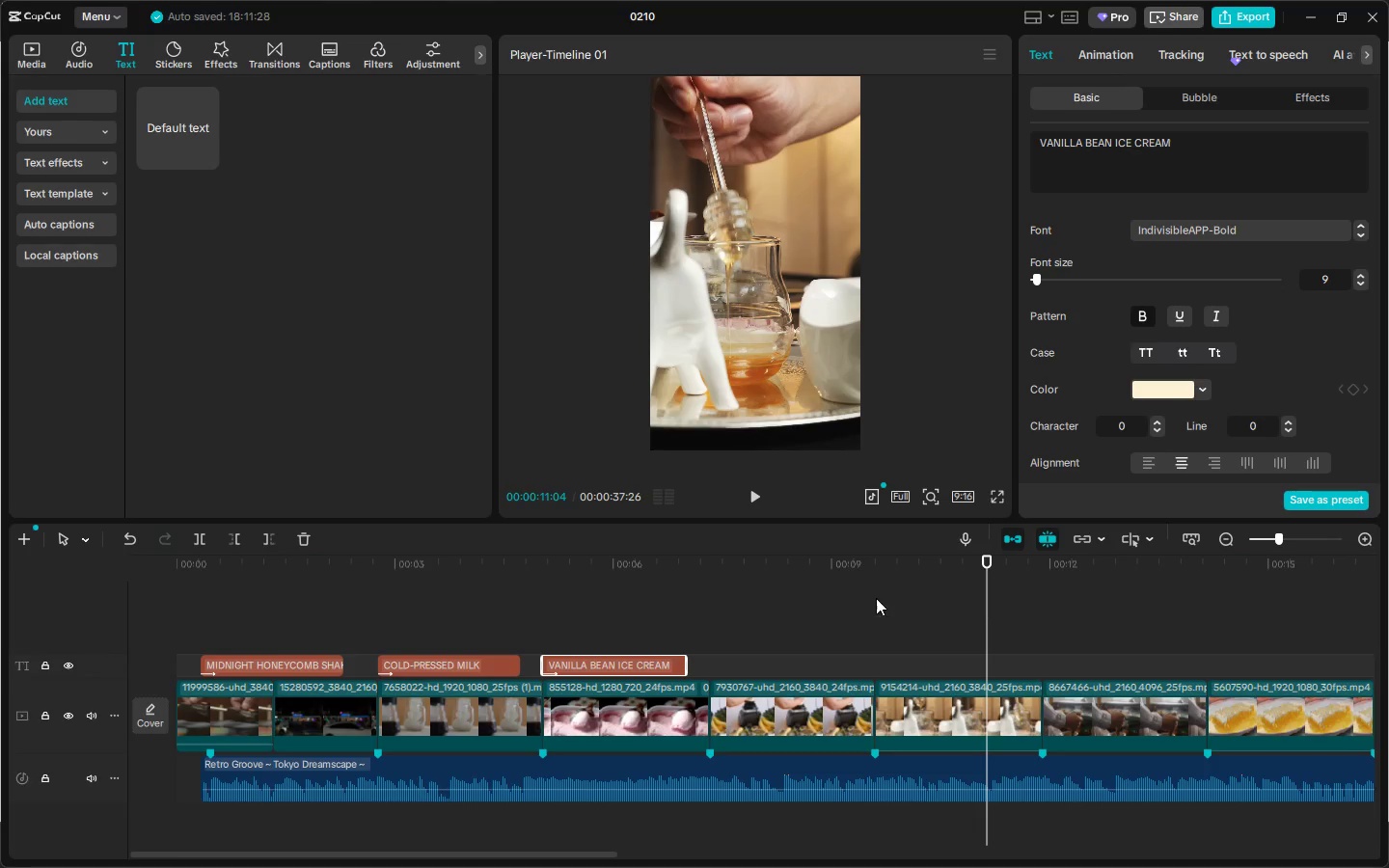 
wait(6.09)
 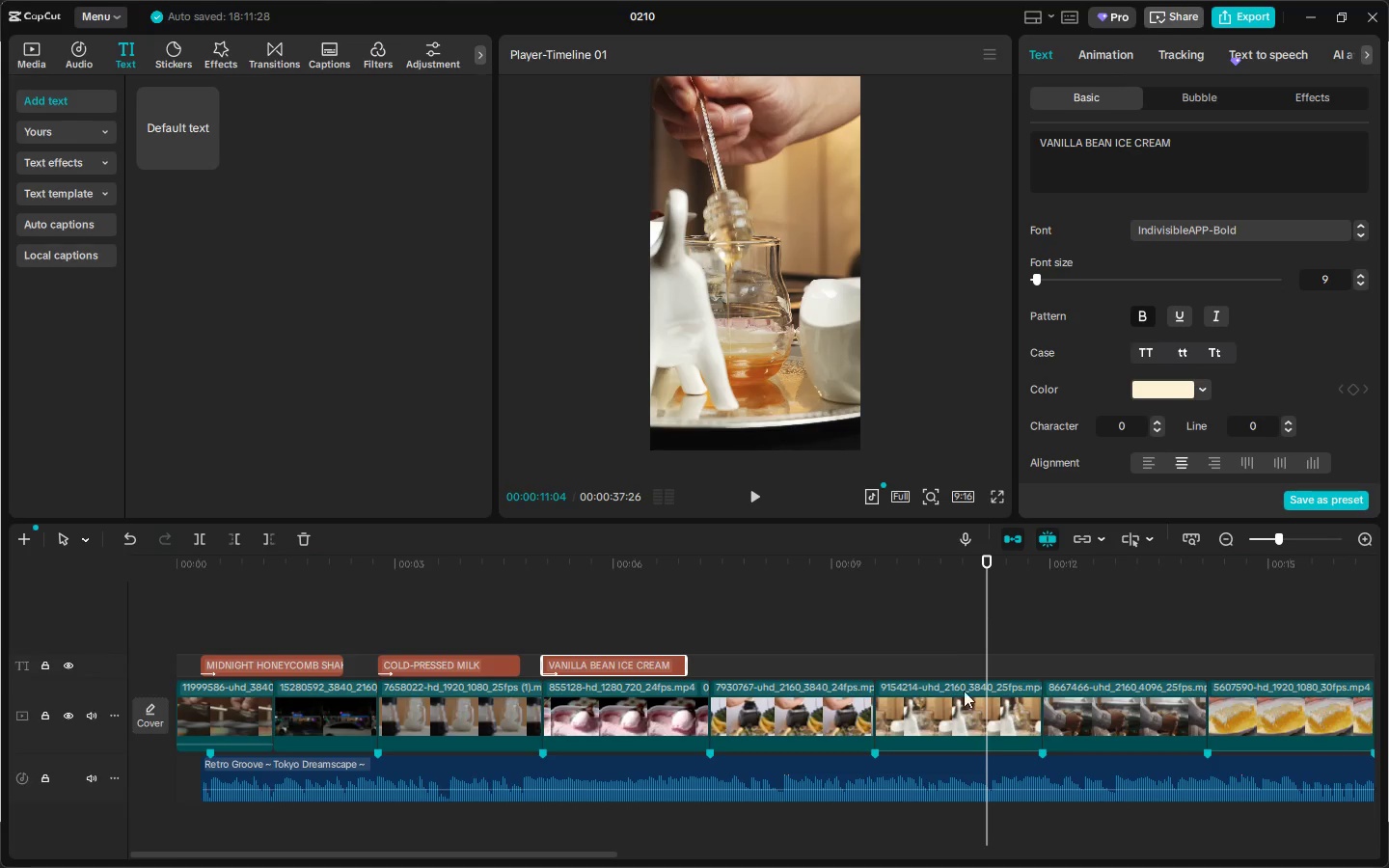 
left_click([968, 713])
 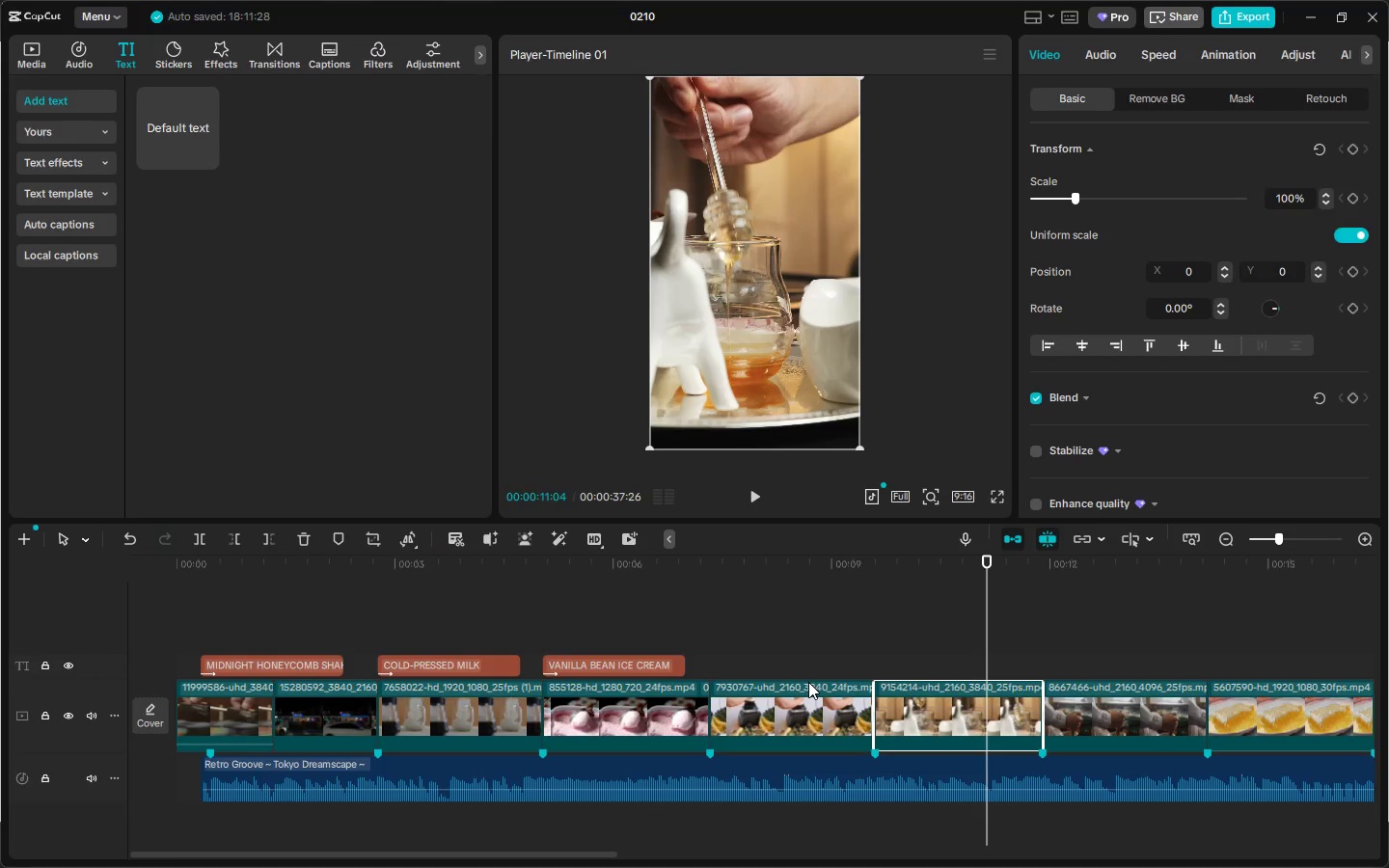 
scroll: coordinate [939, 637], scroll_direction: down, amount: 1.0
 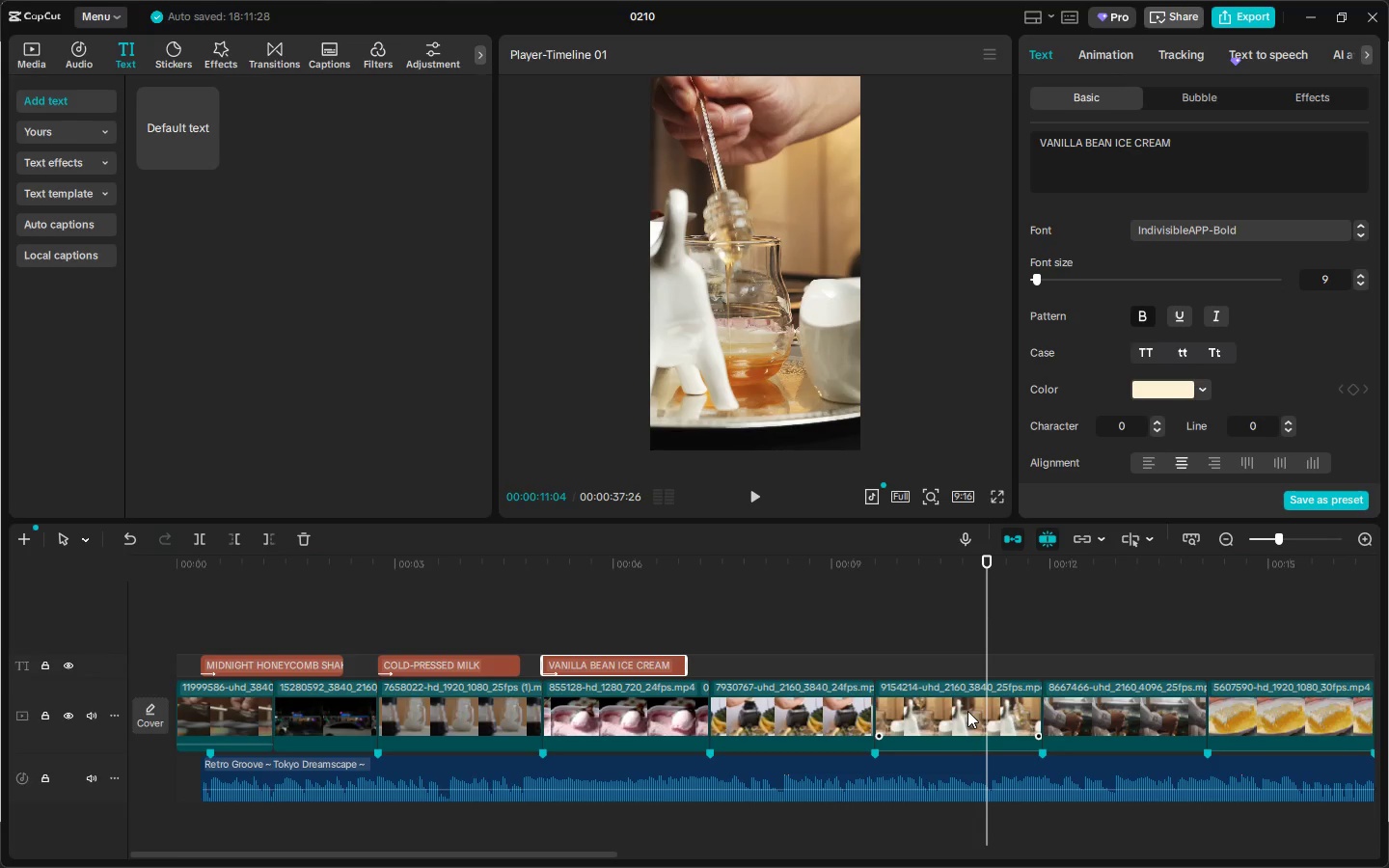 
wait(82.58)
 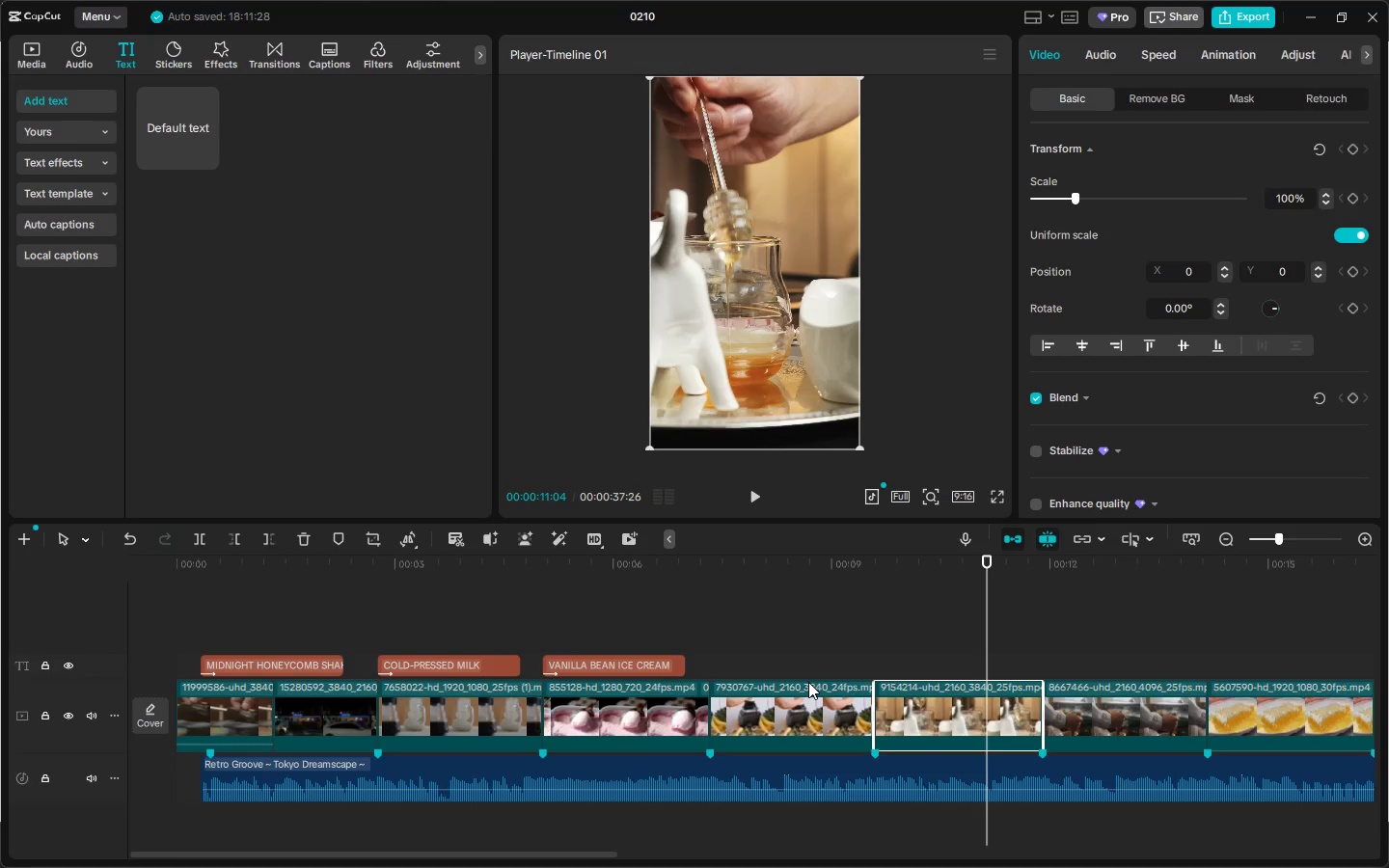 
left_click_drag(start_coordinate=[245, 568], to_coordinate=[80, 573])
 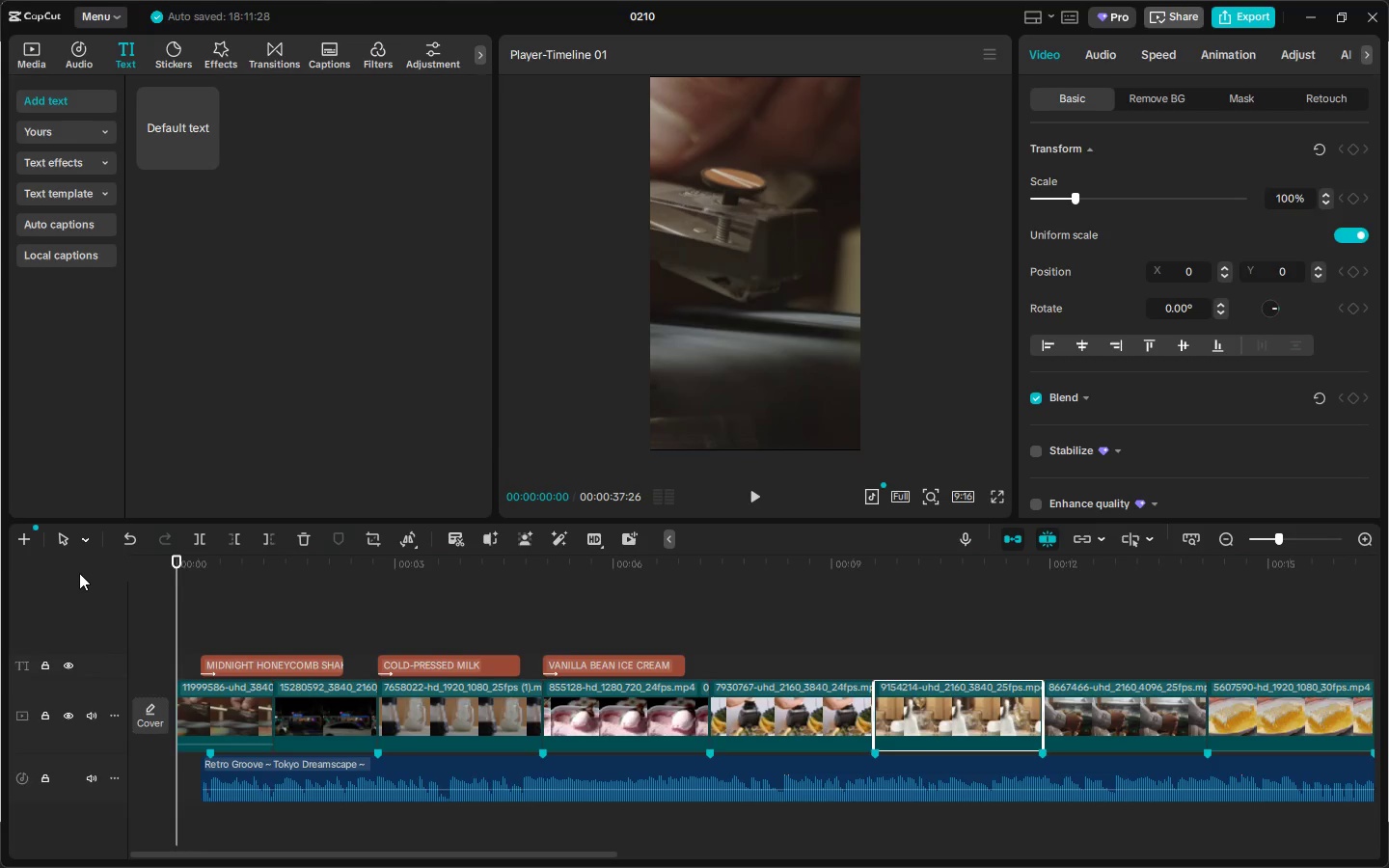 
key(Space)
 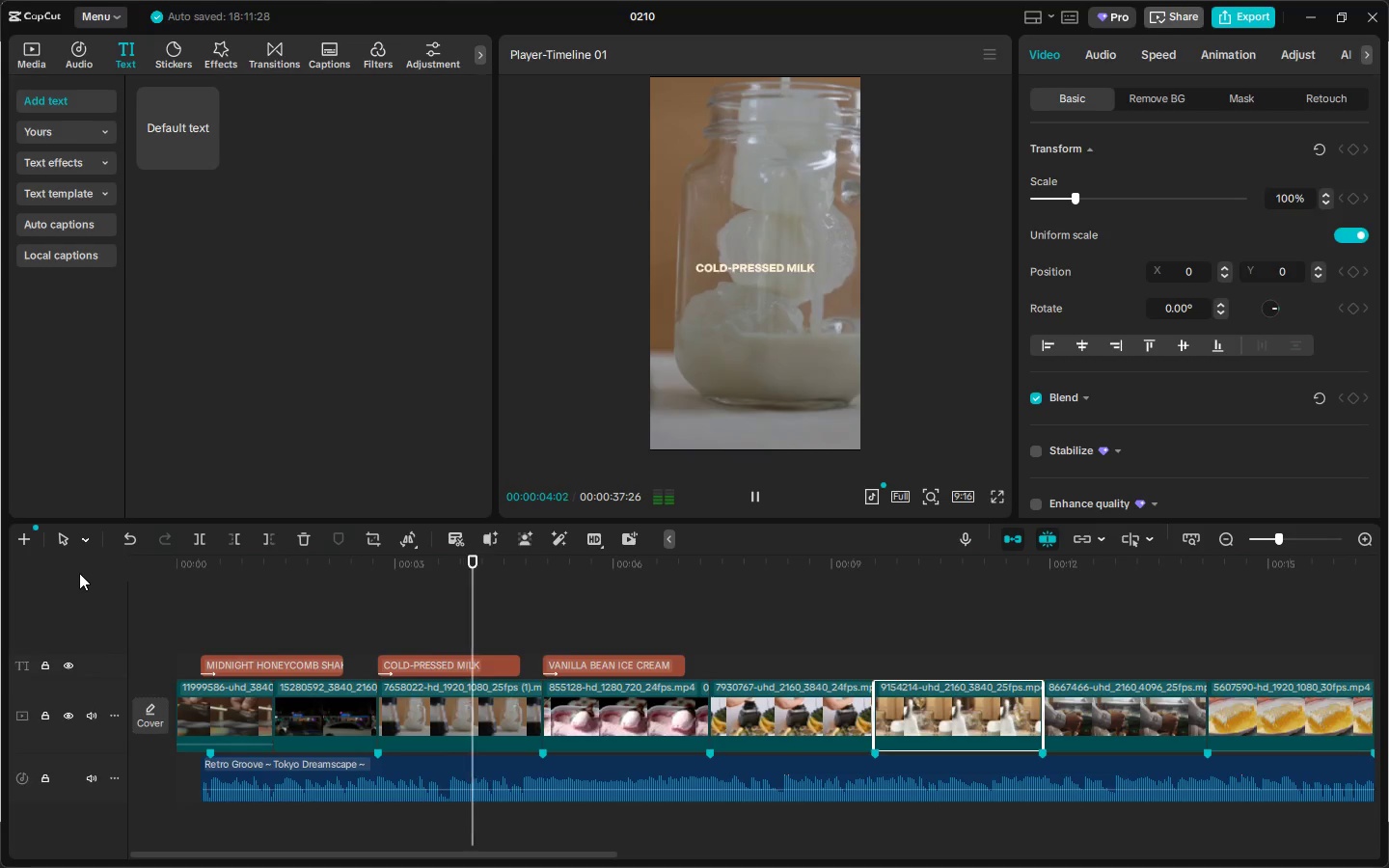 
wait(5.58)
 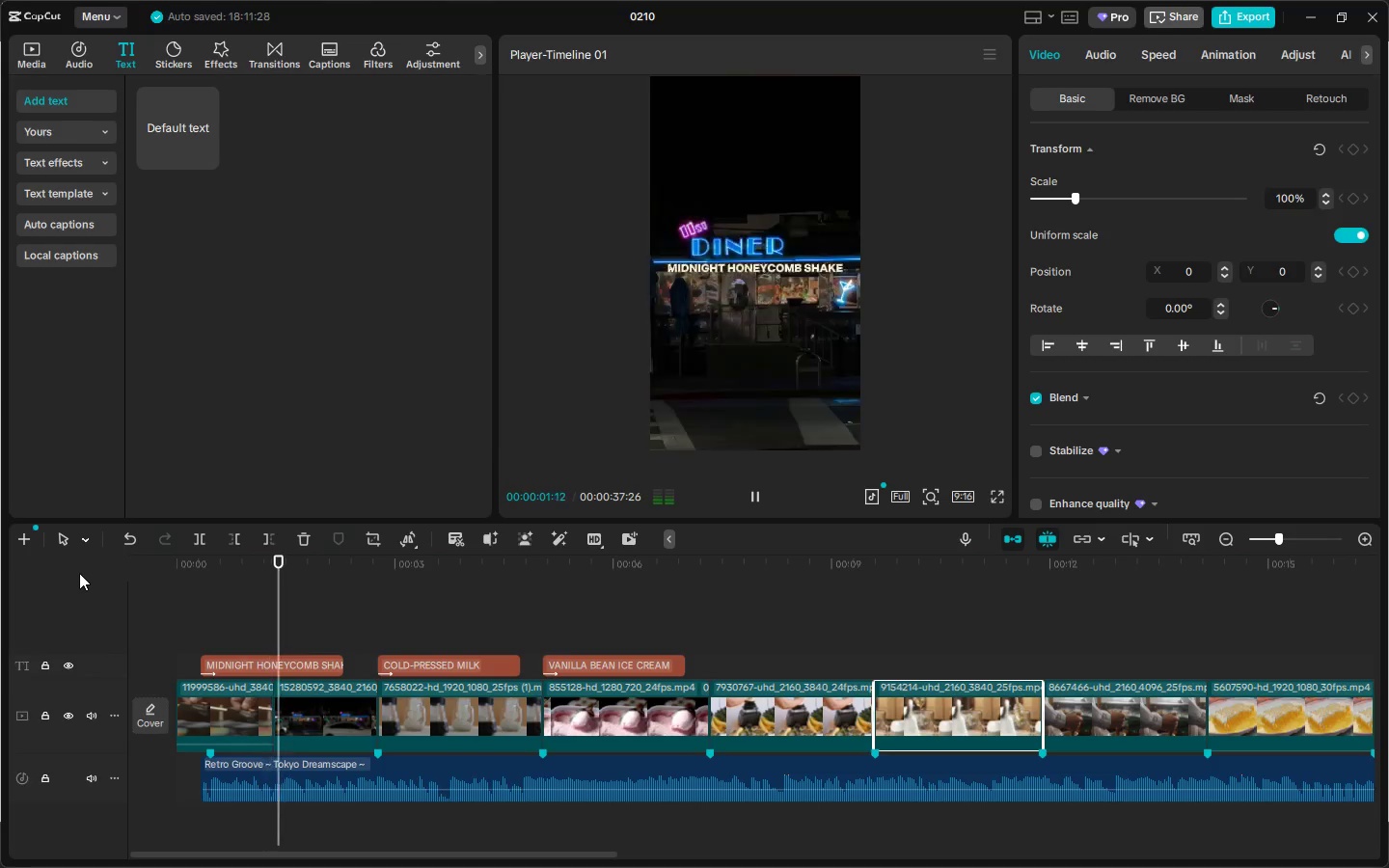 
key(Space)
 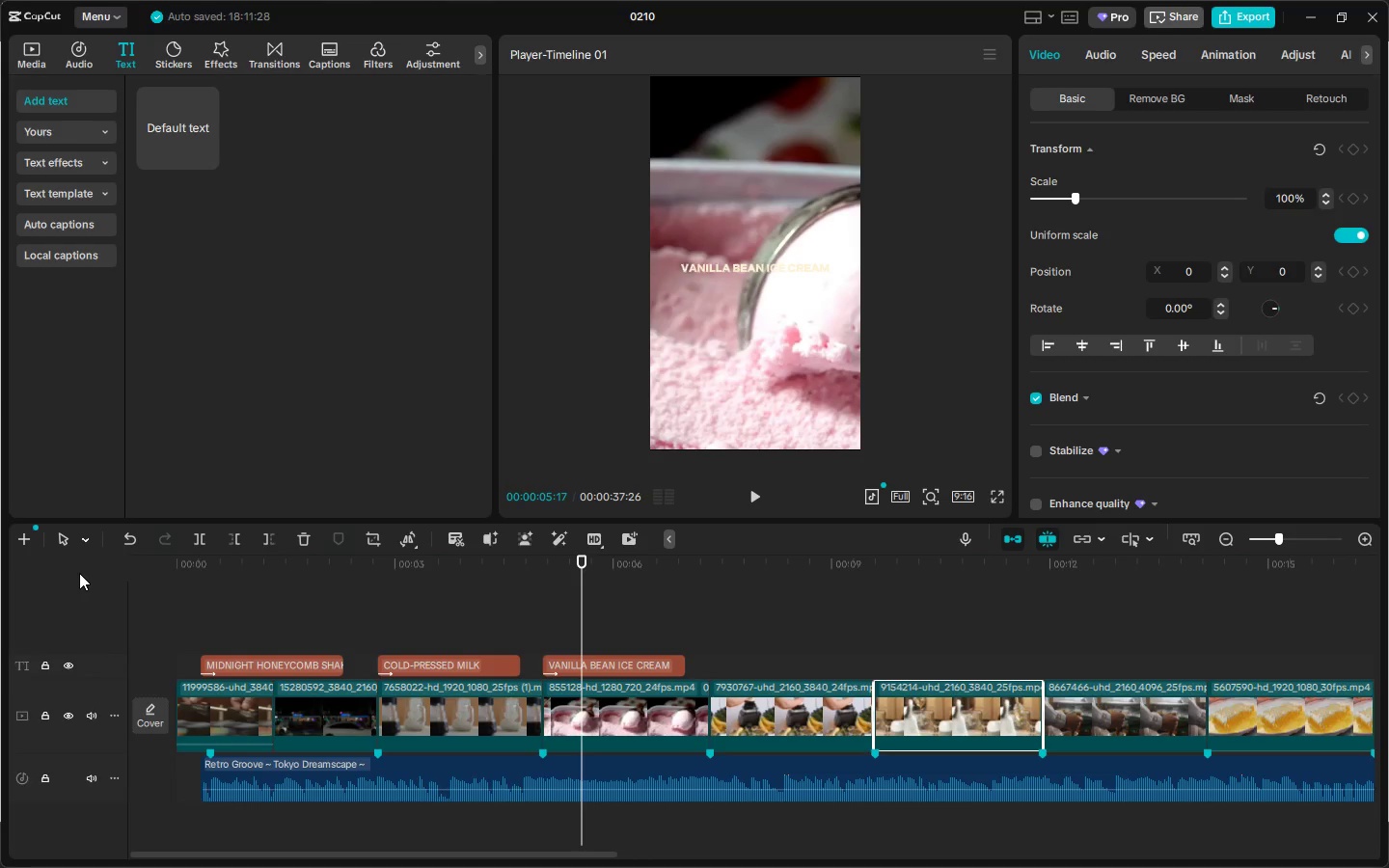 
wait(35.25)
 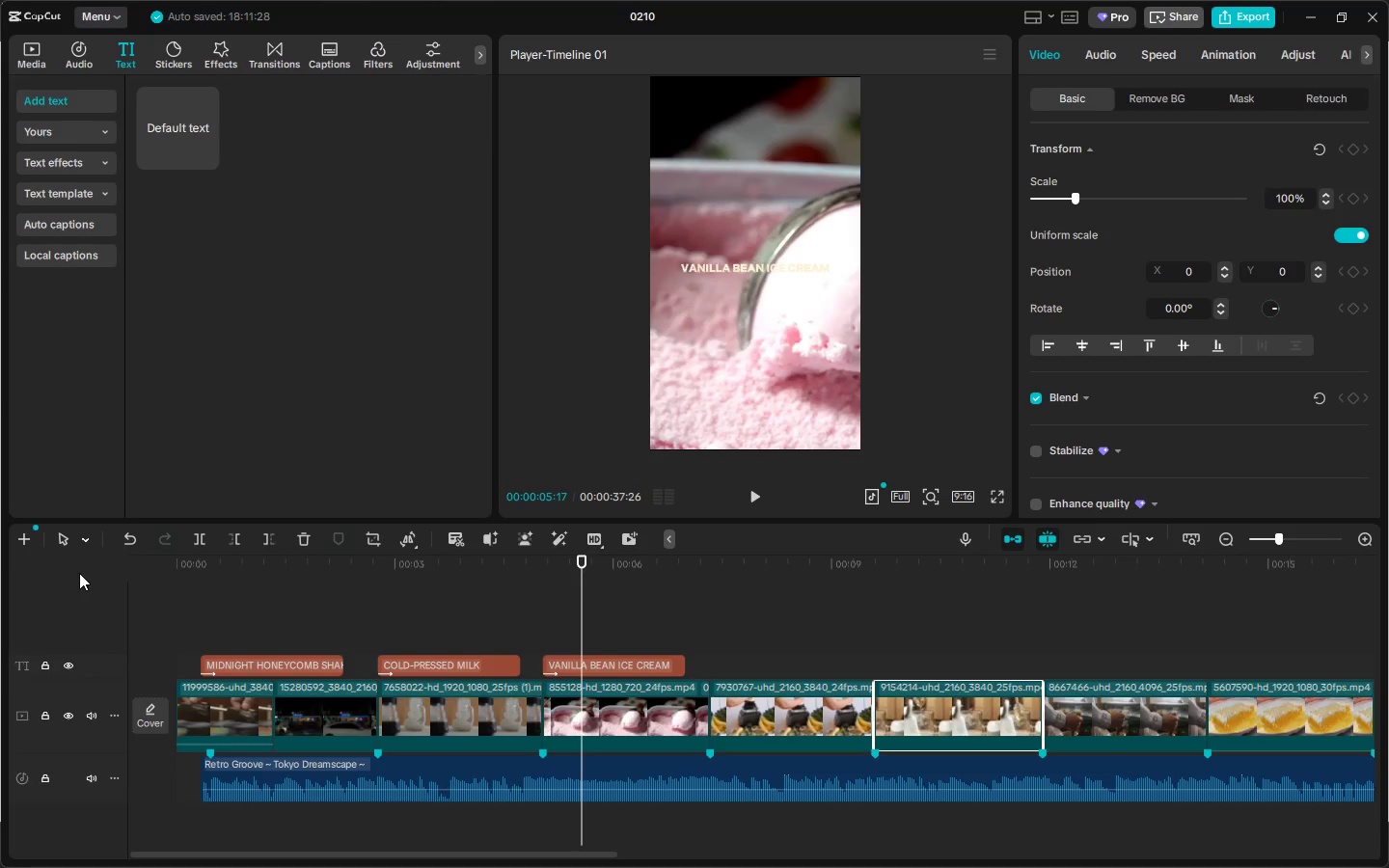 
key(Space)
 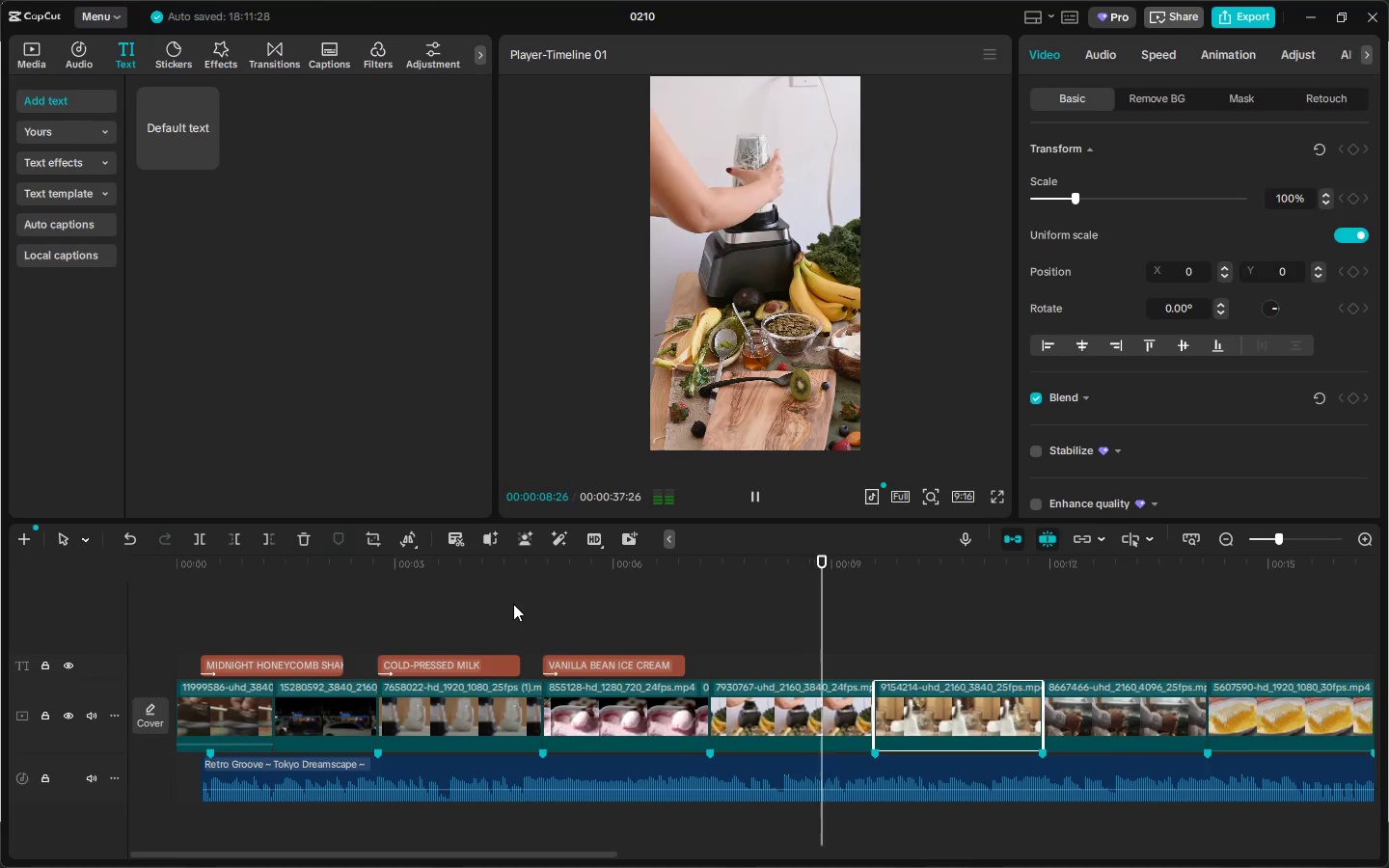 
key(Space)
 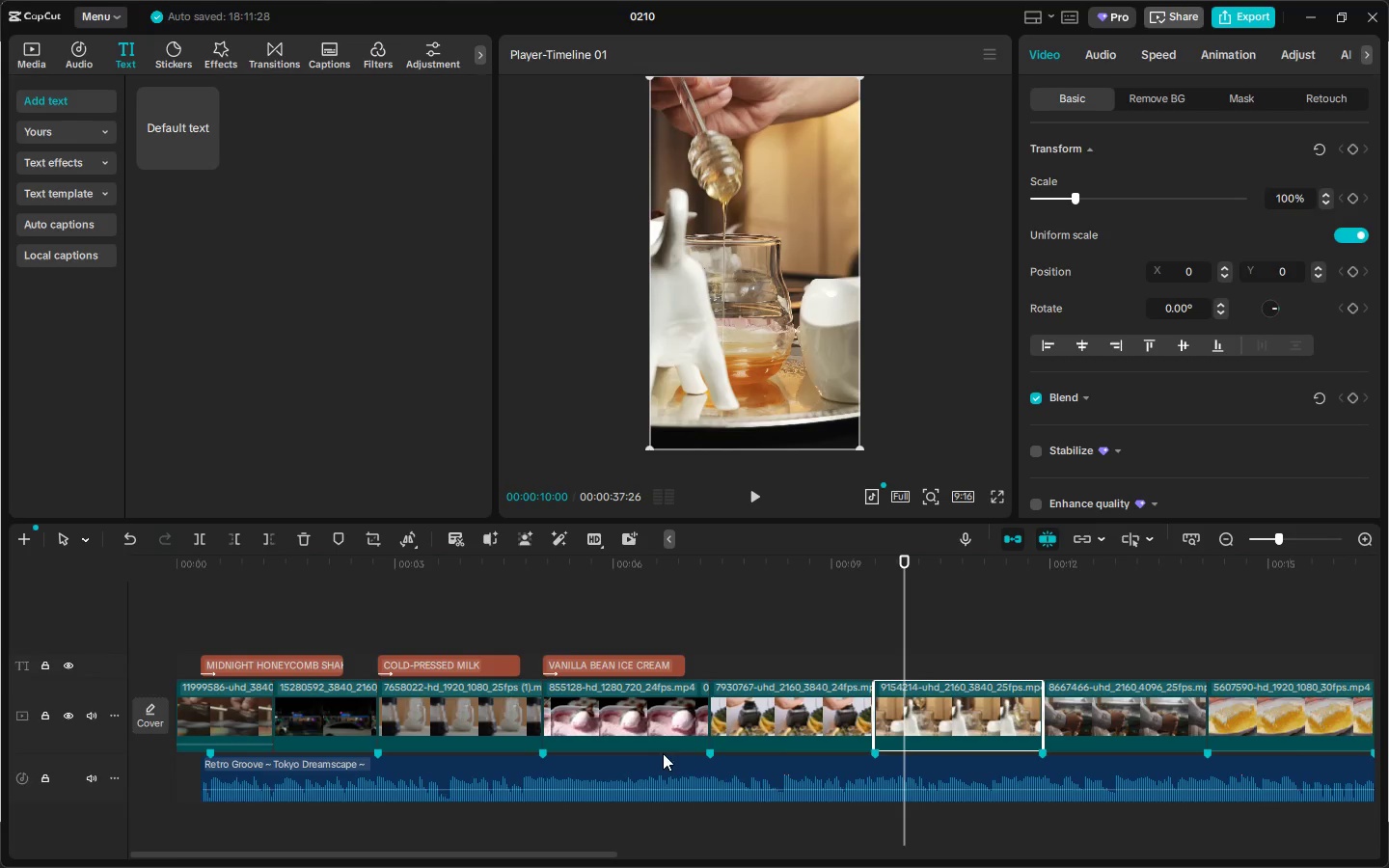 
hold_key(key=AltLeft, duration=1.5)
left_click_drag(start_coordinate=[624, 660], to_coordinate=[959, 665])
 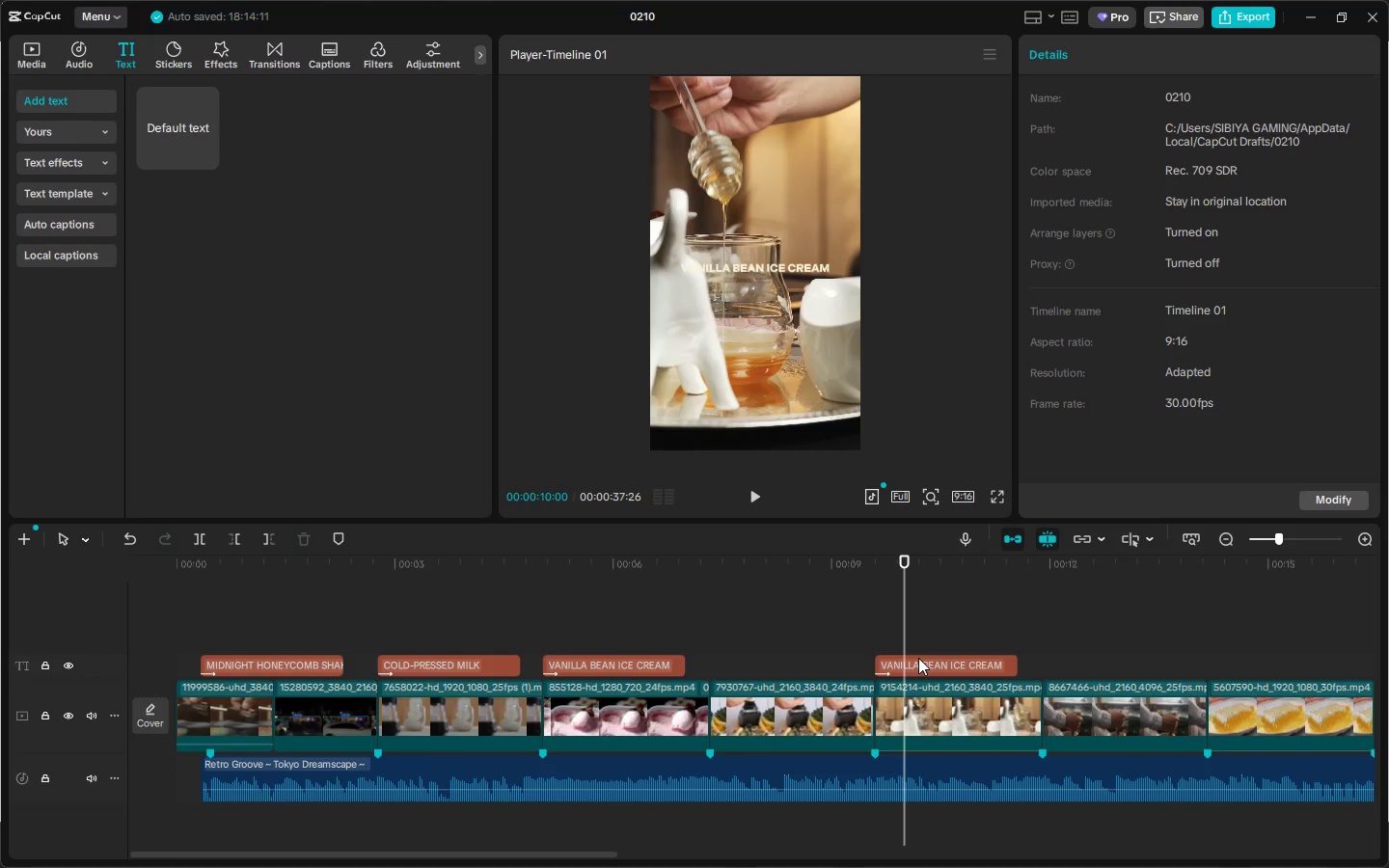 
key(Alt+AltLeft)
 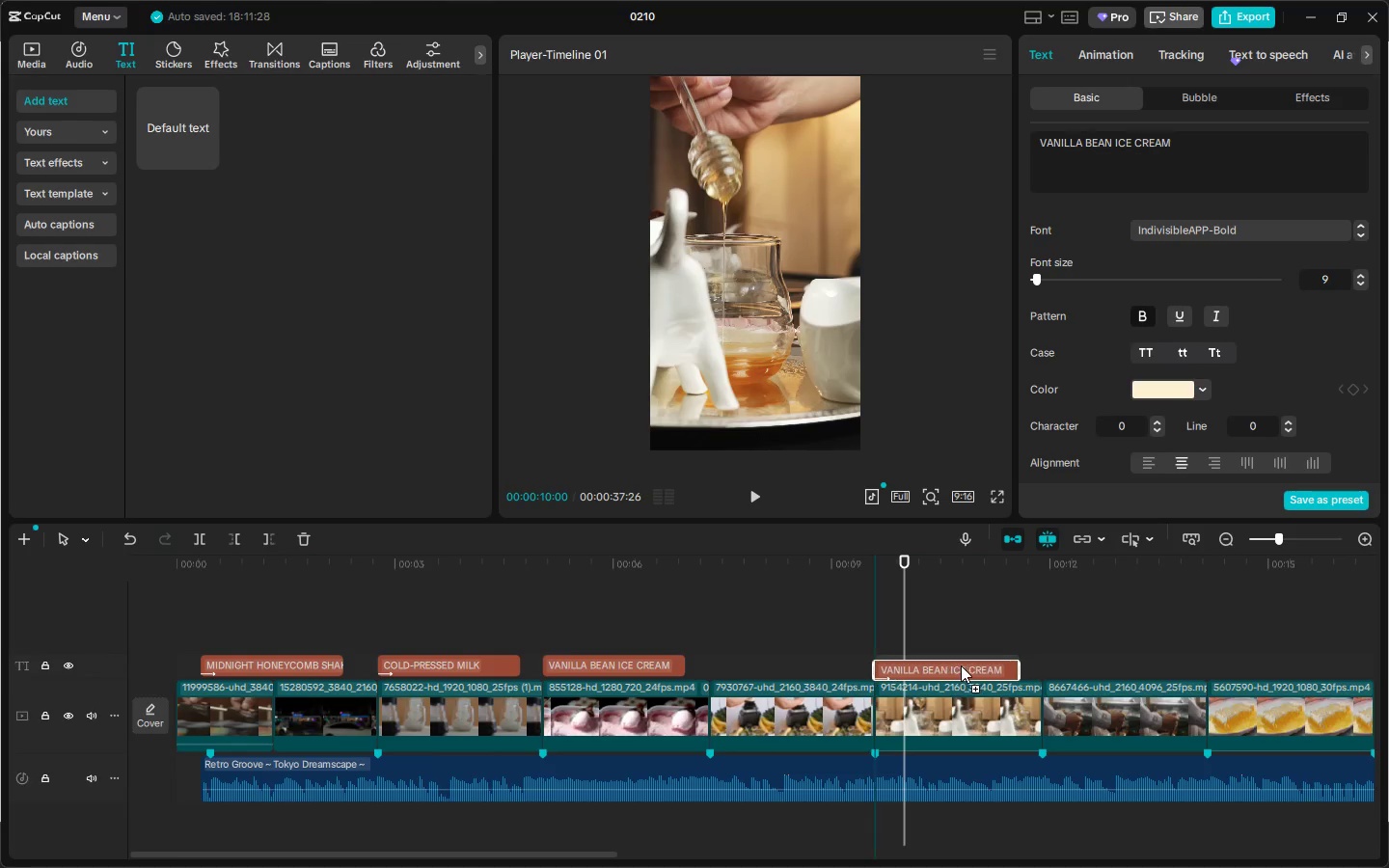 
key(Alt+AltLeft)
 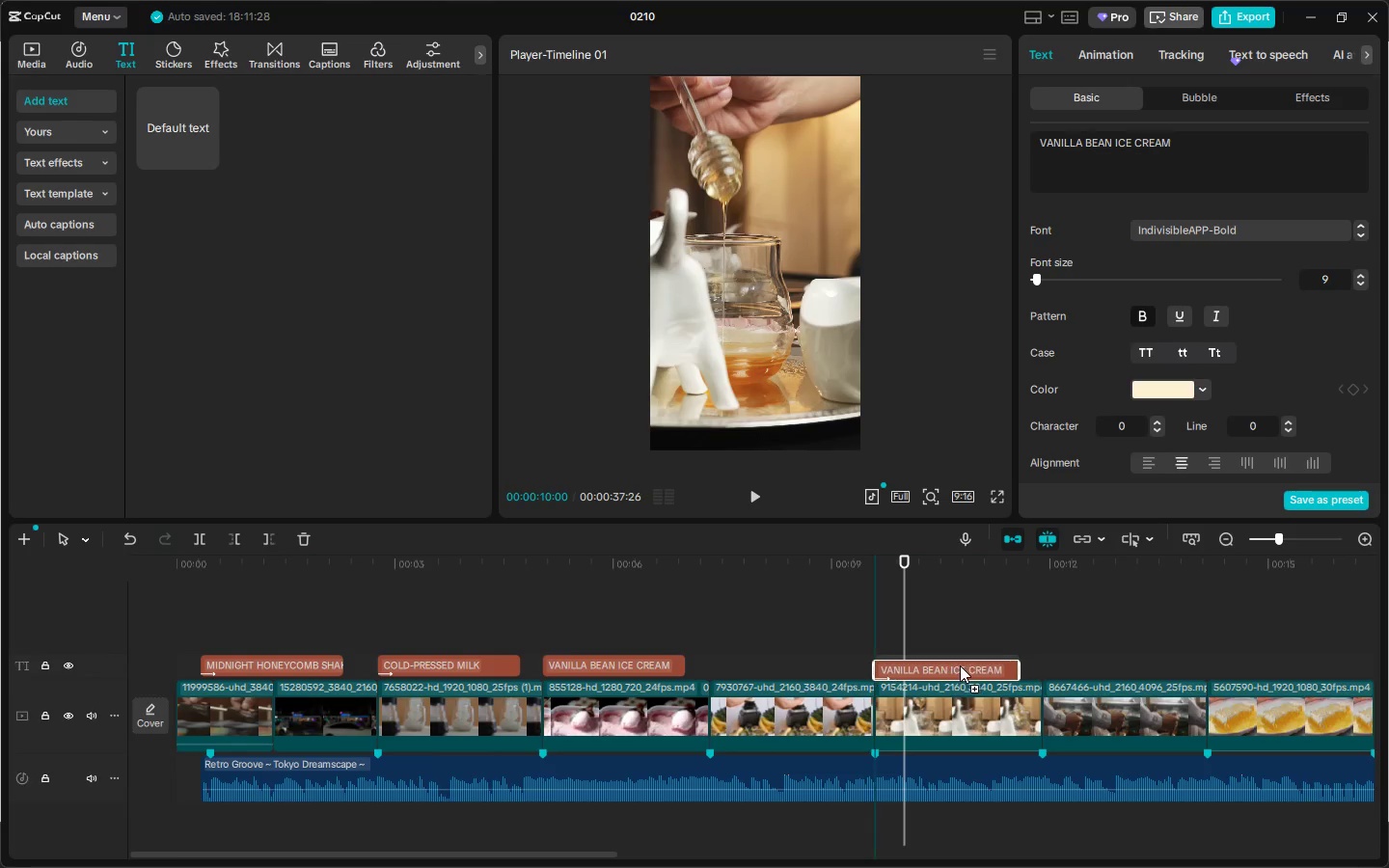 
key(Alt+AltLeft)
 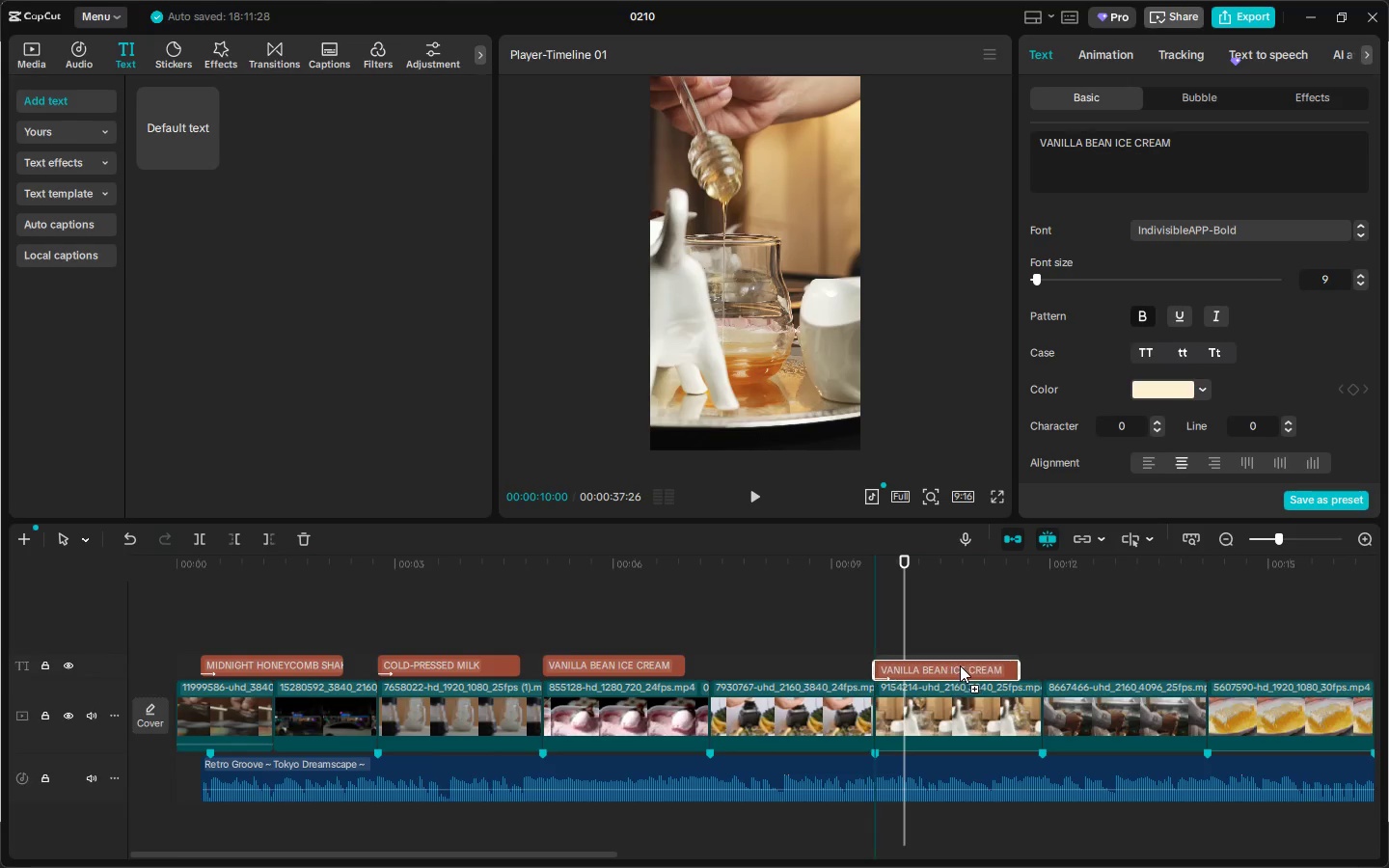 
key(Alt+AltLeft)
 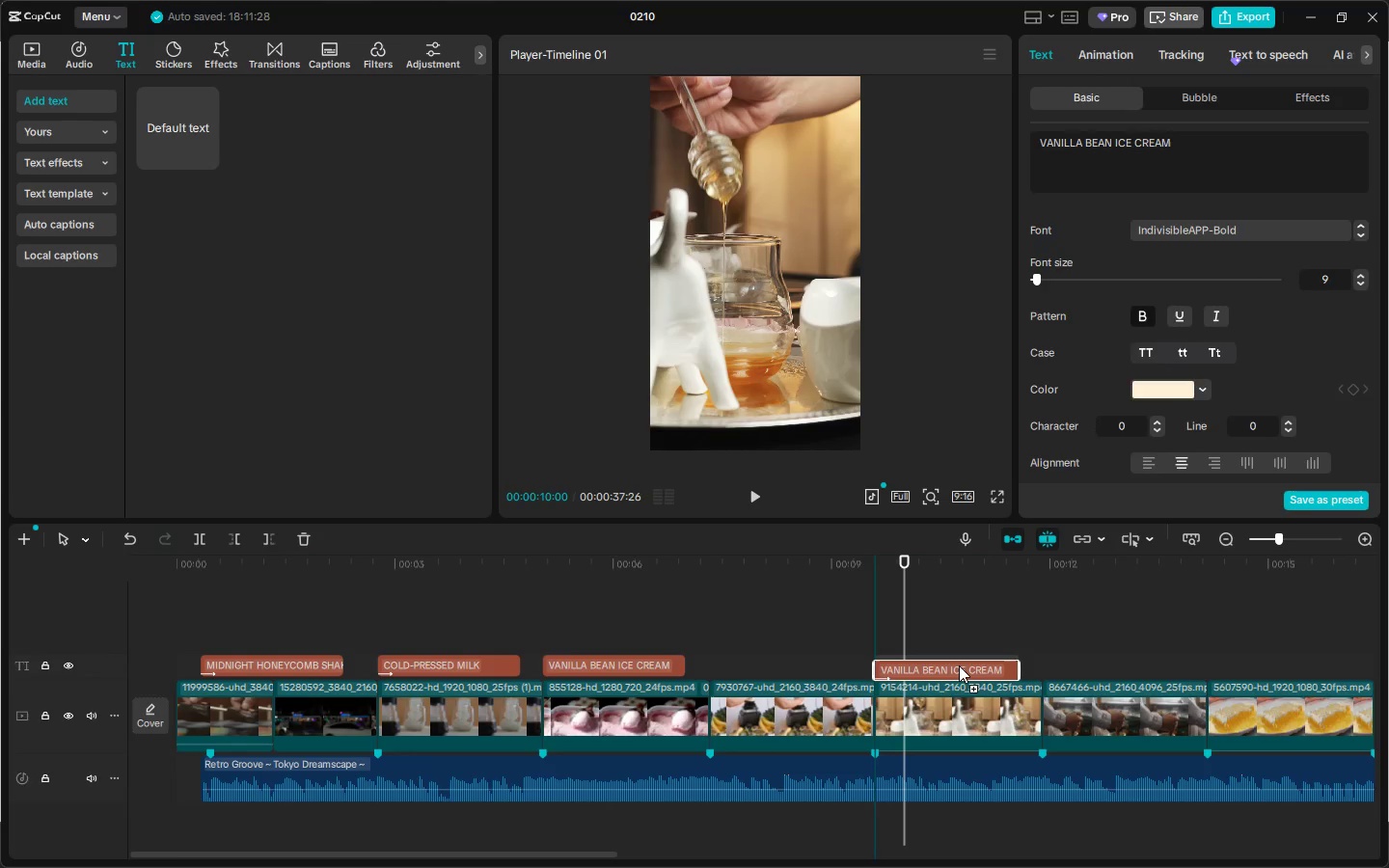 
key(Alt+AltLeft)
 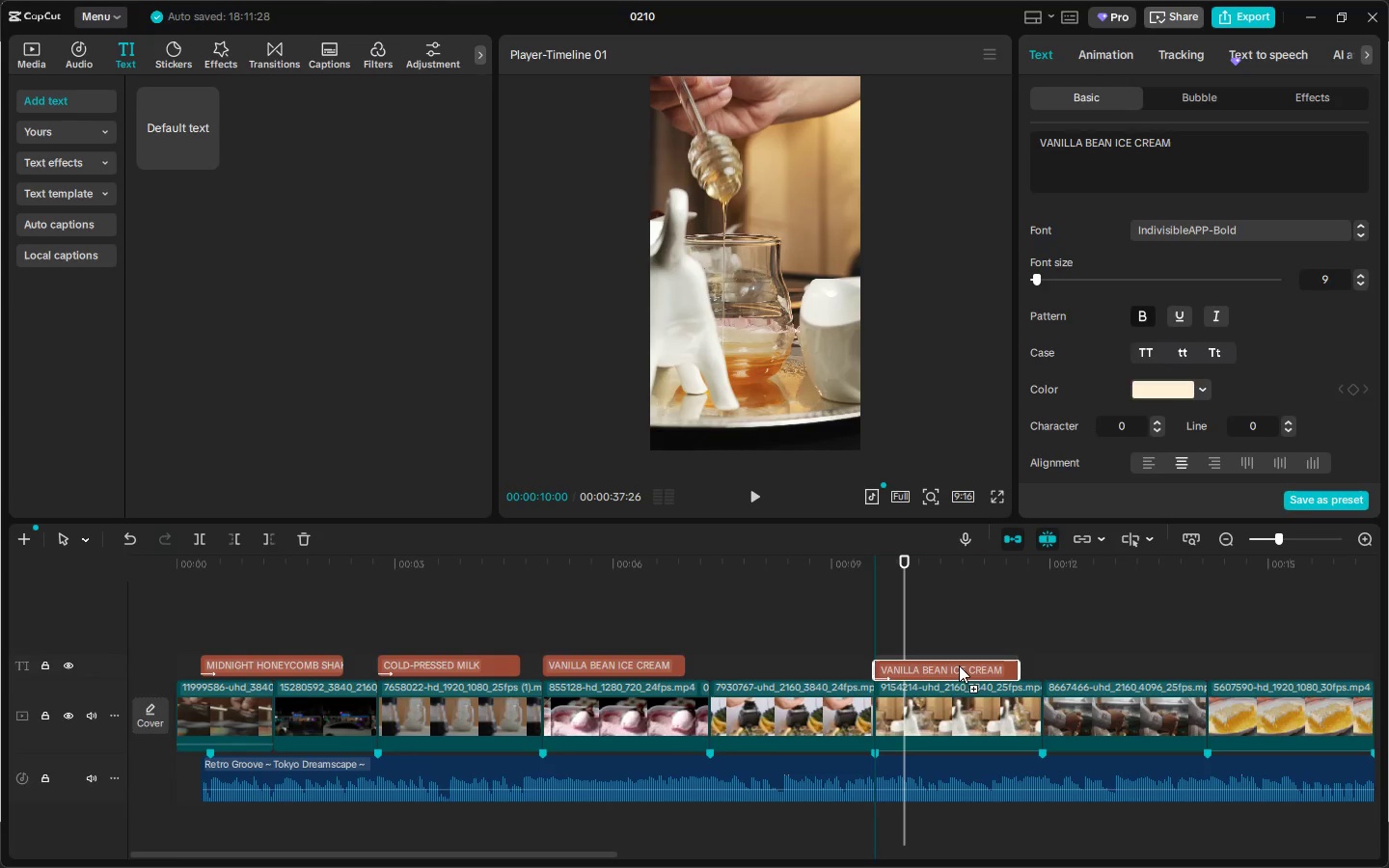 
key(Alt+AltLeft)
 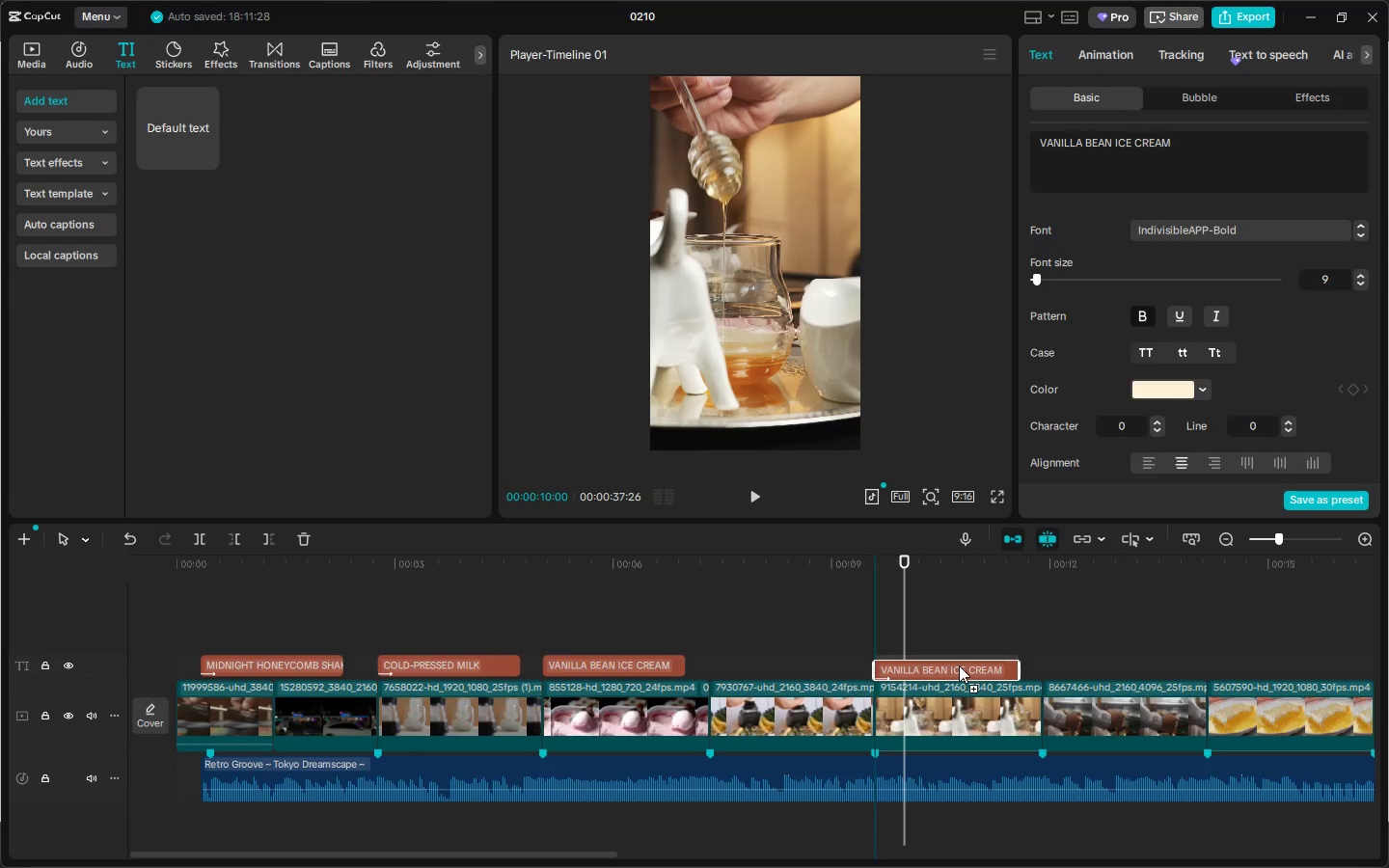 
key(Alt+AltLeft)
 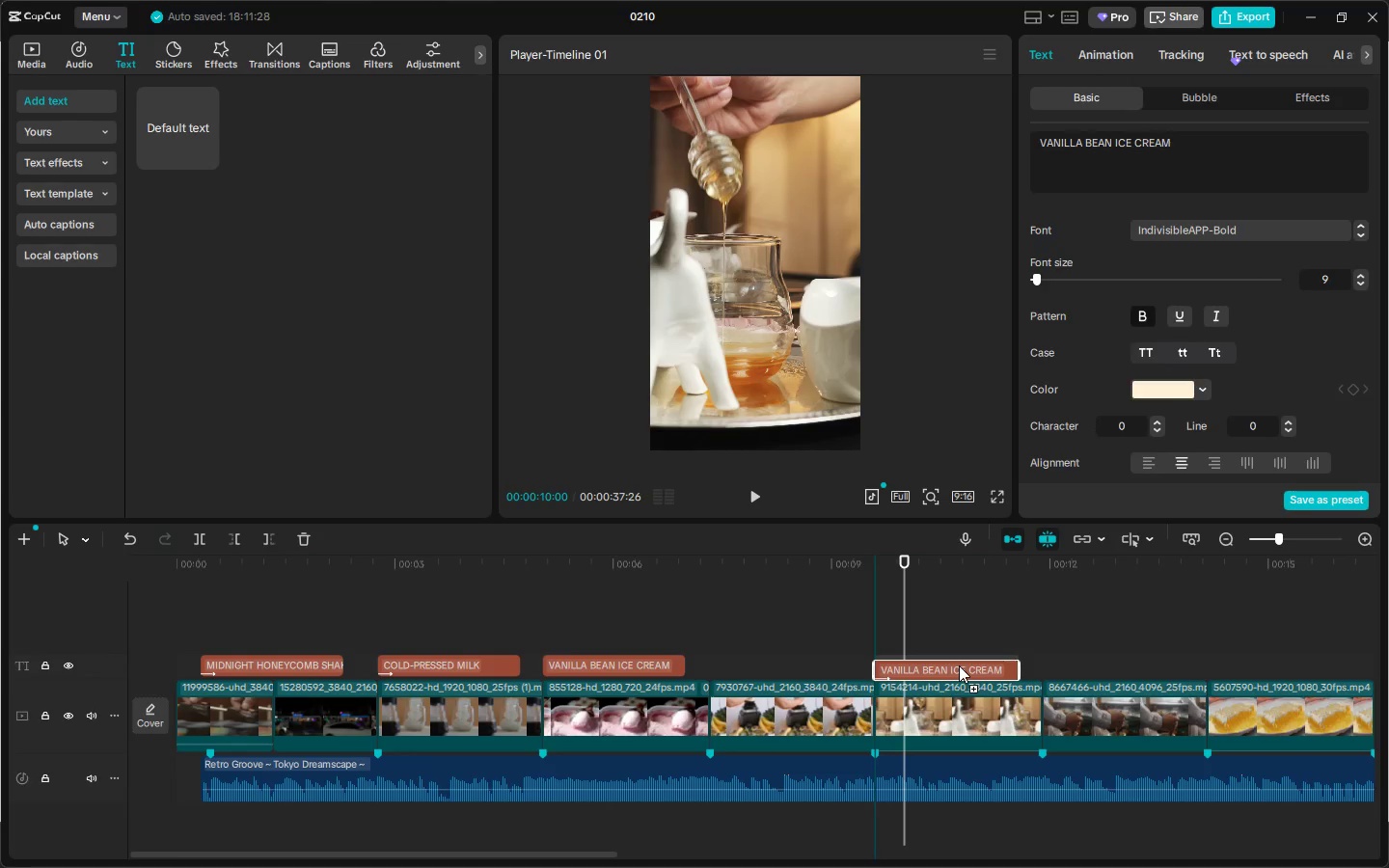 
key(Alt+AltLeft)
 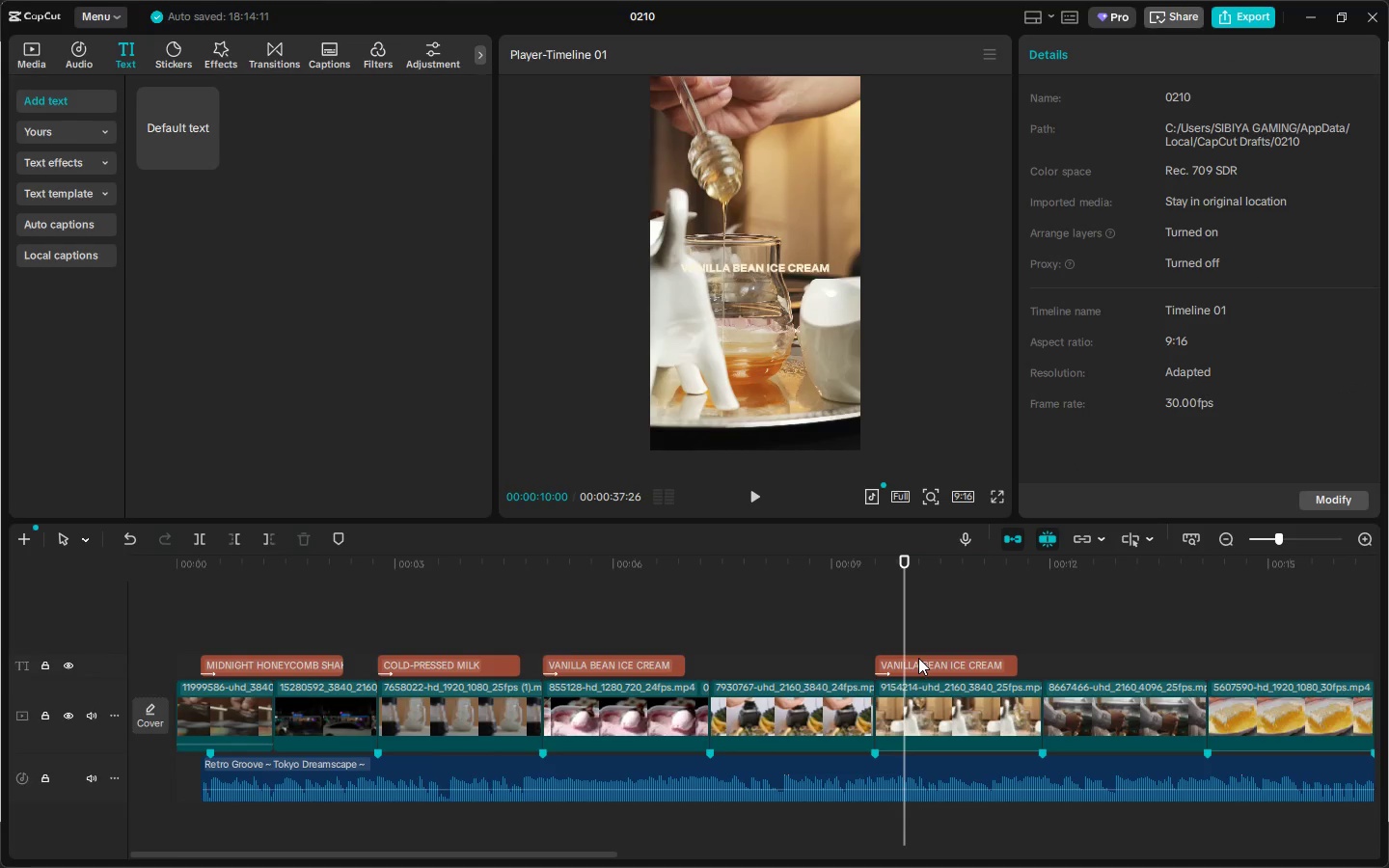 
left_click_drag(start_coordinate=[925, 661], to_coordinate=[917, 662])
 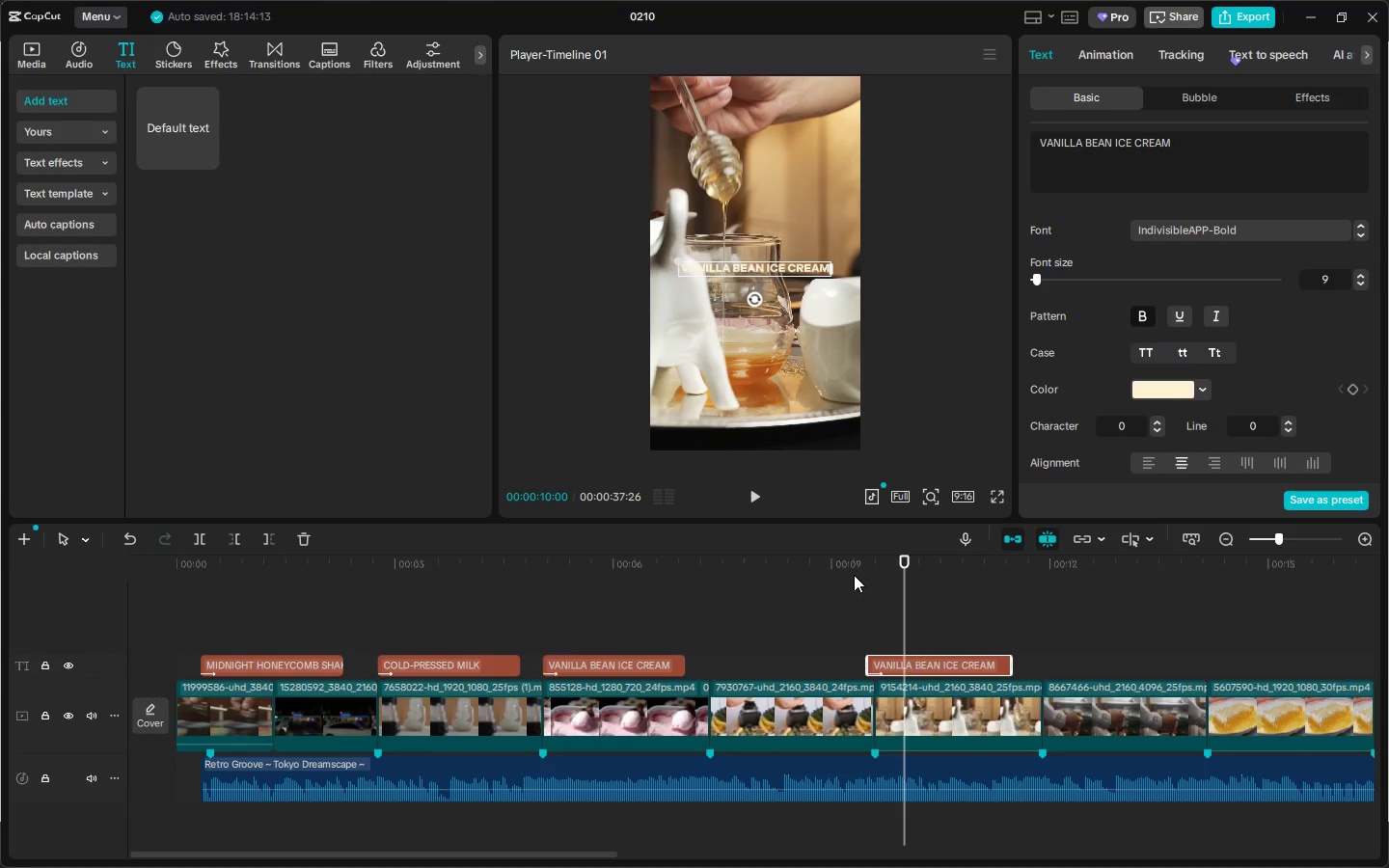 
left_click([854, 569])
 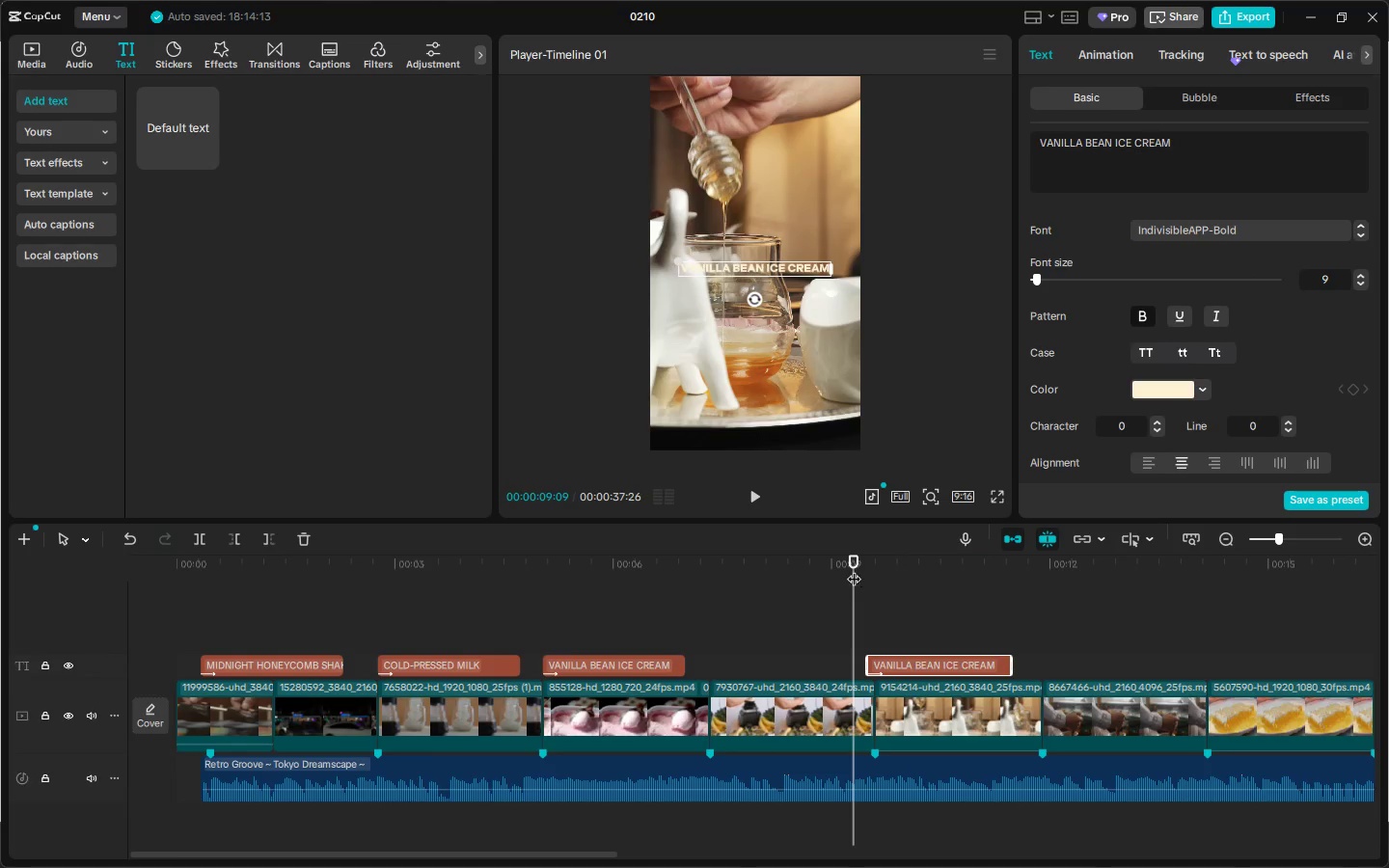 
key(Space)
 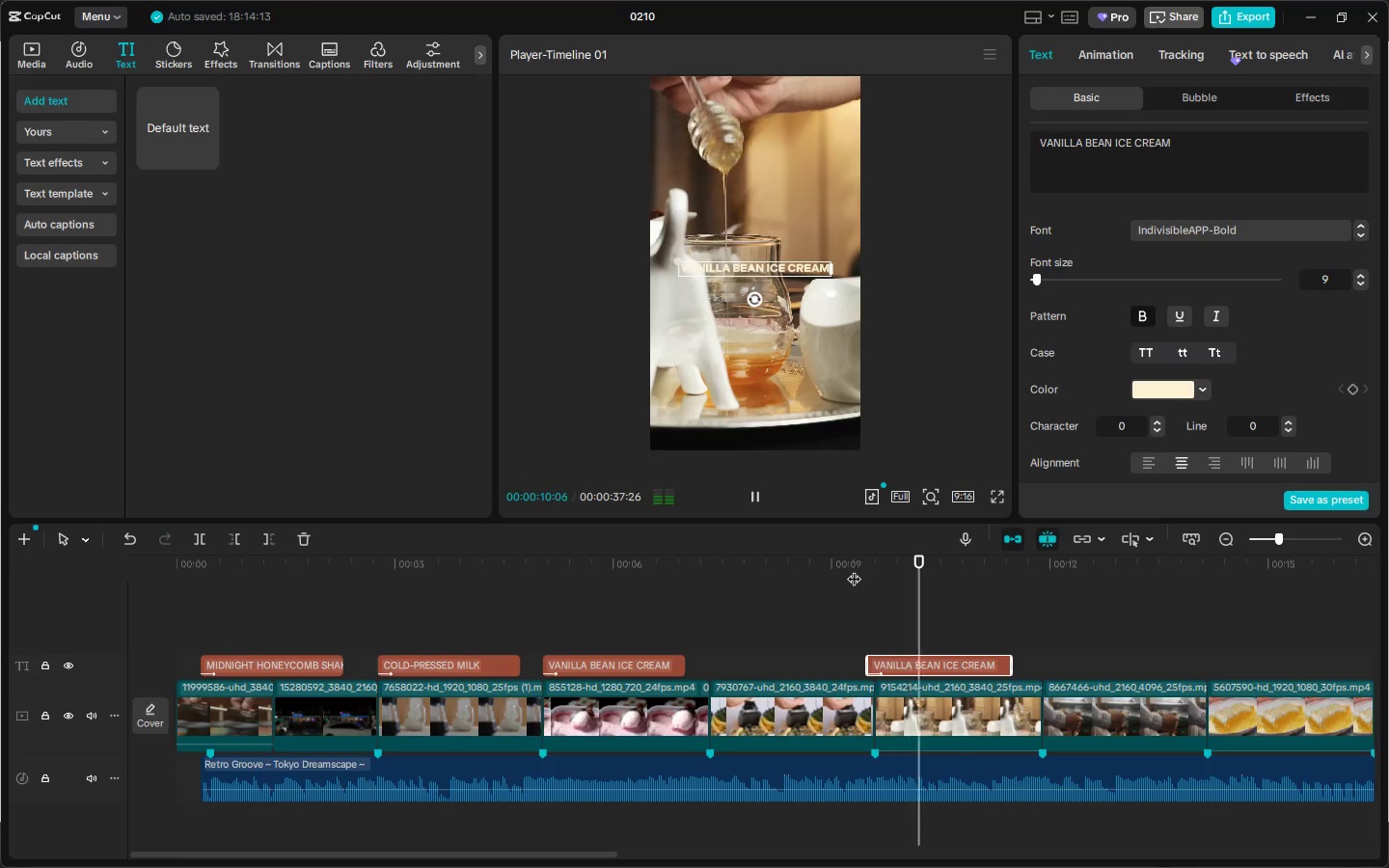 
key(Space)
 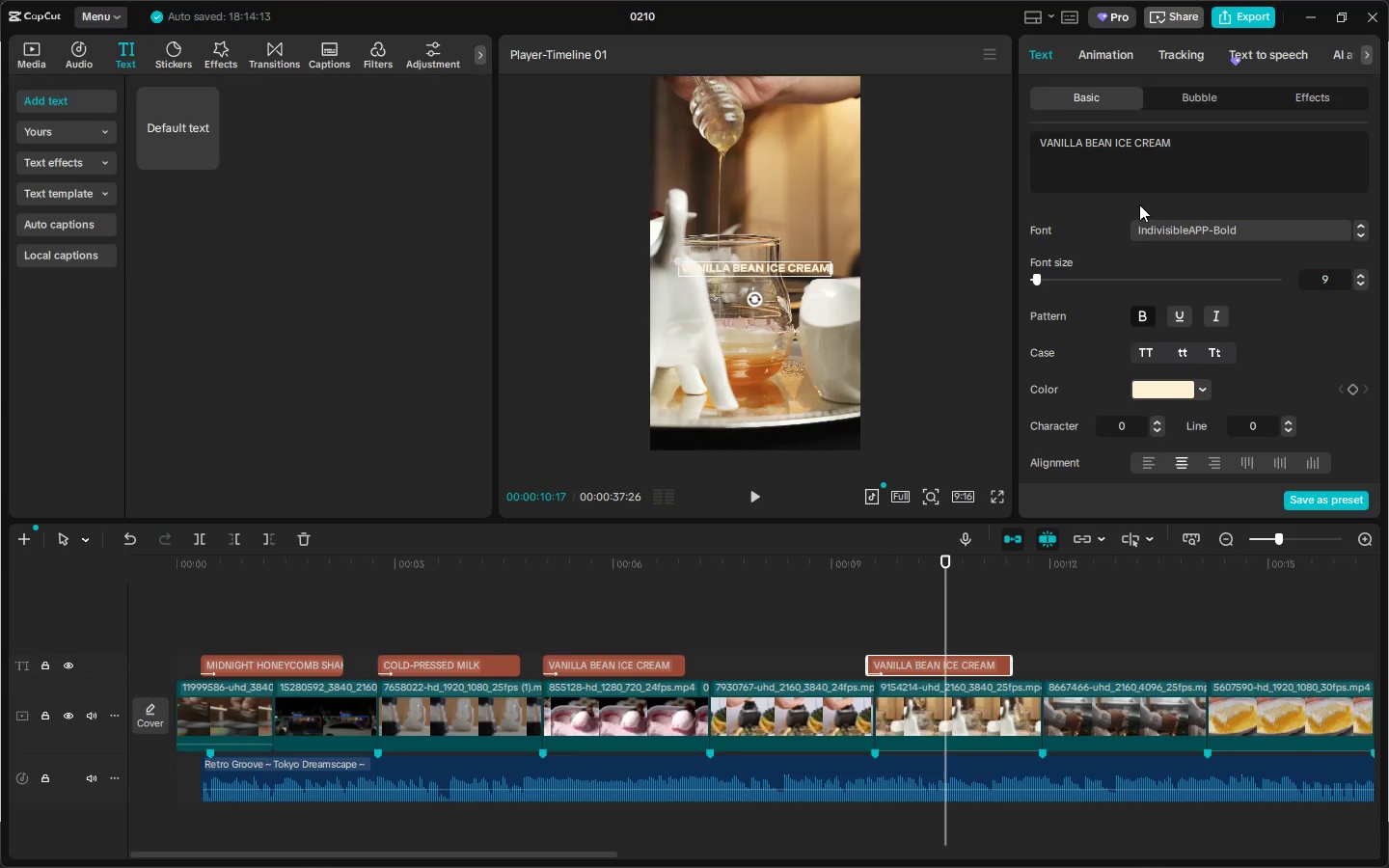 
double_click([1175, 165])
 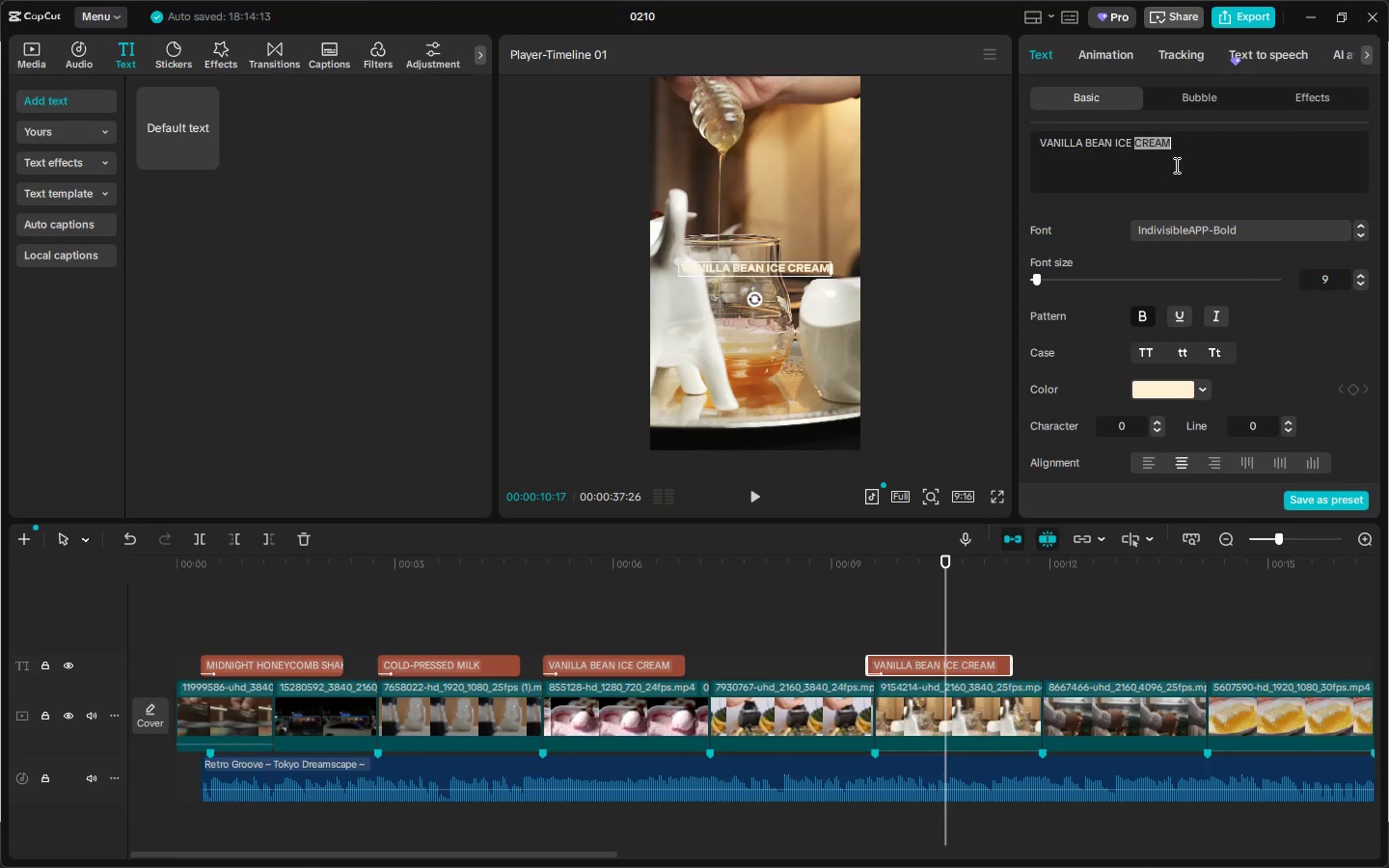 
triple_click([1175, 165])
 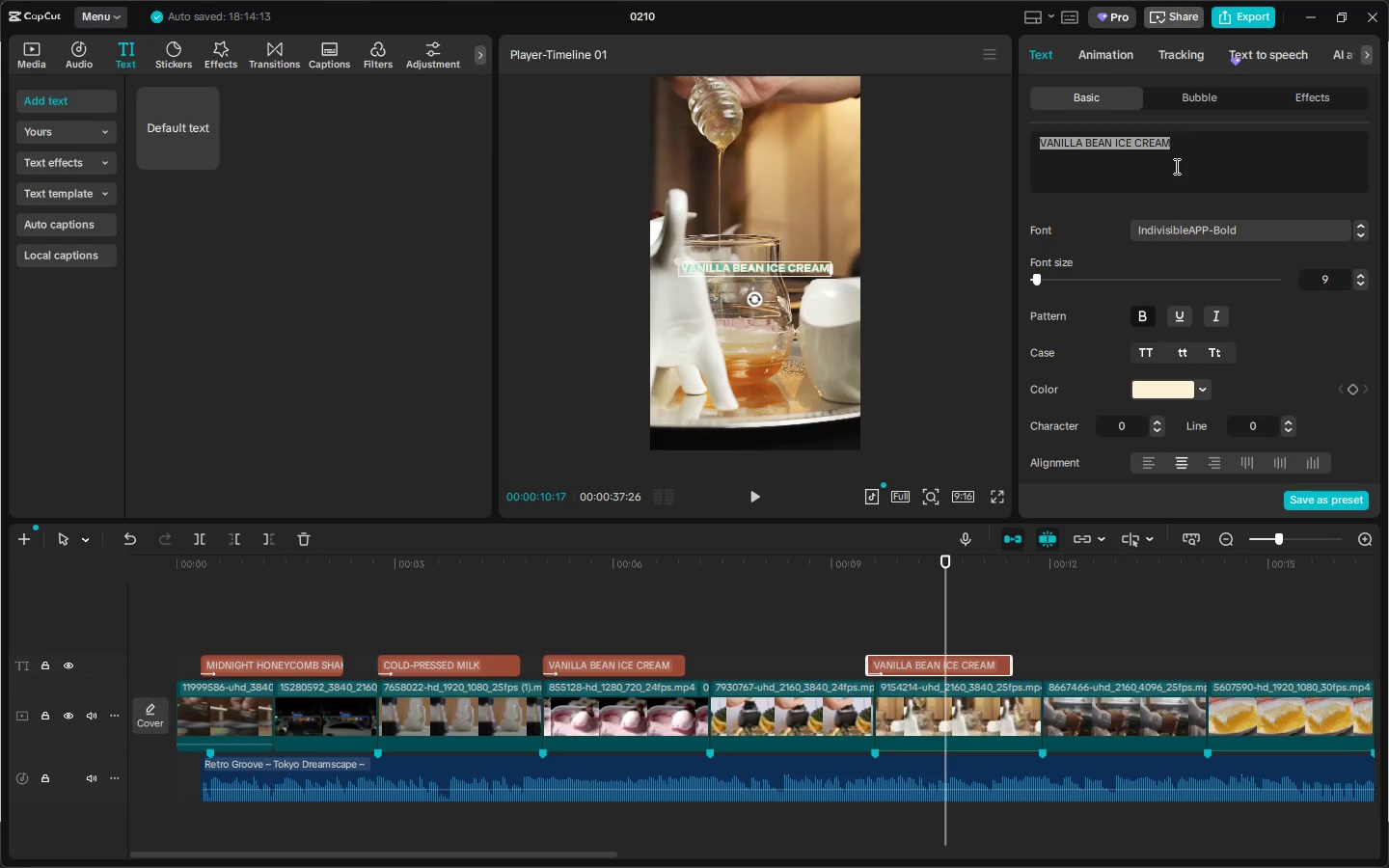 
type(Local wil)
key(Backspace)
key(Backspace)
key(Backspace)
type(WIld)
key(Backspace)
key(Backspace)
key(Backspace)
type(ild )
key(Backspace)
type(flower hon)
key(Backspace)
key(Backspace)
key(Backspace)
key(Backspace)
type(H)
key(Backspace)
type( Honey)
 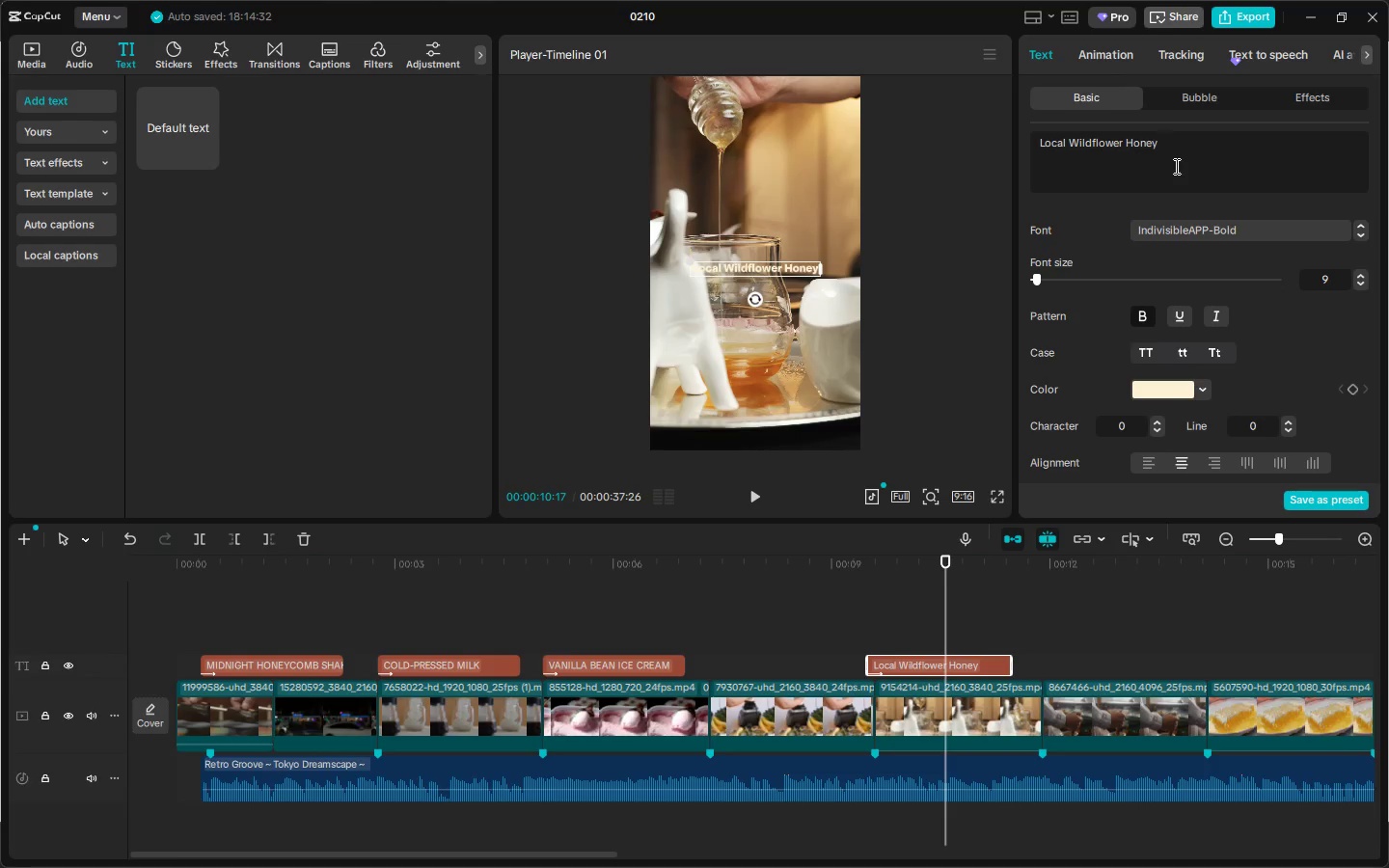 
left_click([416, 676])
 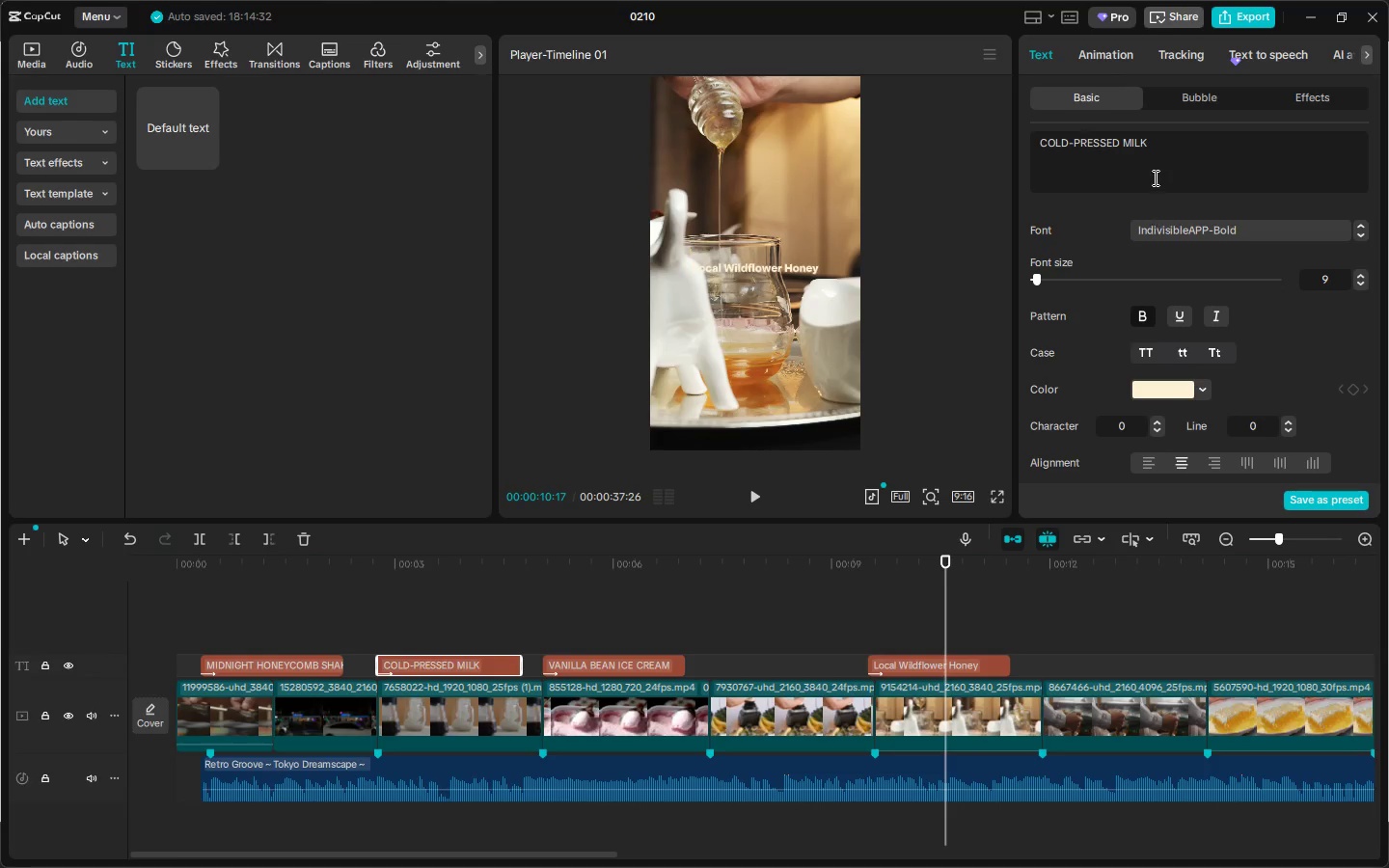 
double_click([1171, 146])
 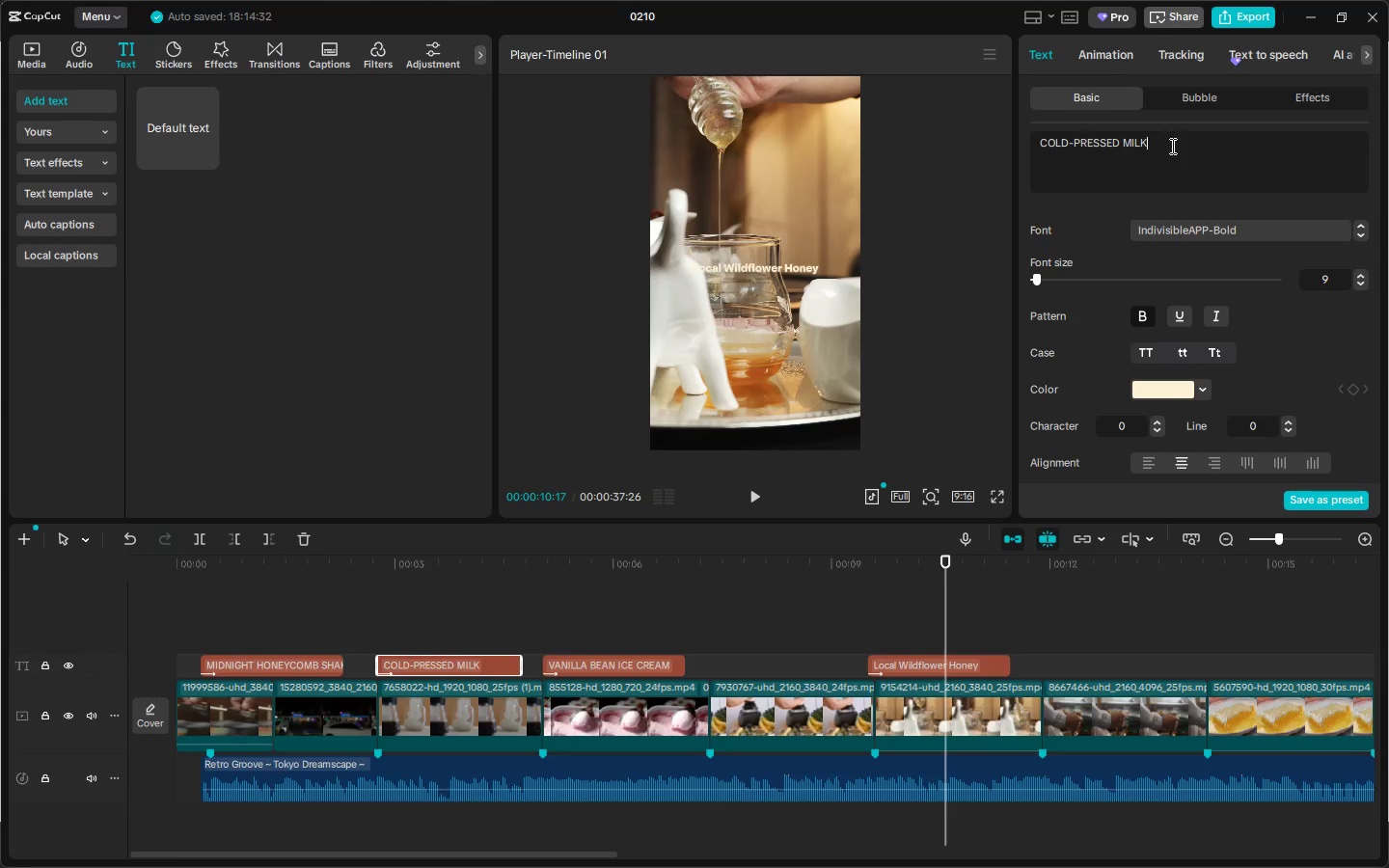 
hold_key(key=Backspace, duration=0.95)
 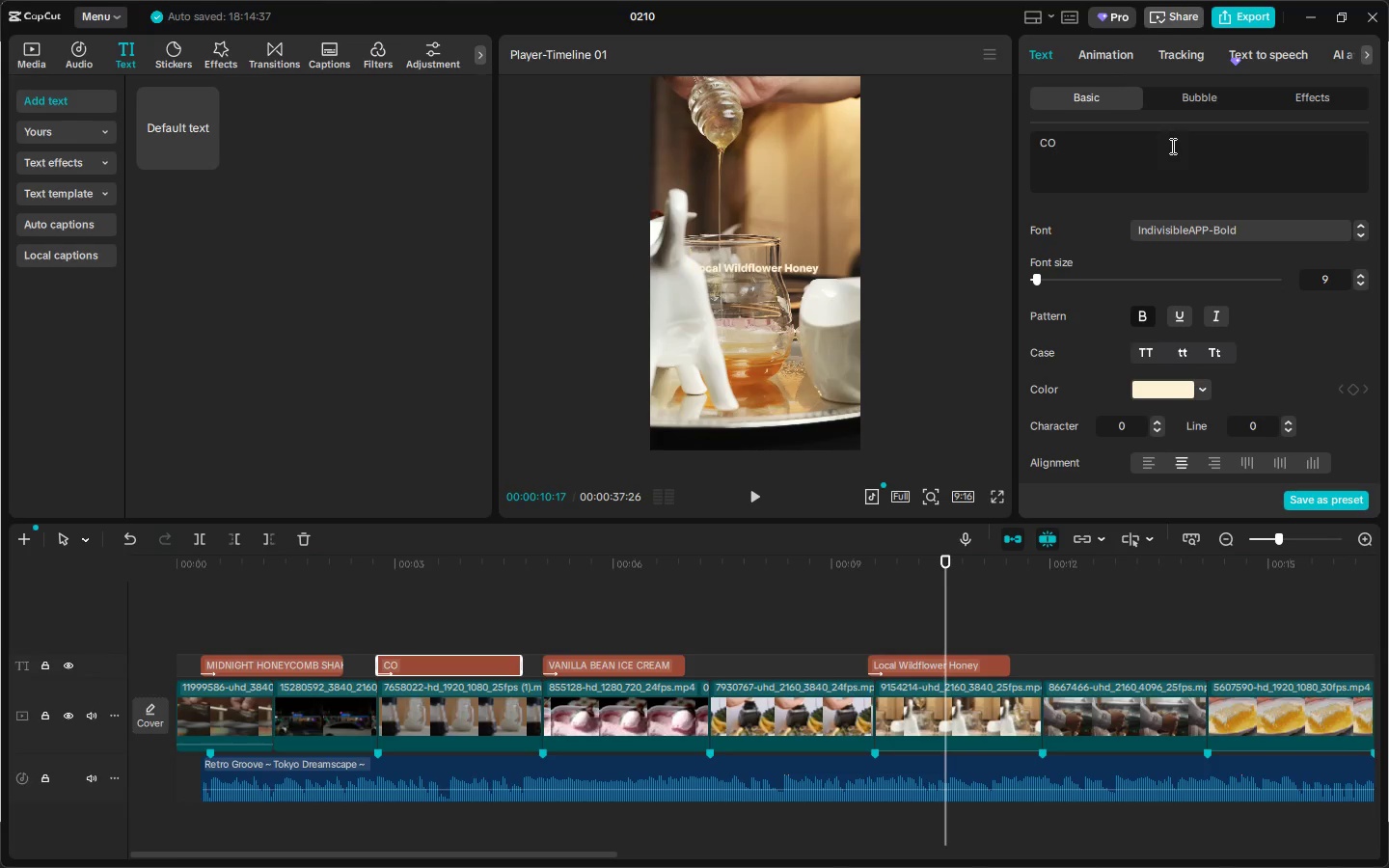 
key(Backspace)
type(old-re)
key(Backspace)
key(Backspace)
type(pre)
key(Backspace)
key(Backspace)
key(Backspace)
type(Pressed Milk)
 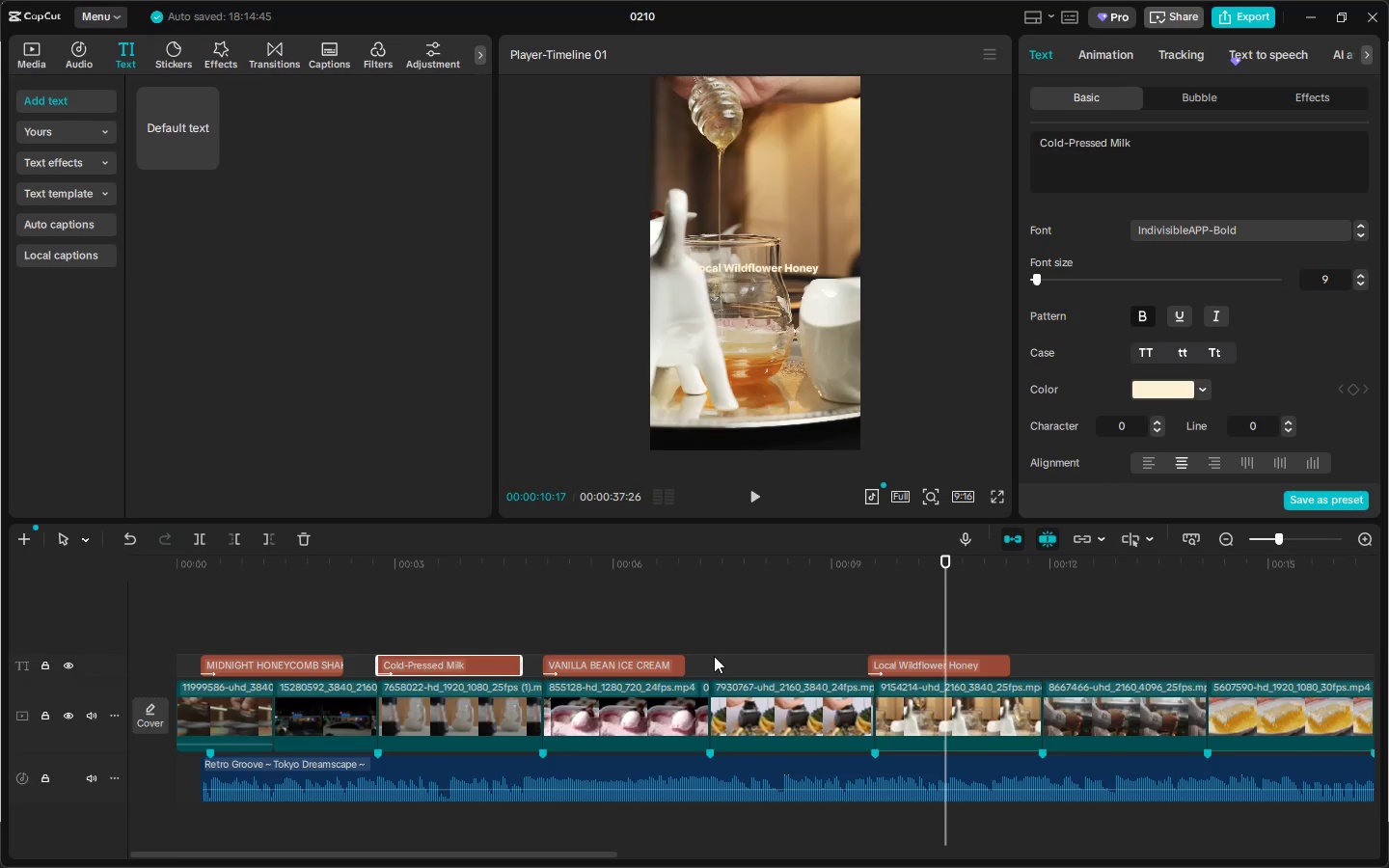 
left_click([631, 655])
 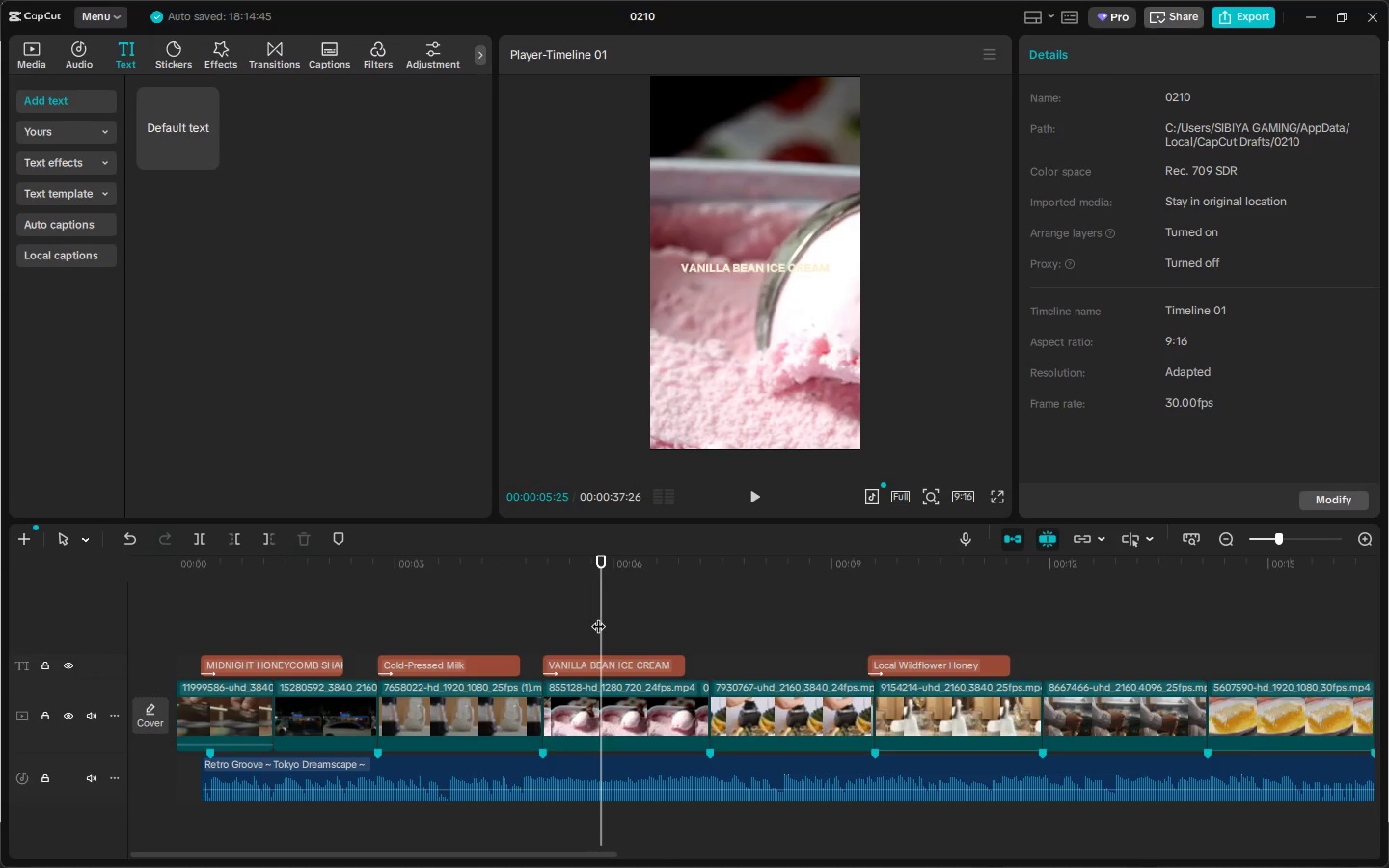 
double_click([596, 663])
 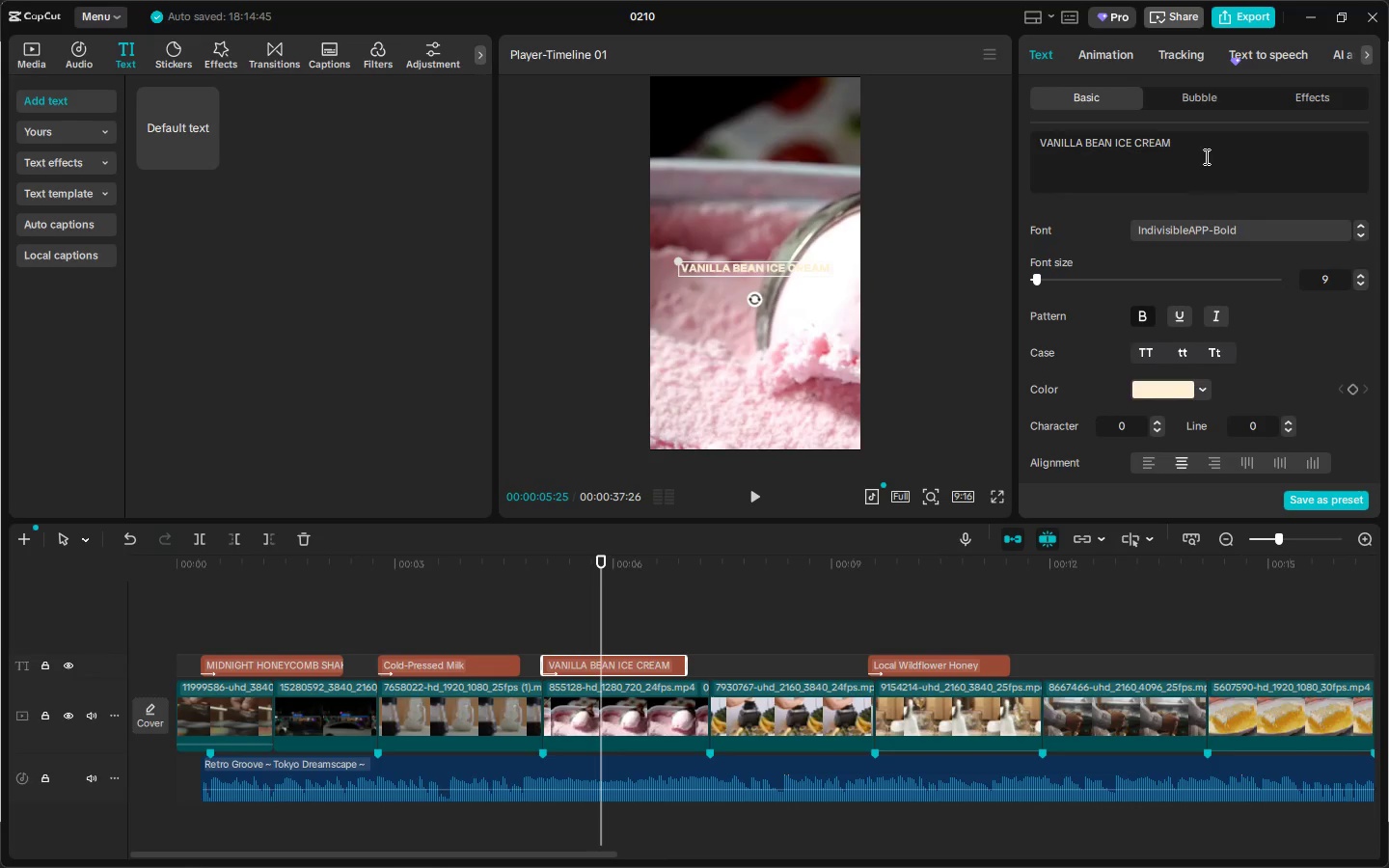 
double_click([1205, 156])
 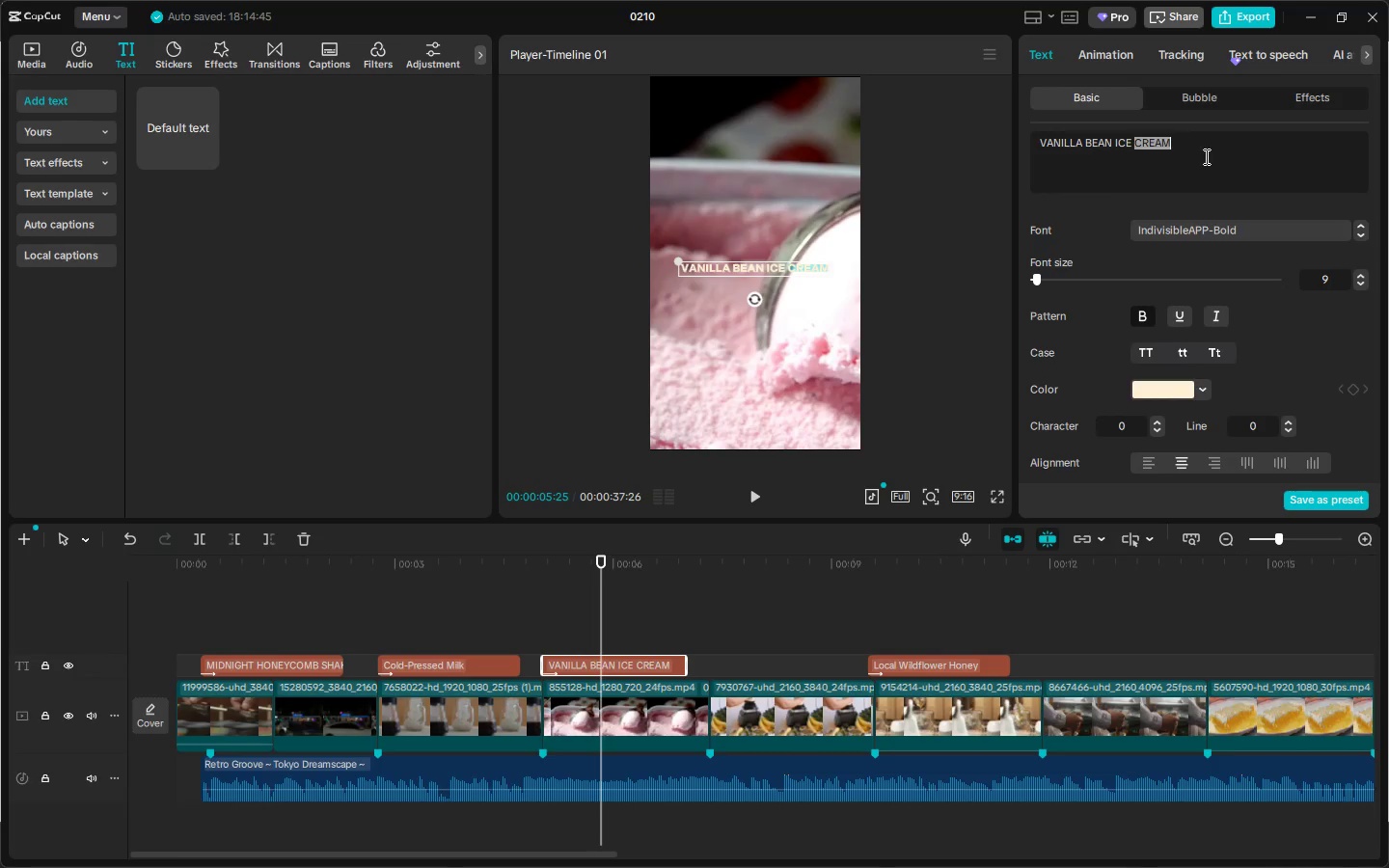 
triple_click([1205, 156])
 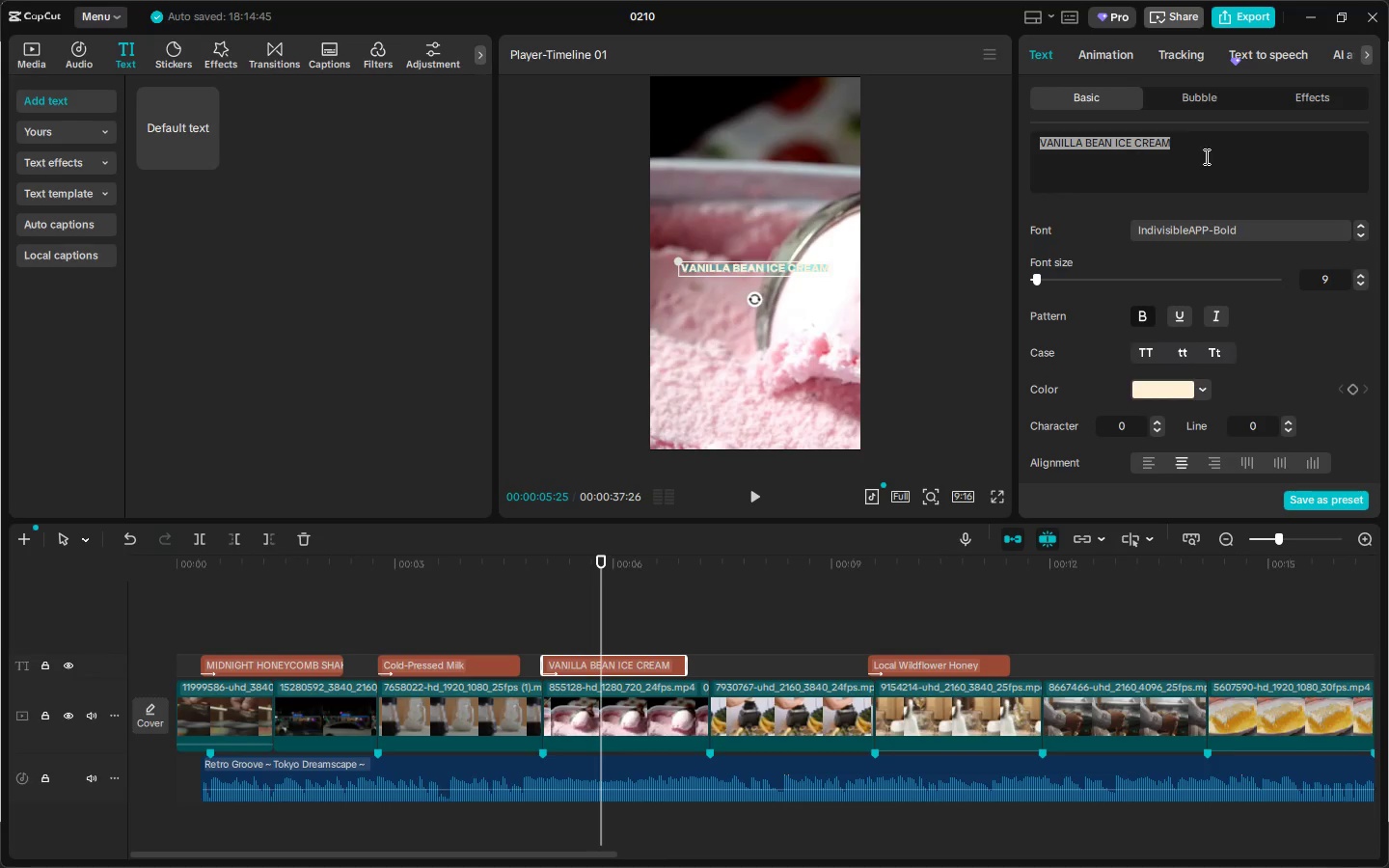 
type(Vamn)
key(Backspace)
key(Backspace)
type(nilla Nea)
key(Backspace)
key(Backspace)
key(Backspace)
type(Nea)
key(Backspace)
key(Backspace)
key(Backspace)
type(b)
key(Backspace)
type(Bnean)
key(Backspace)
key(Backspace)
key(Backspace)
key(Backspace)
type(ean OC)
key(Backspace)
key(Backspace)
type(Ice  Crewa)
key(Backspace)
key(Backspace)
type(am)
key(Backspace)
key(Backspace)
key(Backspace)
key(Backspace)
key(Backspace)
key(Backspace)
type(c)
key(Backspace)
type(CRea)
key(Backspace)
key(Backspace)
key(Backspace)
type(ream)
 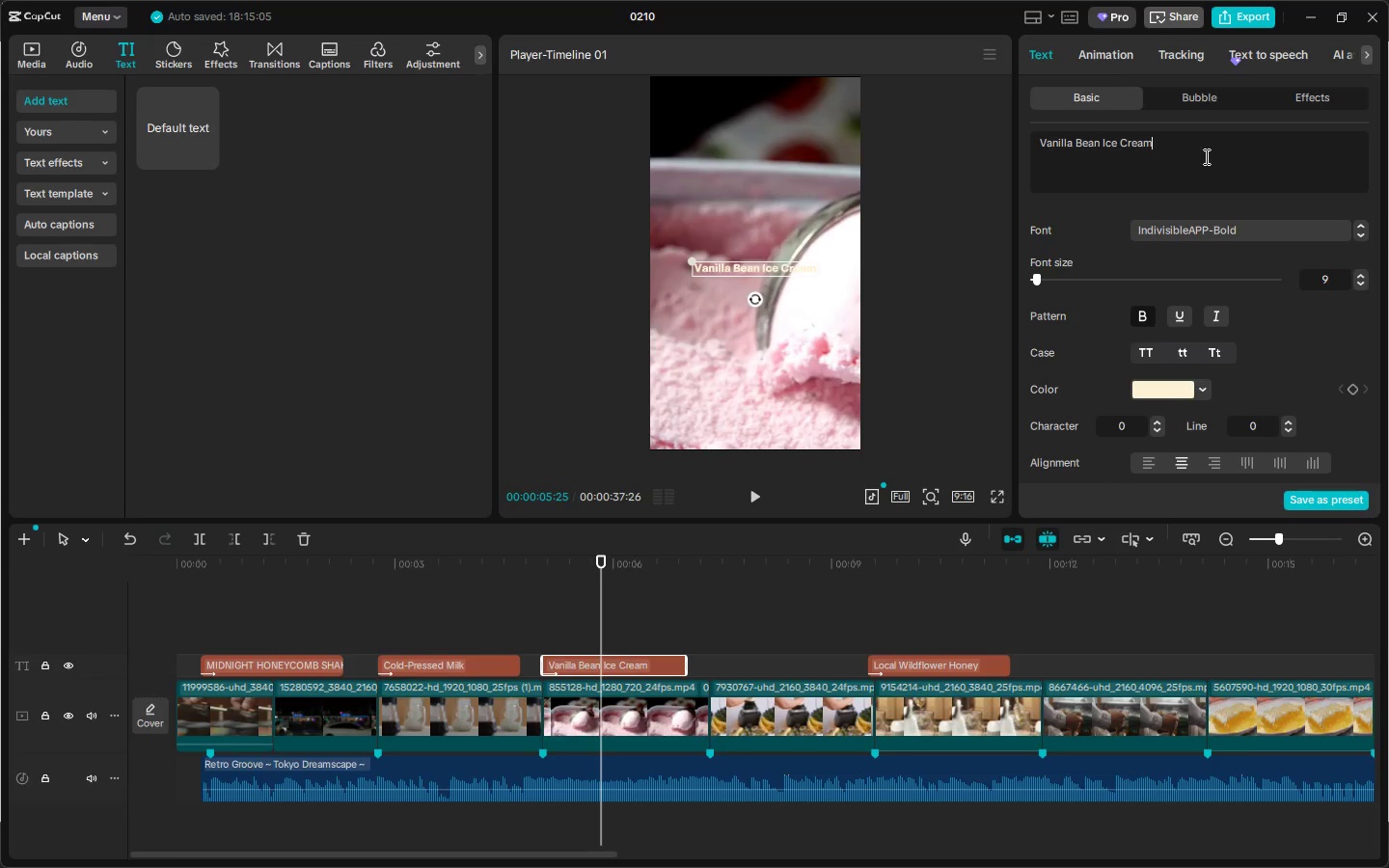 
wait(5.2)
 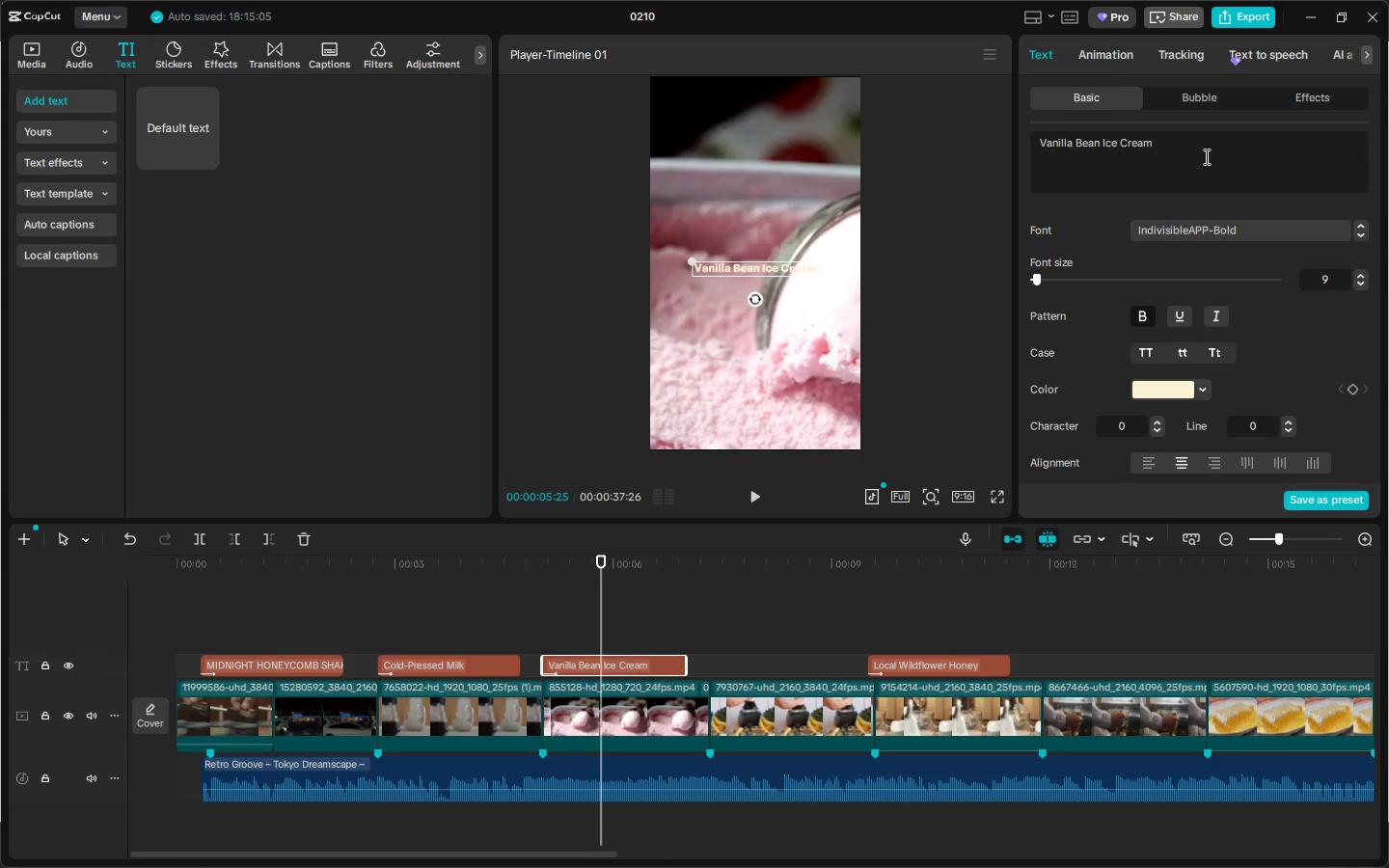 
left_click([942, 668])
 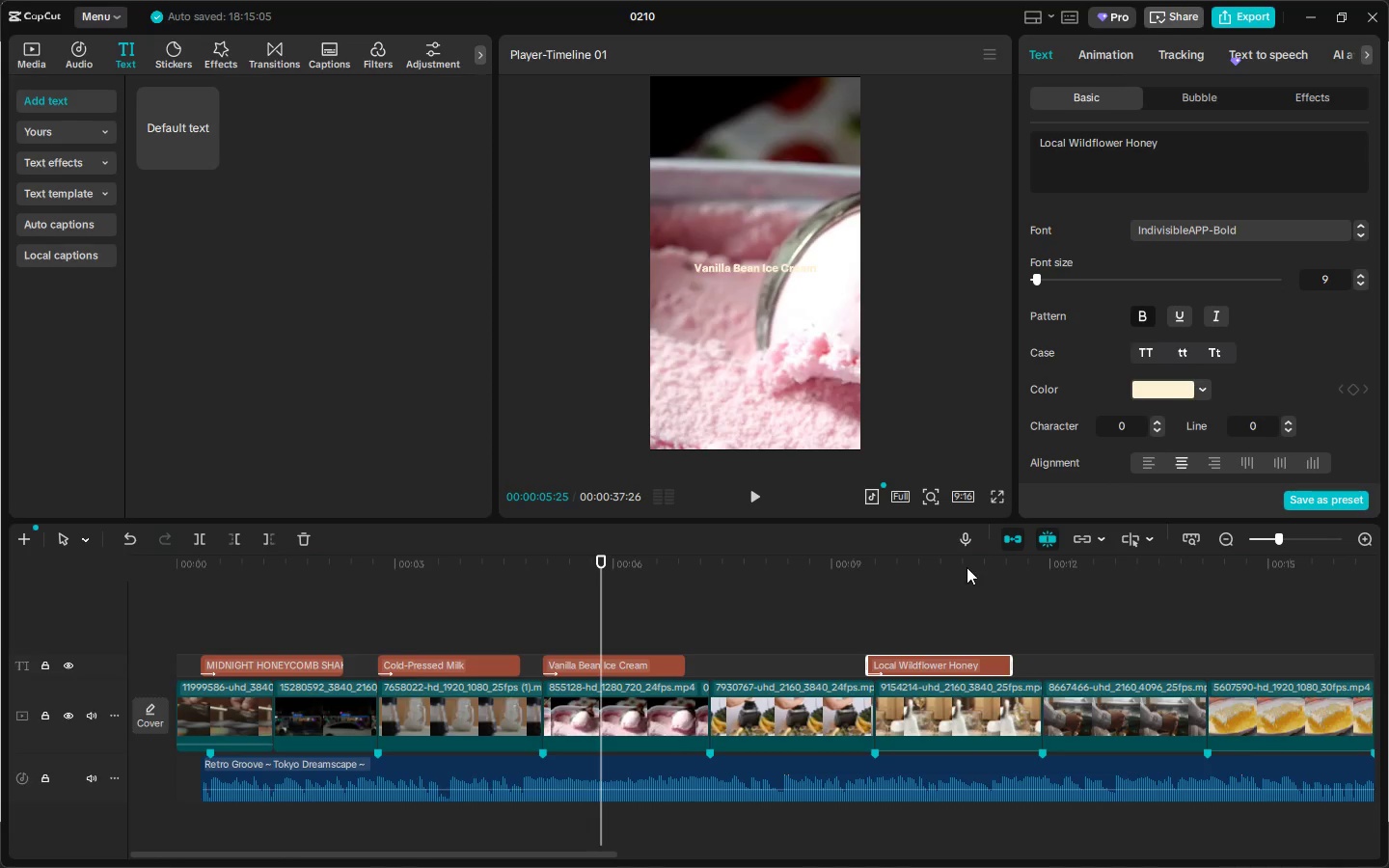 
left_click([967, 567])
 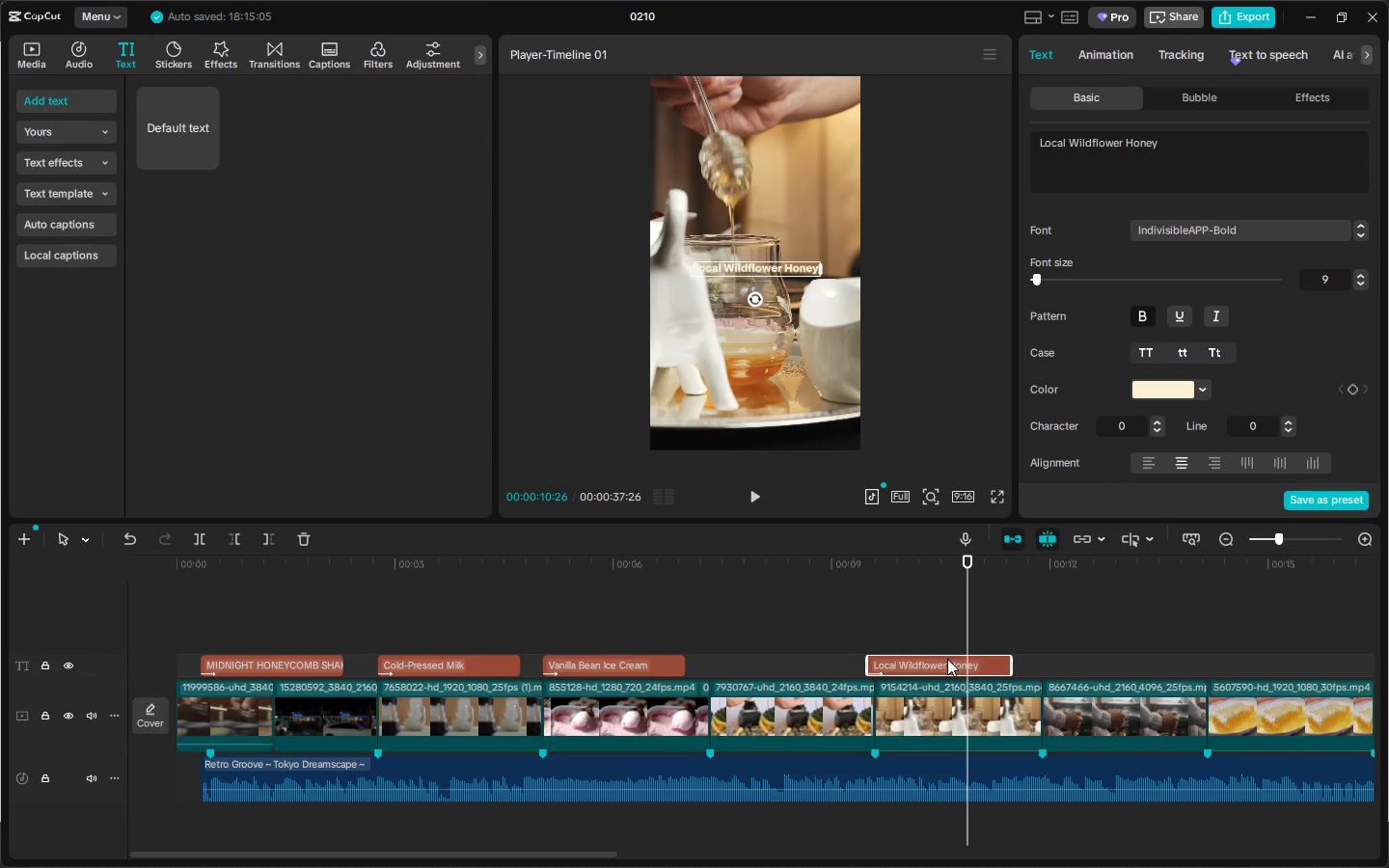 
hold_key(key=AltLeft, duration=1.36)
left_click_drag(start_coordinate=[947, 659], to_coordinate=[1120, 665])
 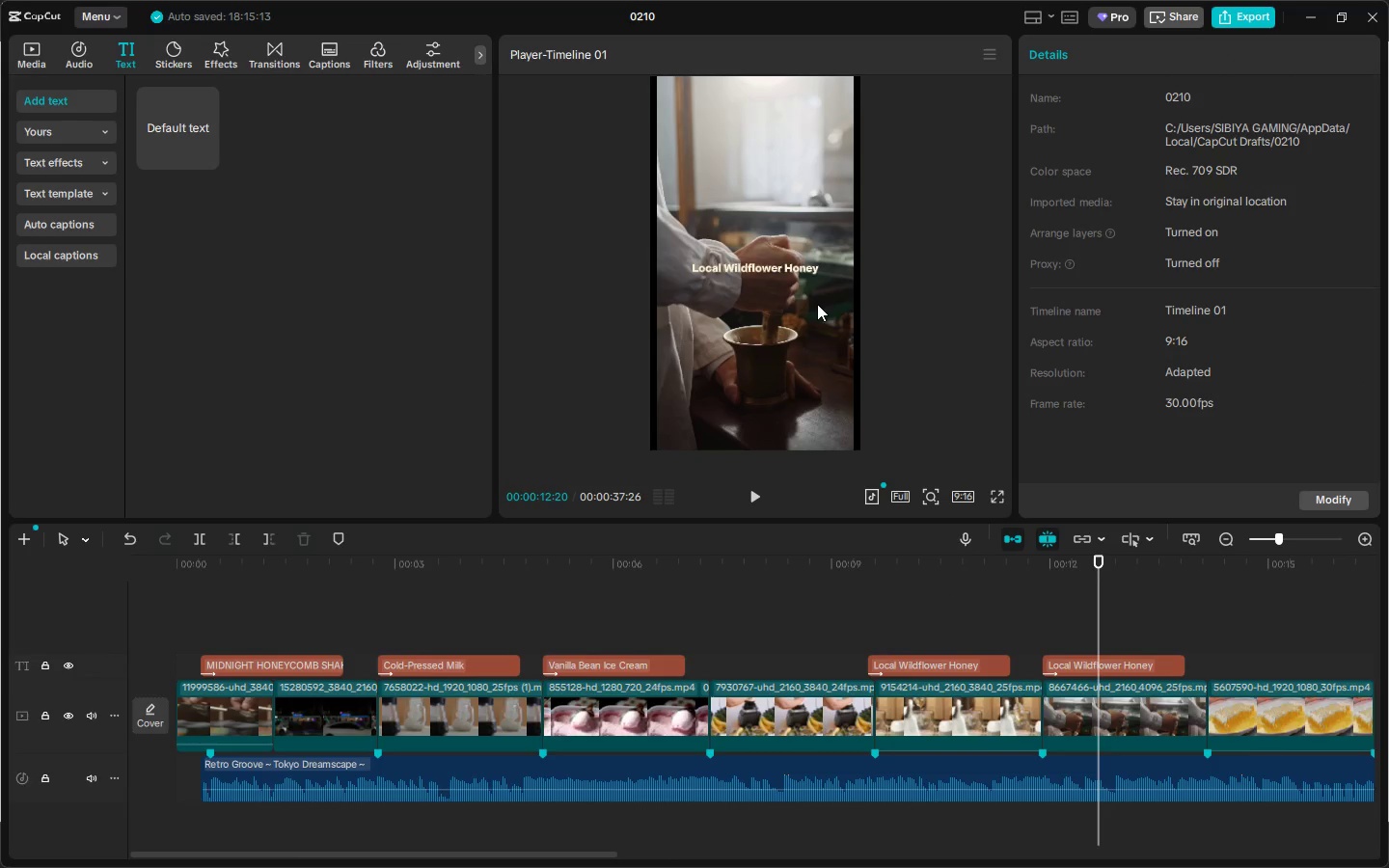 
left_click([1121, 667])
 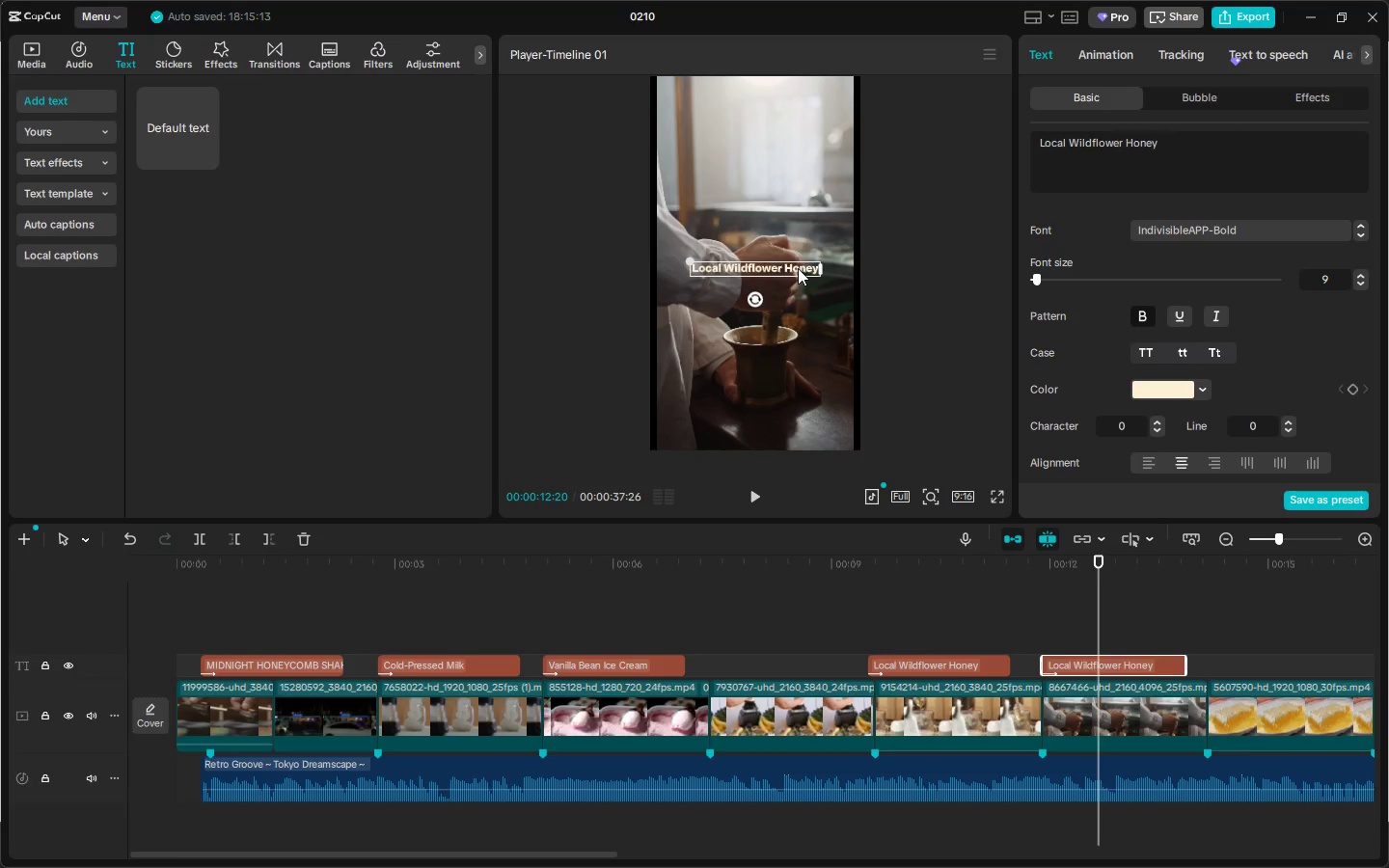 
double_click([798, 268])
 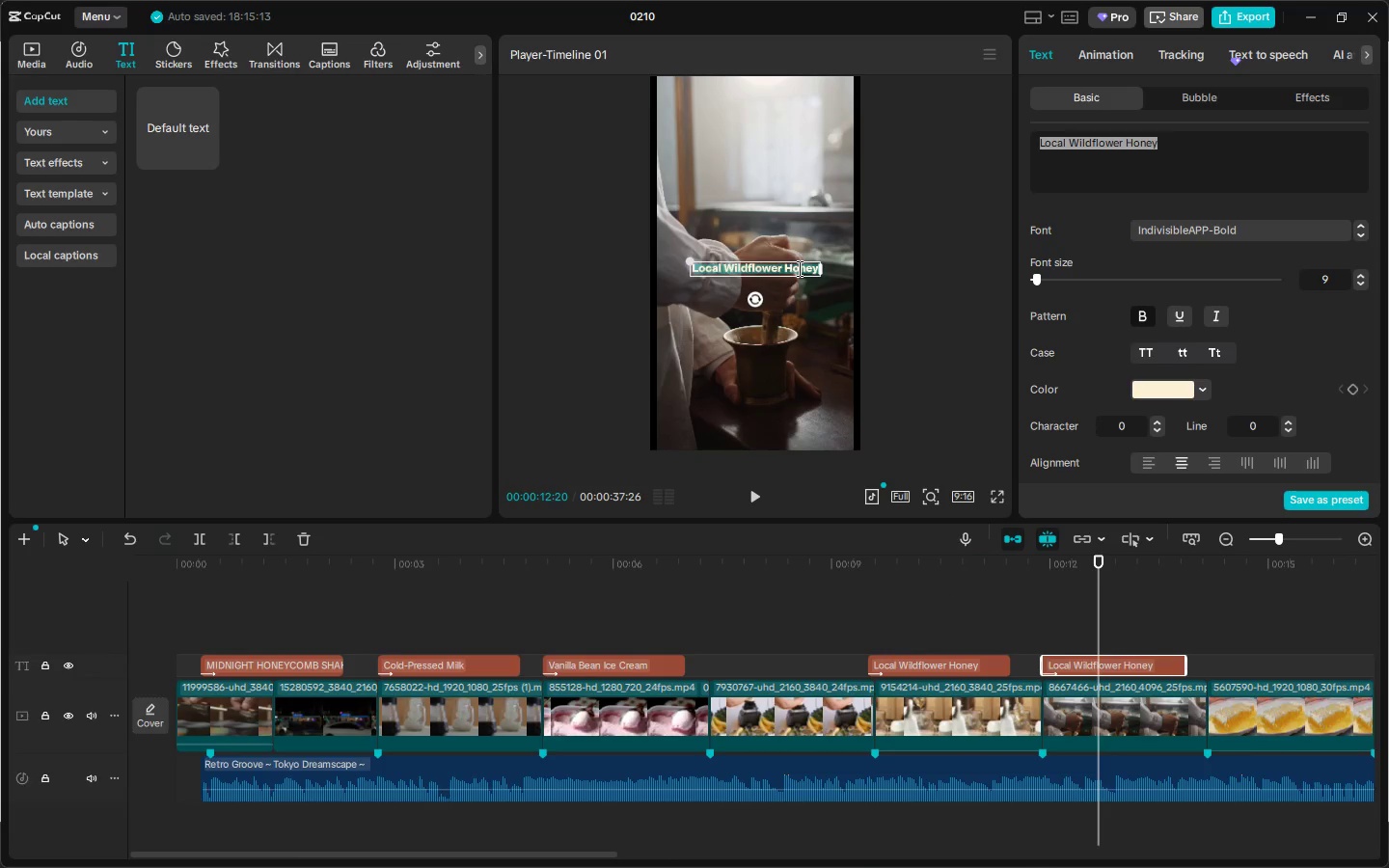 
type(Hand C)
key(Backspace)
key(Backspace)
type(-c)
key(Backspace)
type(Crushed Pretzels)
 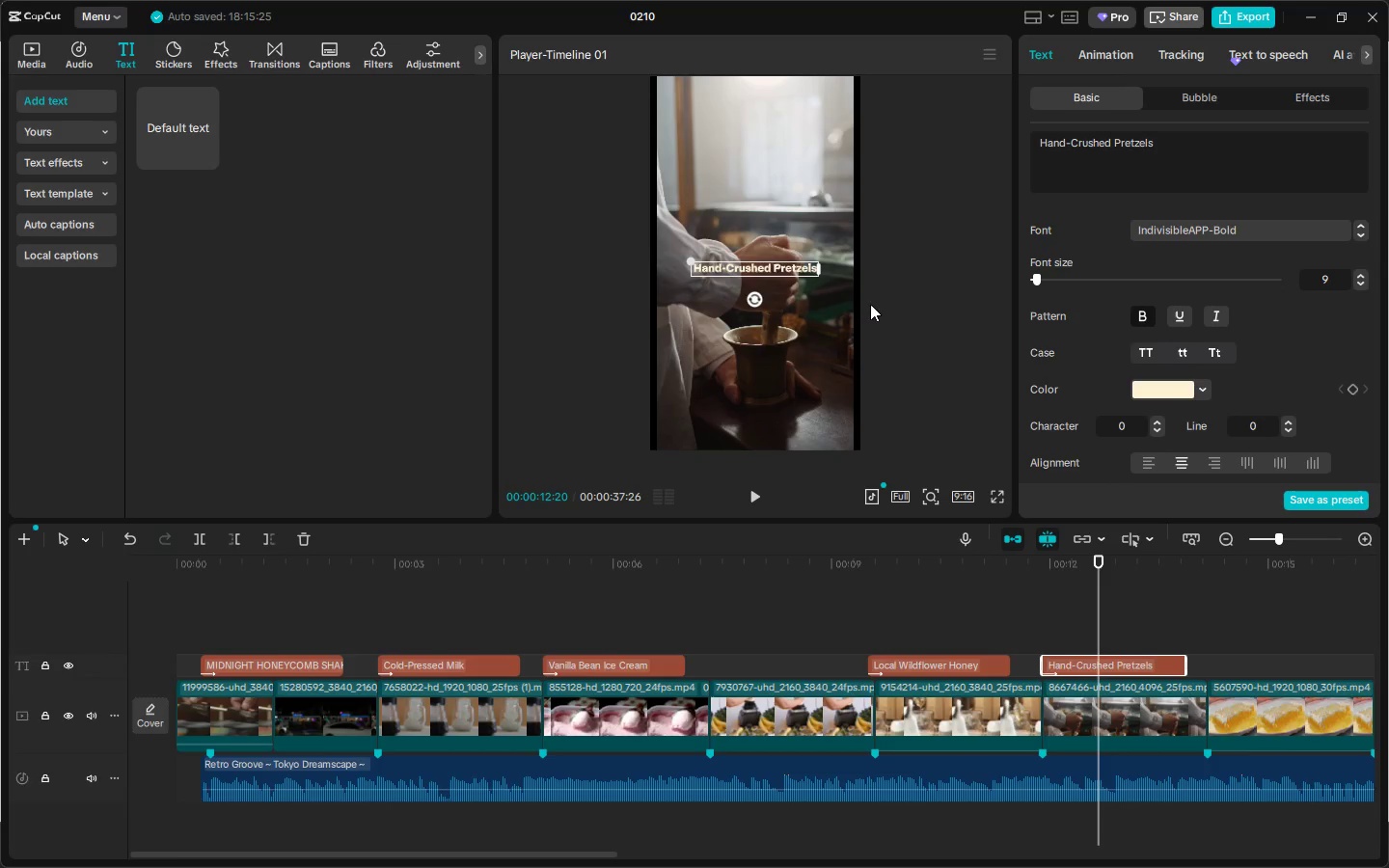 
left_click_drag(start_coordinate=[595, 853], to_coordinate=[802, 852])
 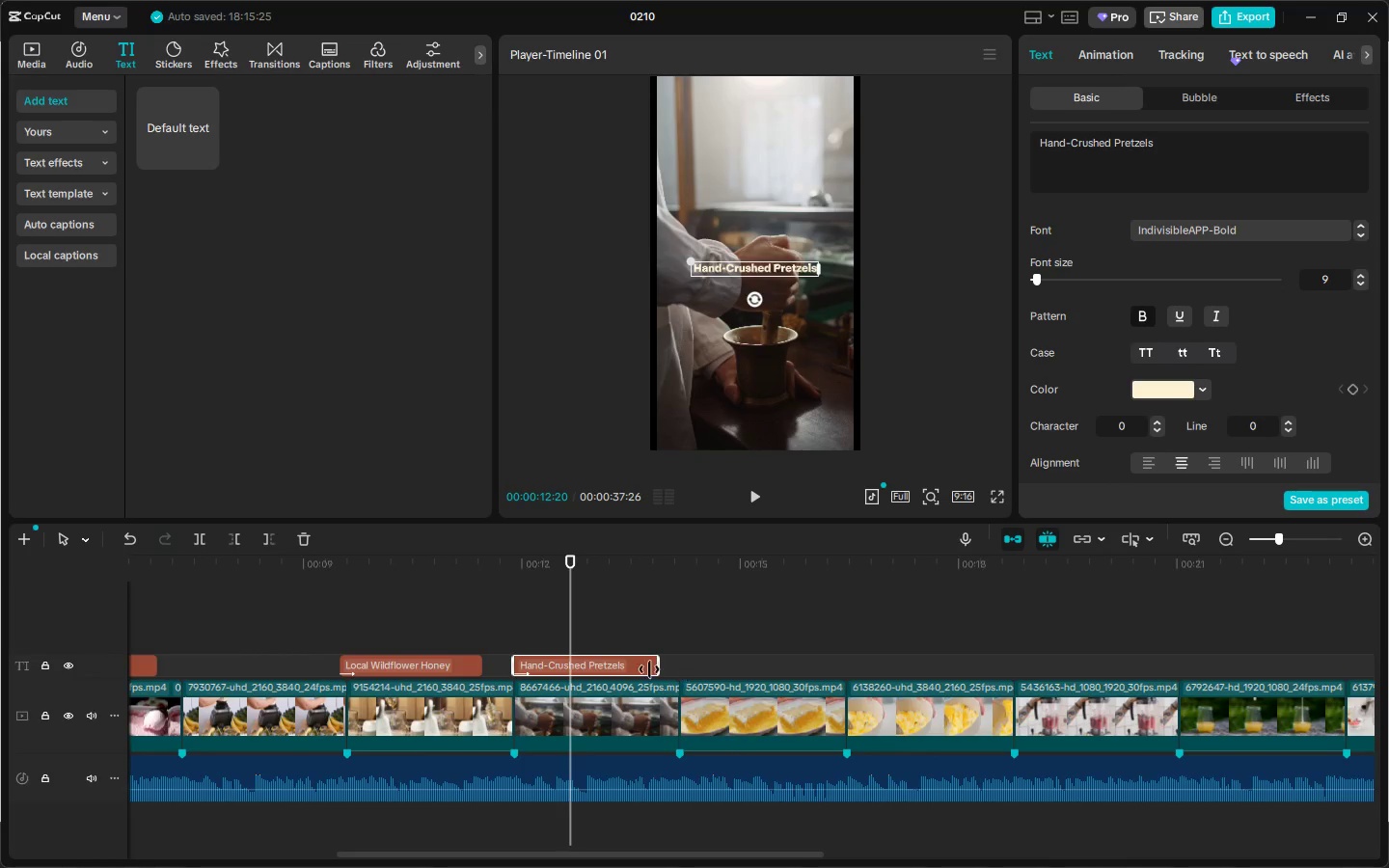 
hold_key(key=AltLeft, duration=0.92)
left_click_drag(start_coordinate=[612, 659], to_coordinate=[864, 666])
 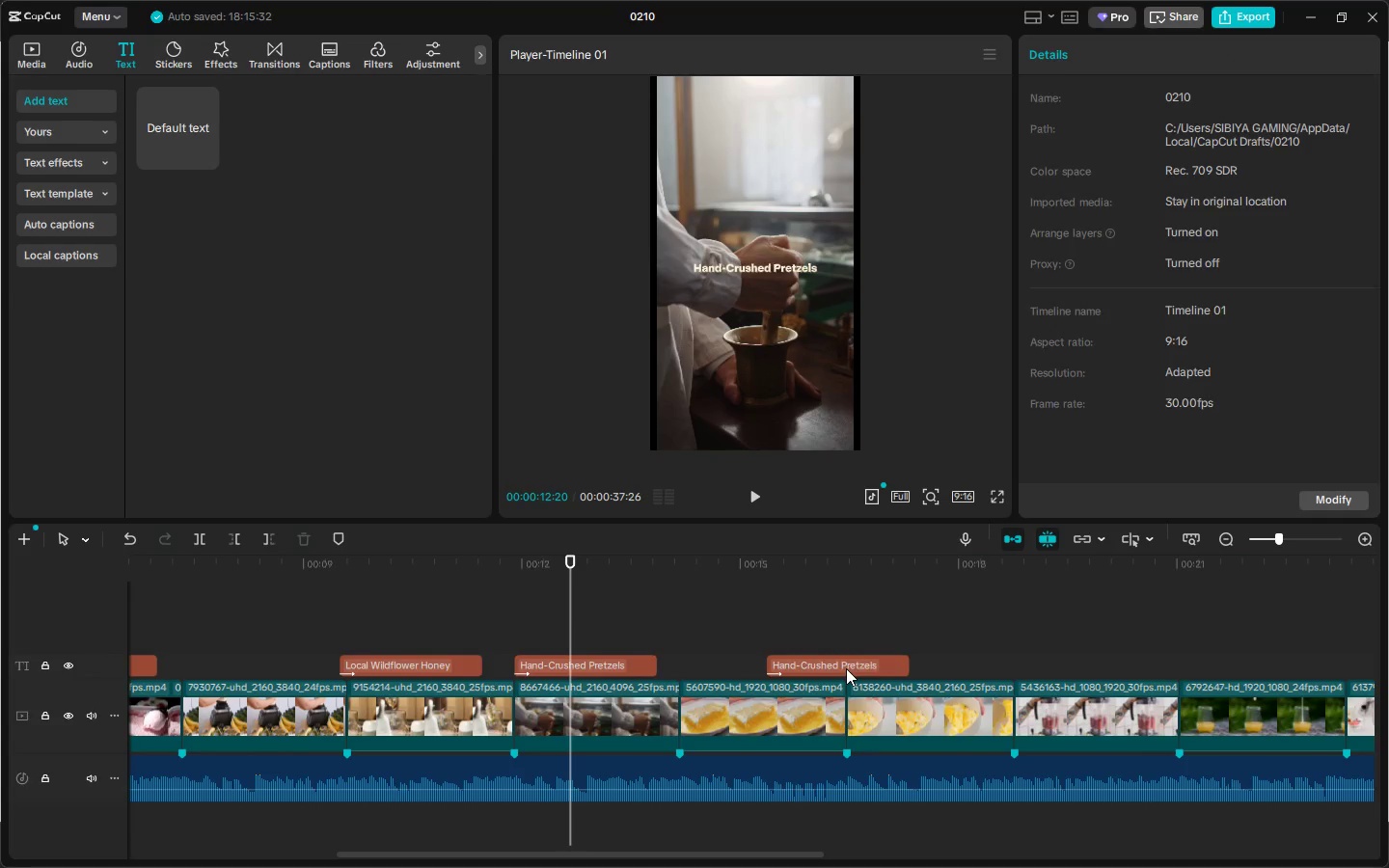 
left_click([846, 668])
 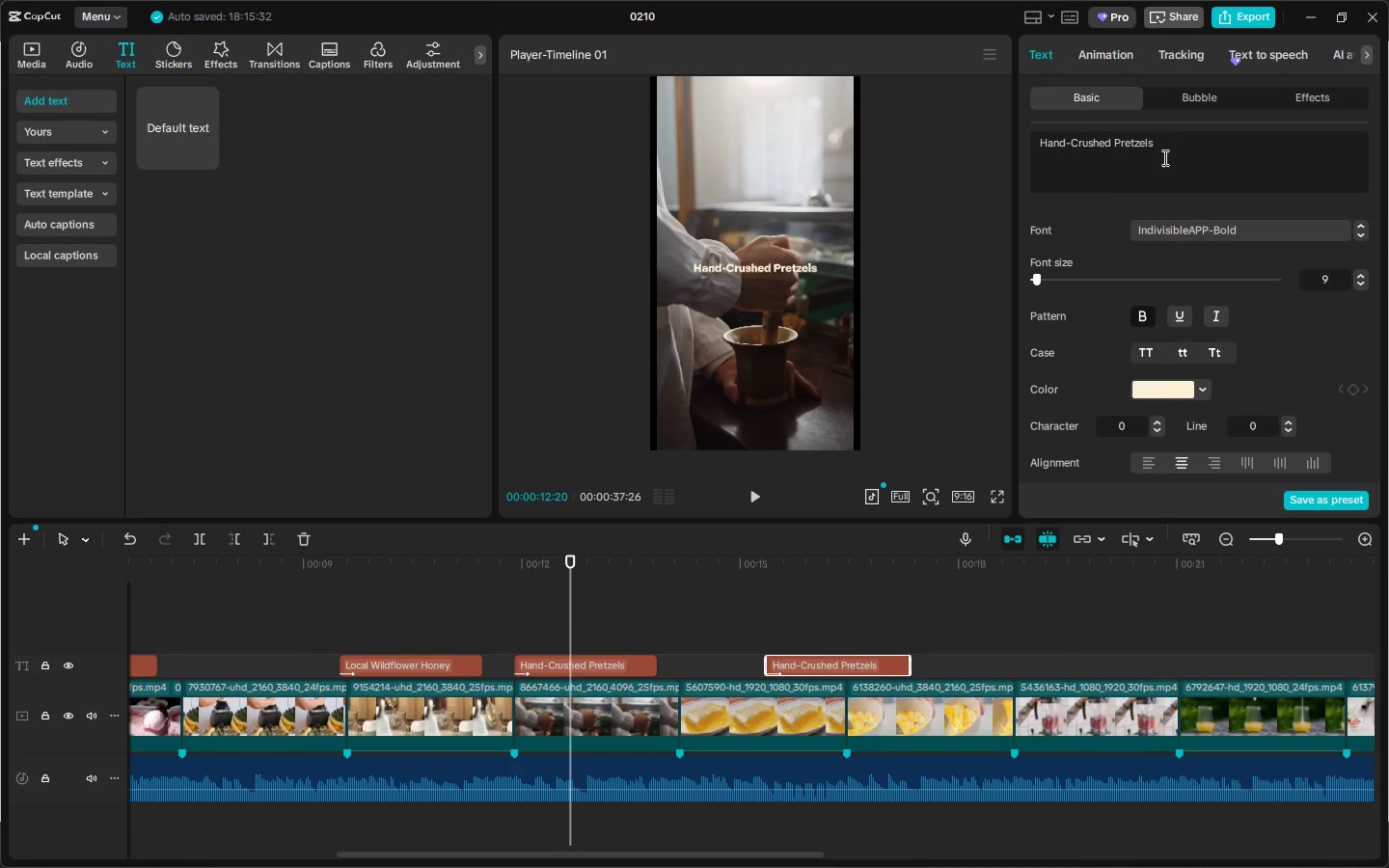 
double_click([1163, 157])
 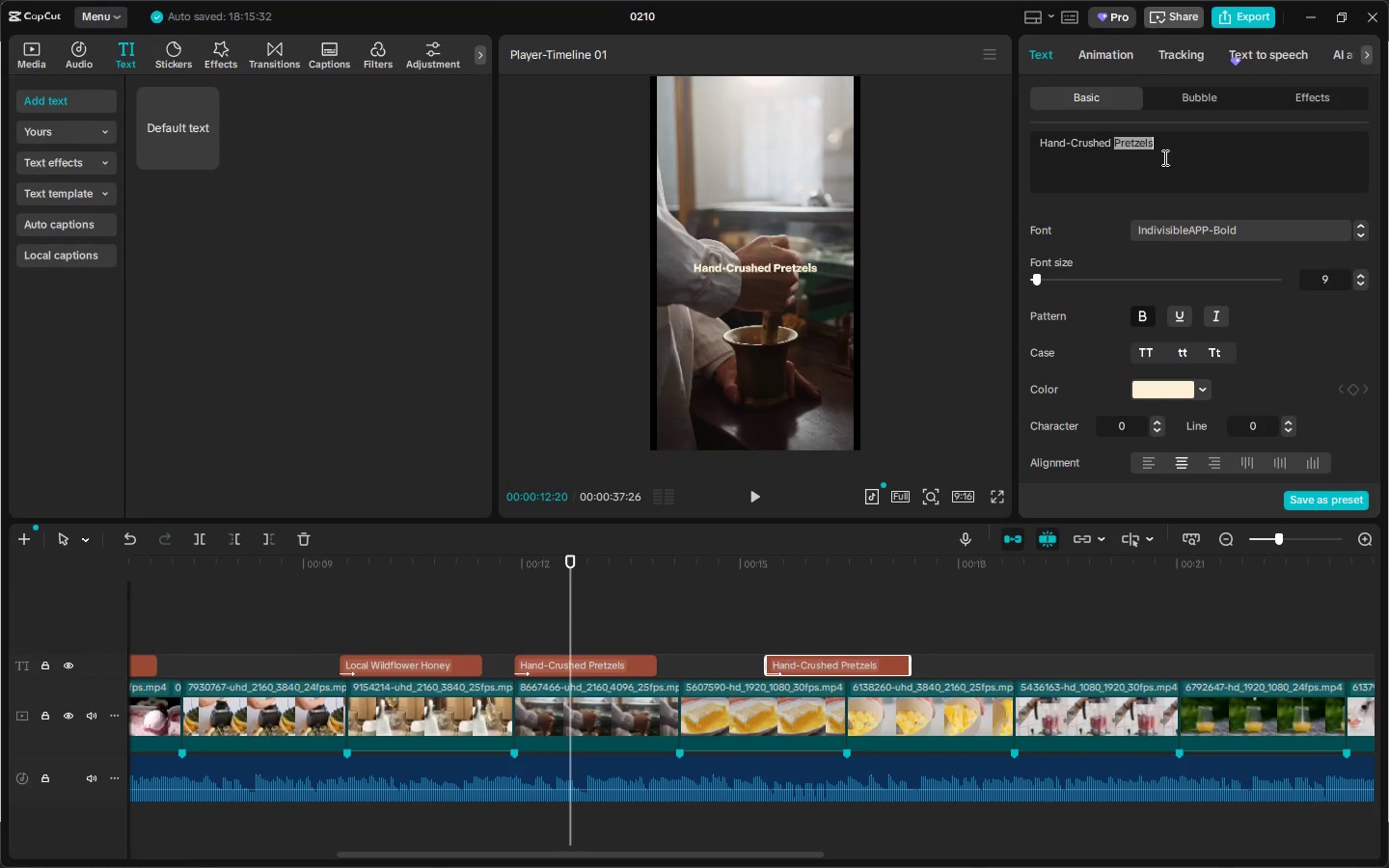 
triple_click([1163, 157])
 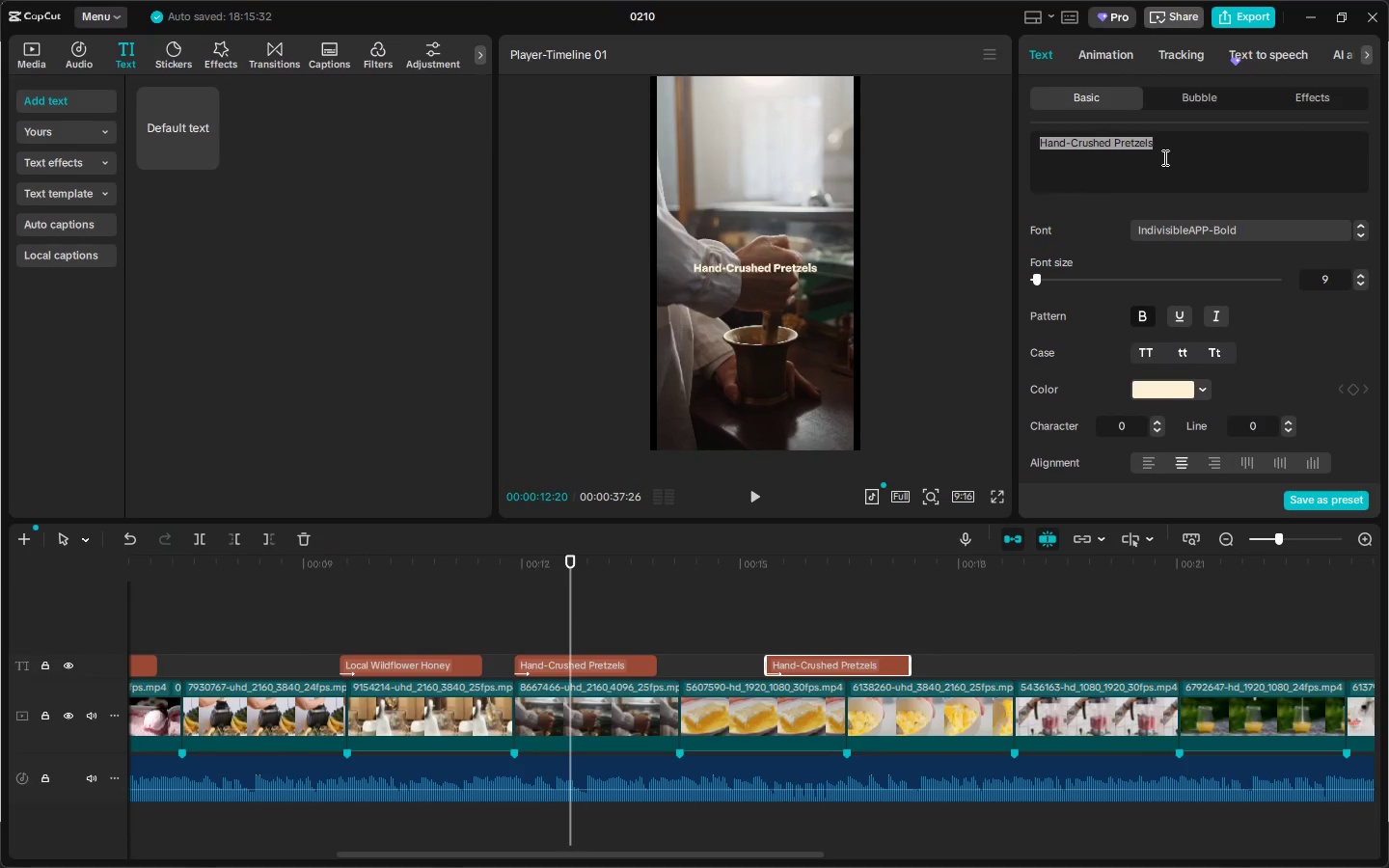 
type(Real H)
key(Backspace)
key(Backspace)
key(Backspace)
key(Backspace)
key(Backspace)
key(Backspace)
type(re)
key(Backspace)
key(Backspace)
type(REAL HONEY)
key(Backspace)
key(Backspace)
key(Backspace)
key(Backspace)
key(Backspace)
key(Backspace)
type(HONEY)
key(Backspace)
key(Backspace)
key(Backspace)
key(Backspace)
key(Backspace)
type( HONEY  )
key(Backspace)
type(COM)
key(Backspace)
key(Backspace)
key(Backspace)
key(Backspace)
type(COMB)
 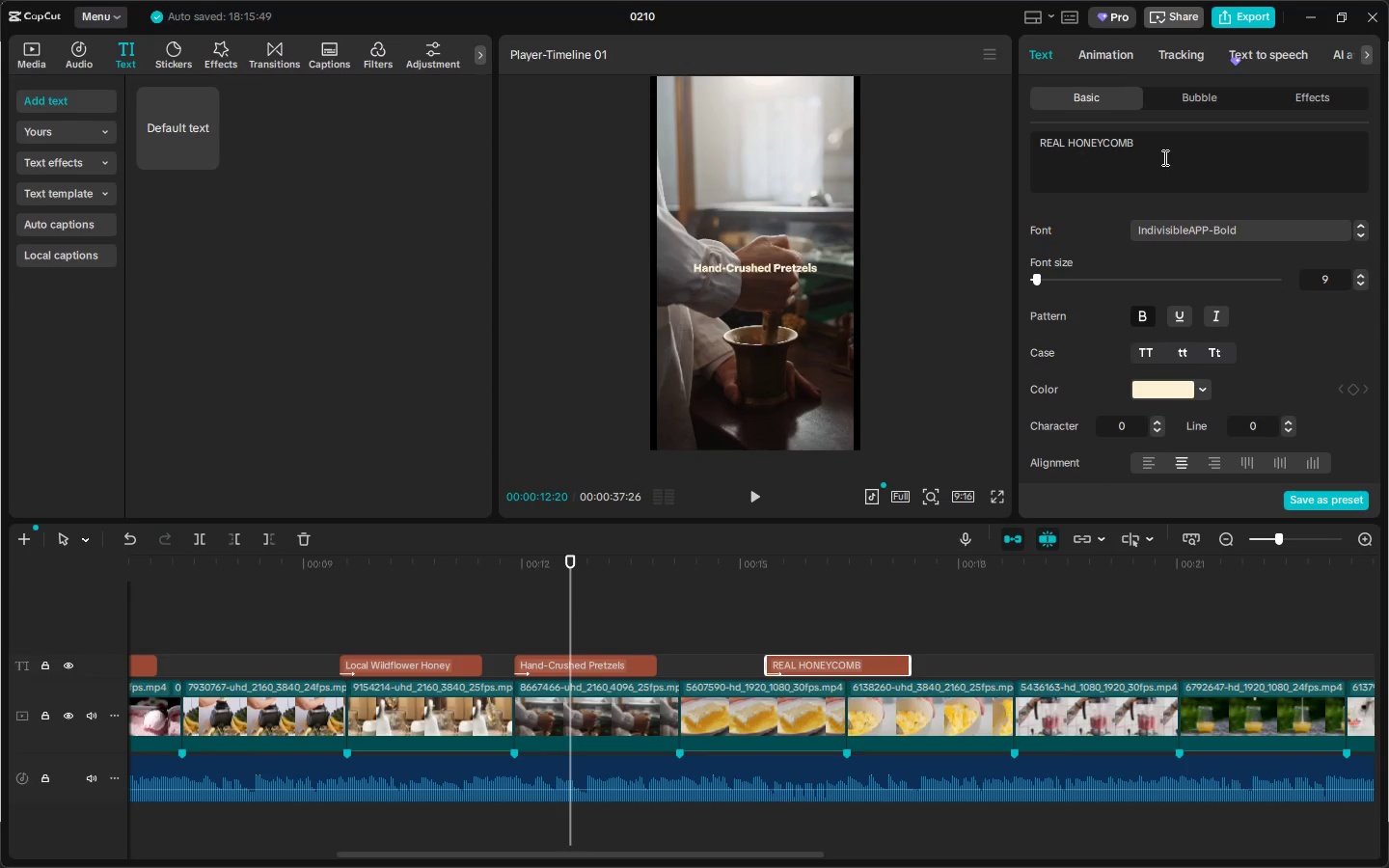 
wait(5.16)
 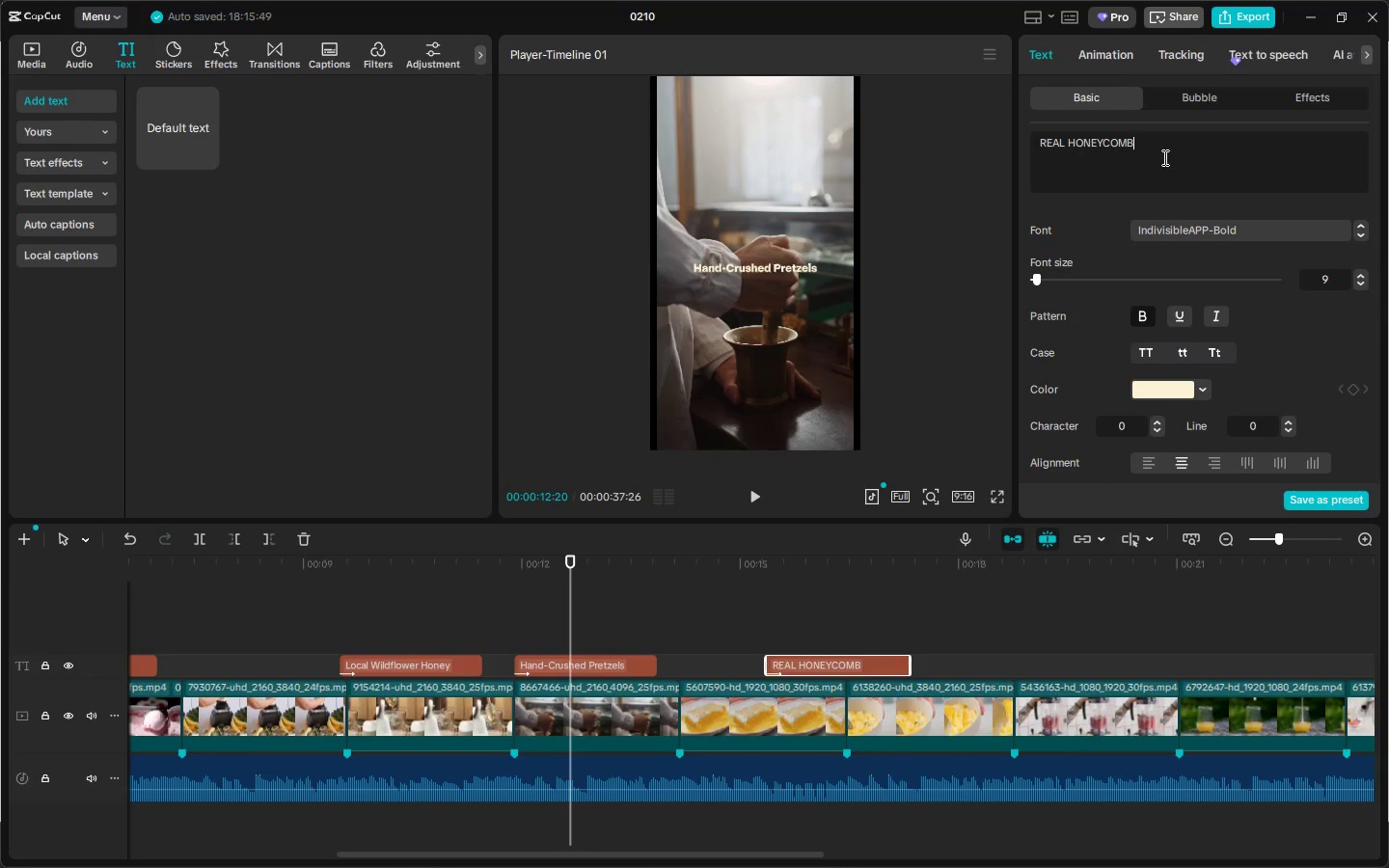 
left_click_drag(start_coordinate=[726, 855], to_coordinate=[1165, 841])
 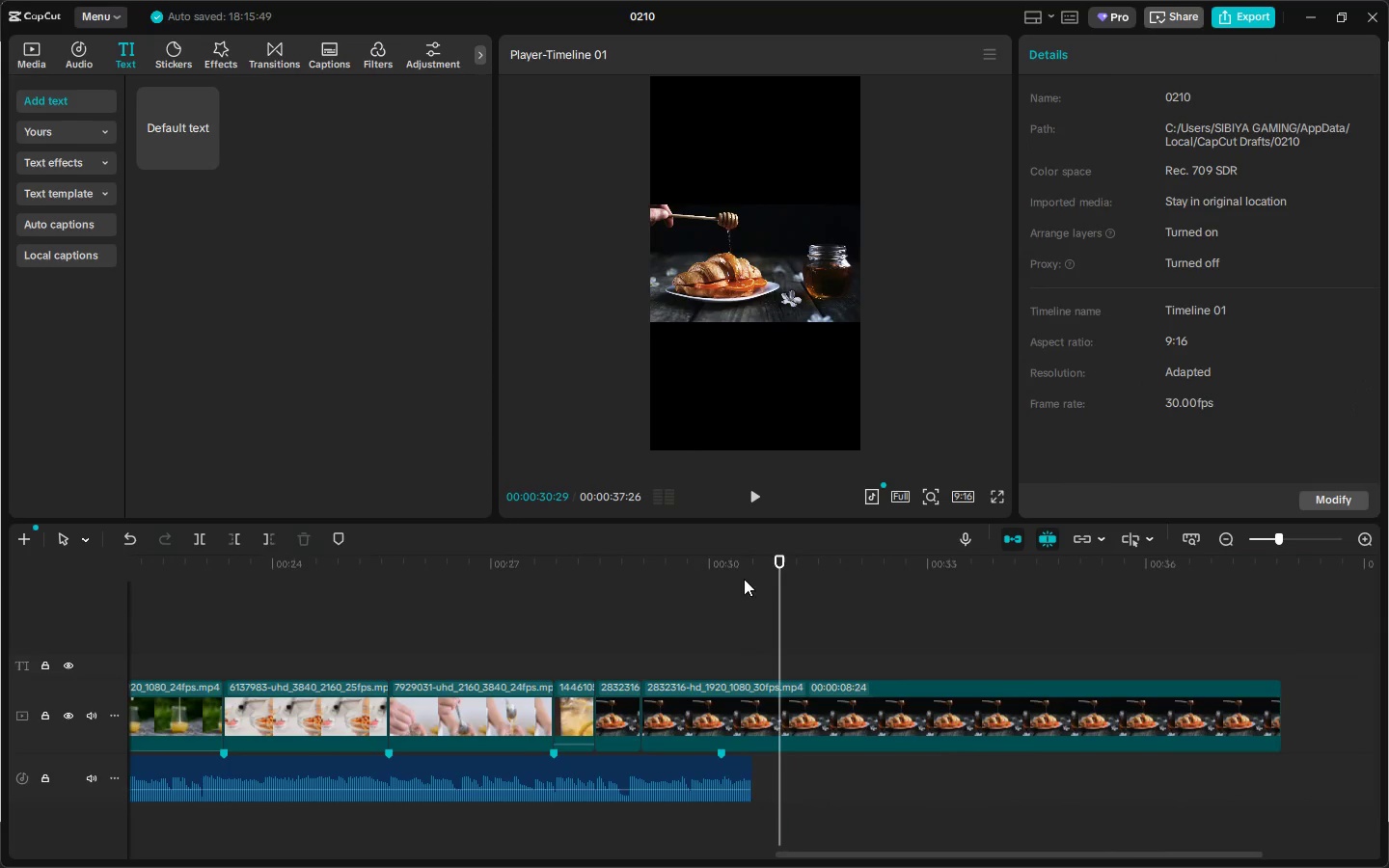 
double_click([749, 573])
 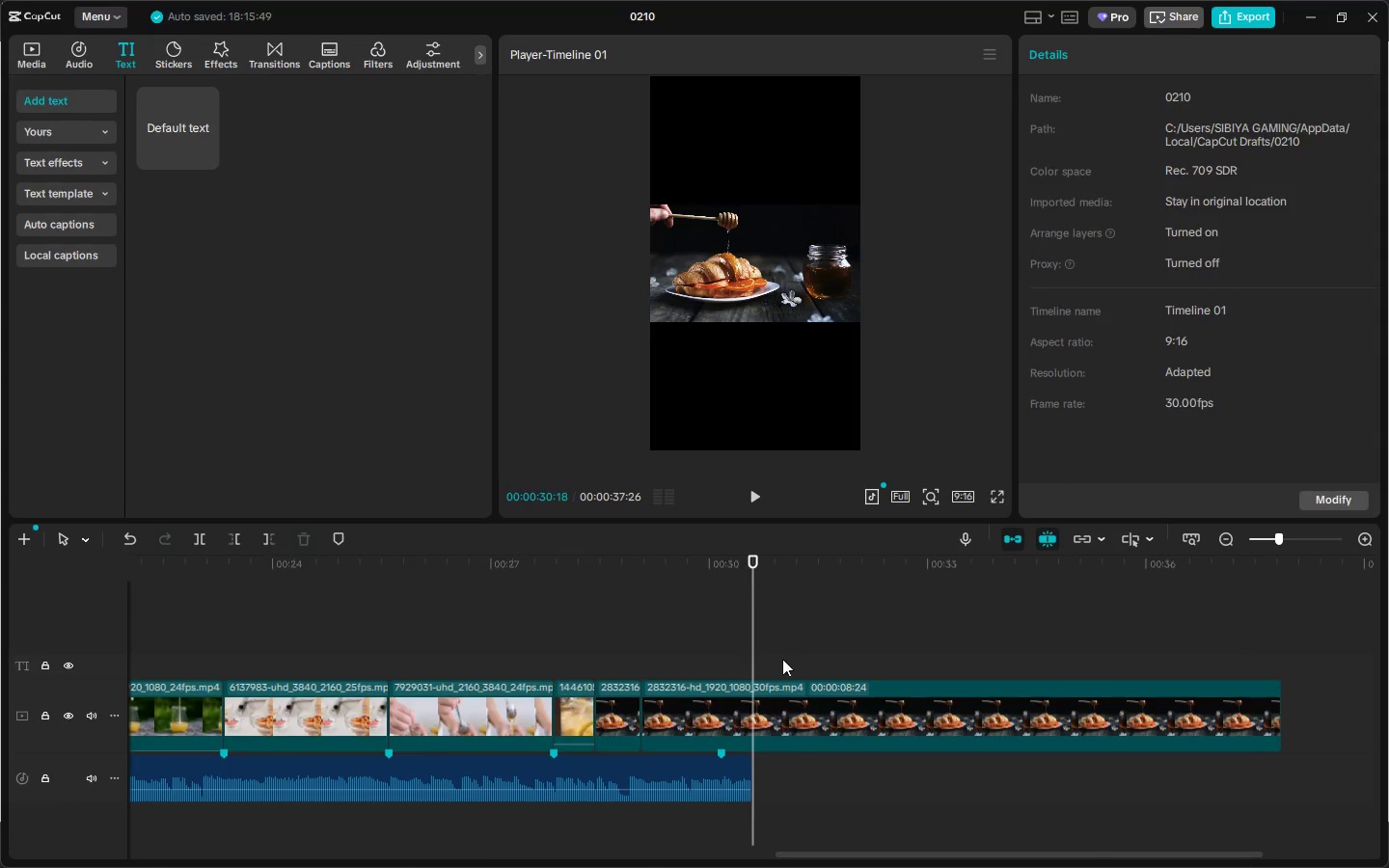 
key(Control+ControlLeft)
 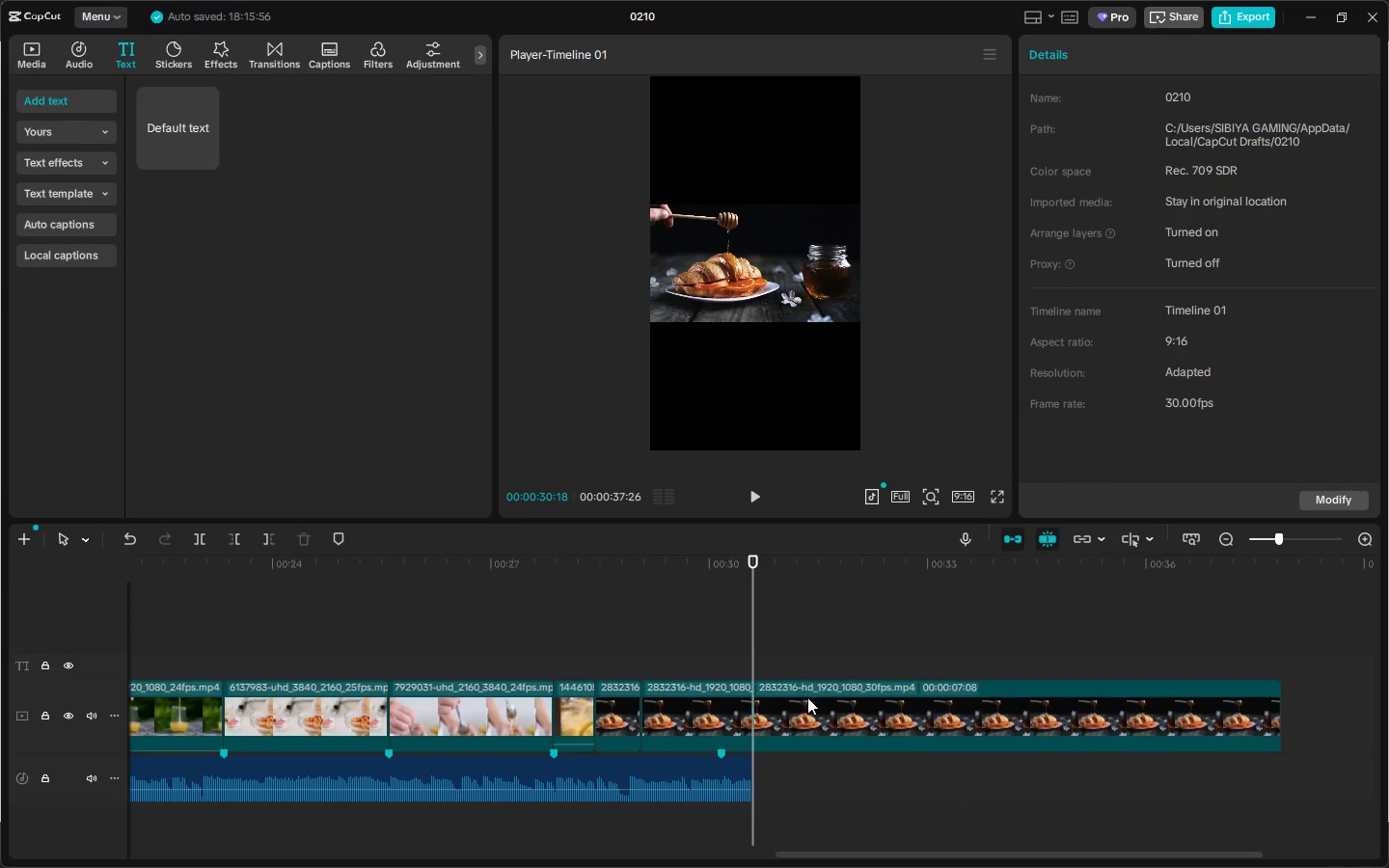 
key(Control+B)
 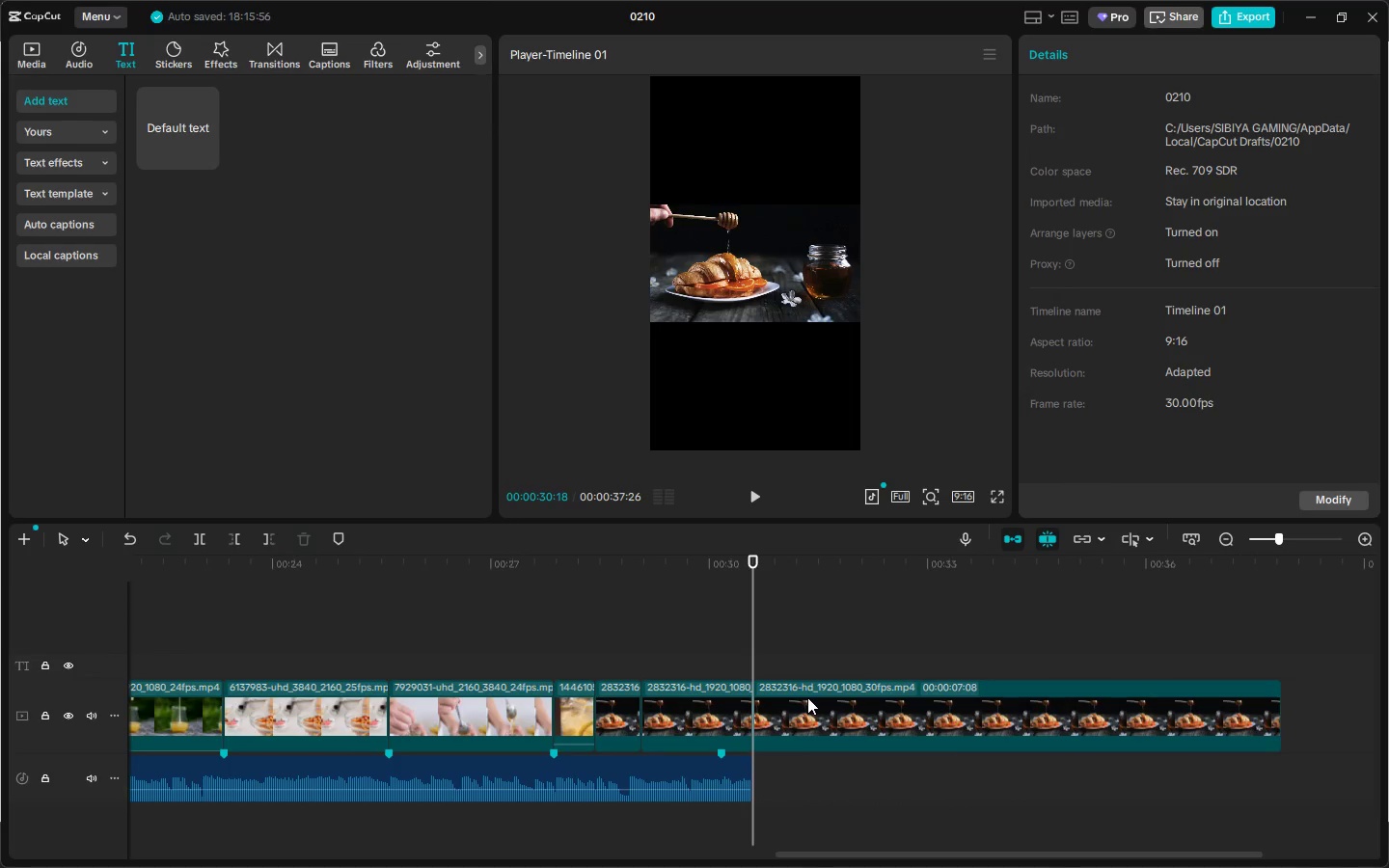 
left_click([807, 697])
 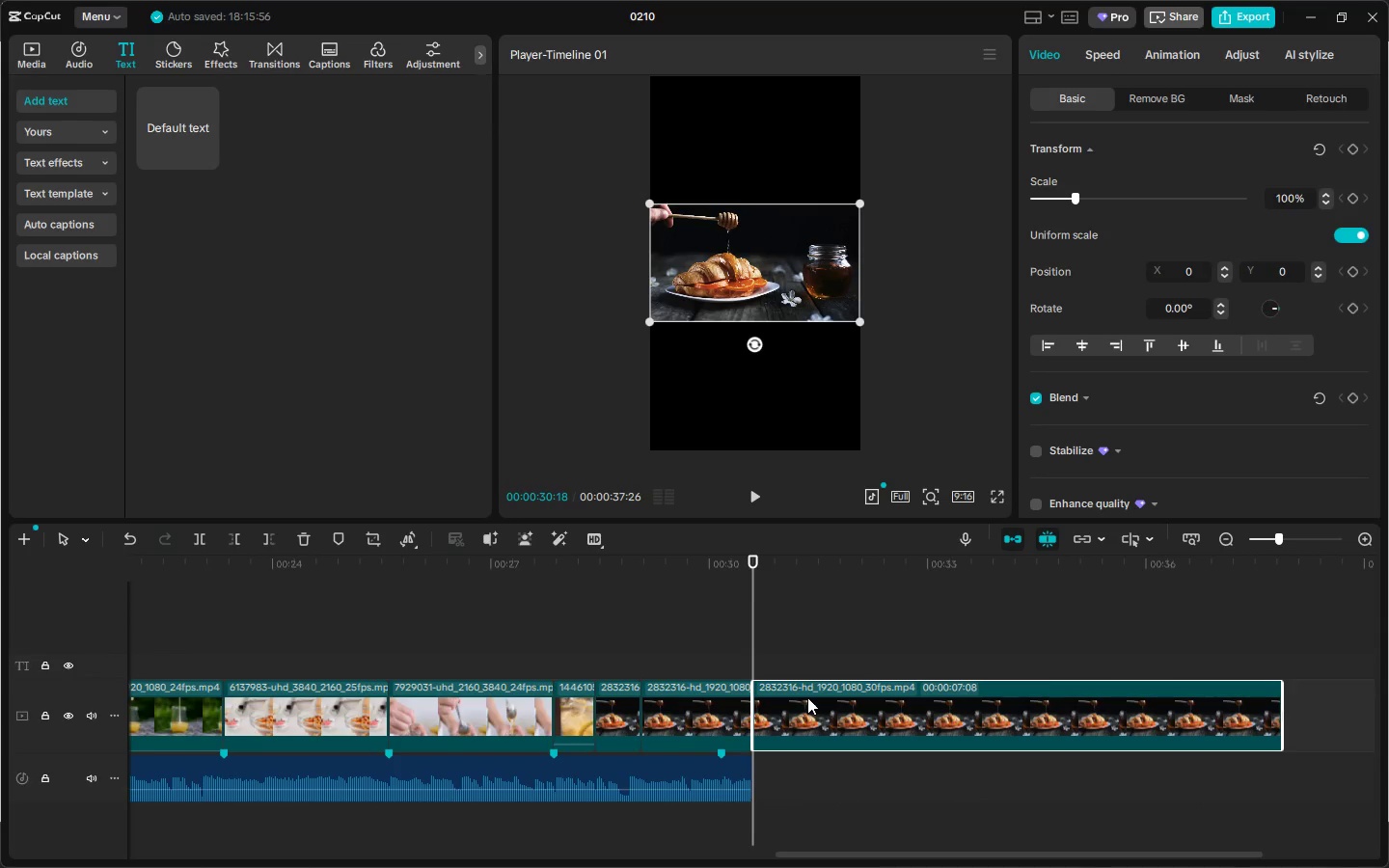 
key(Delete)
 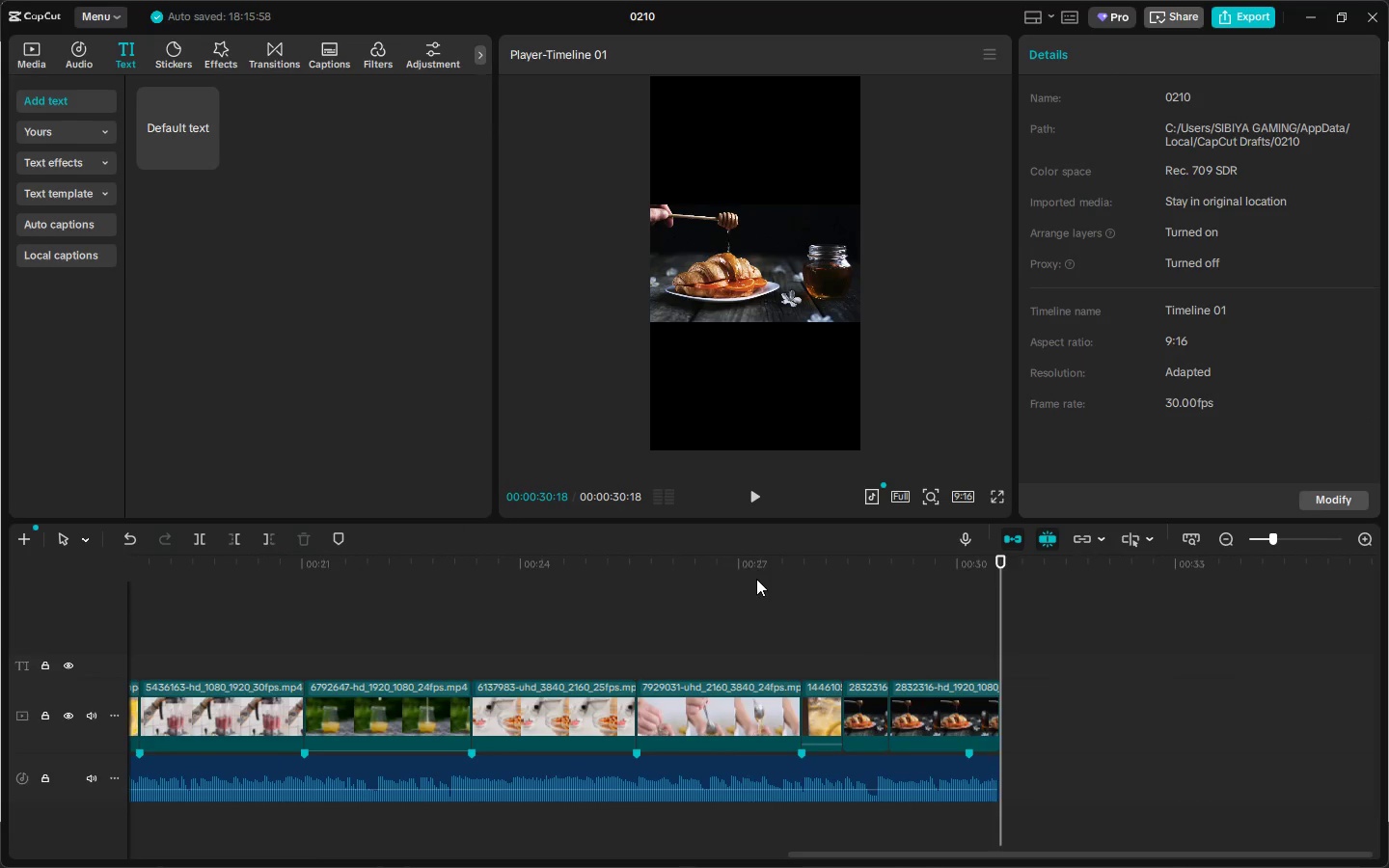 
left_click([753, 576])
 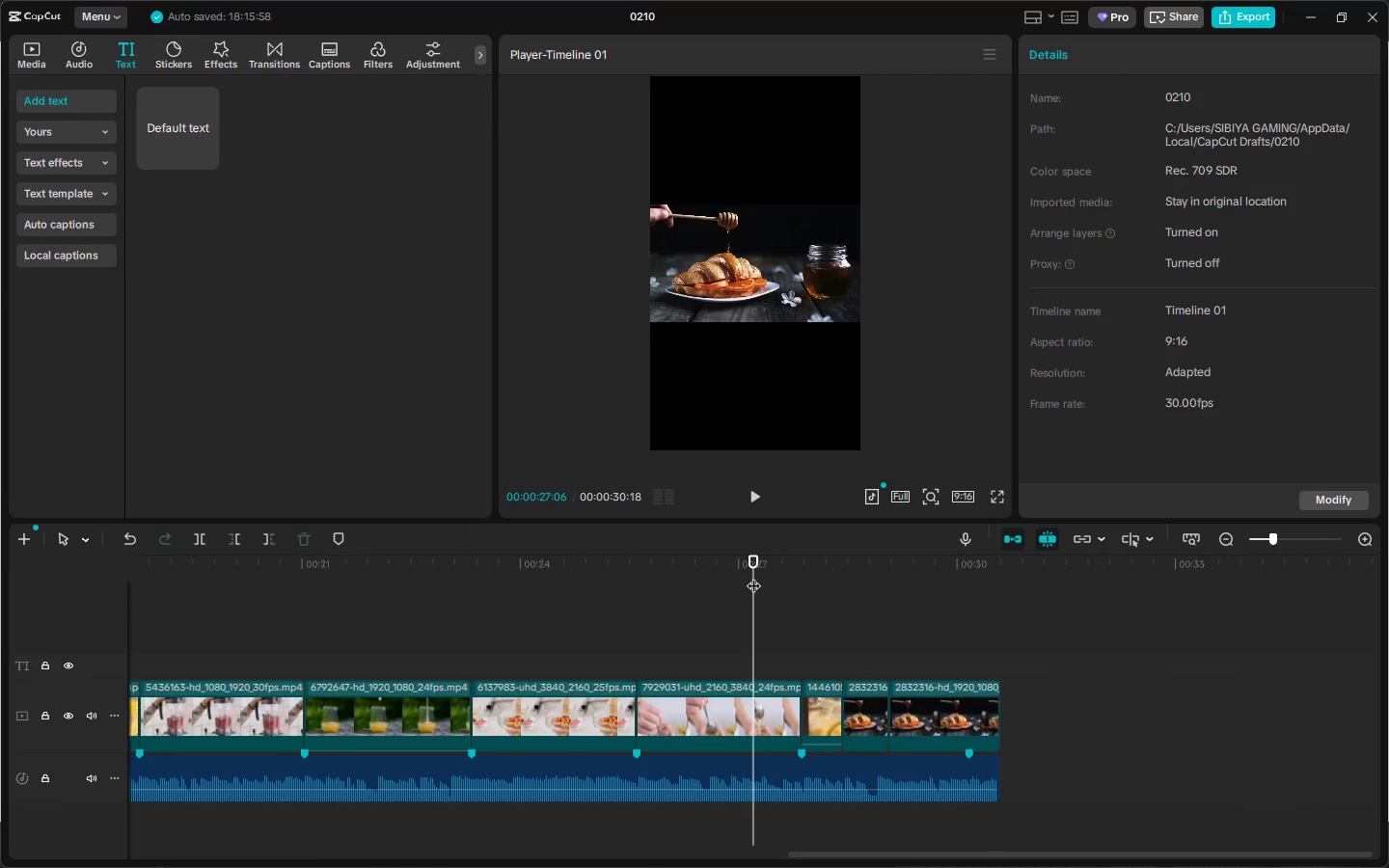 
key(Space)
 